 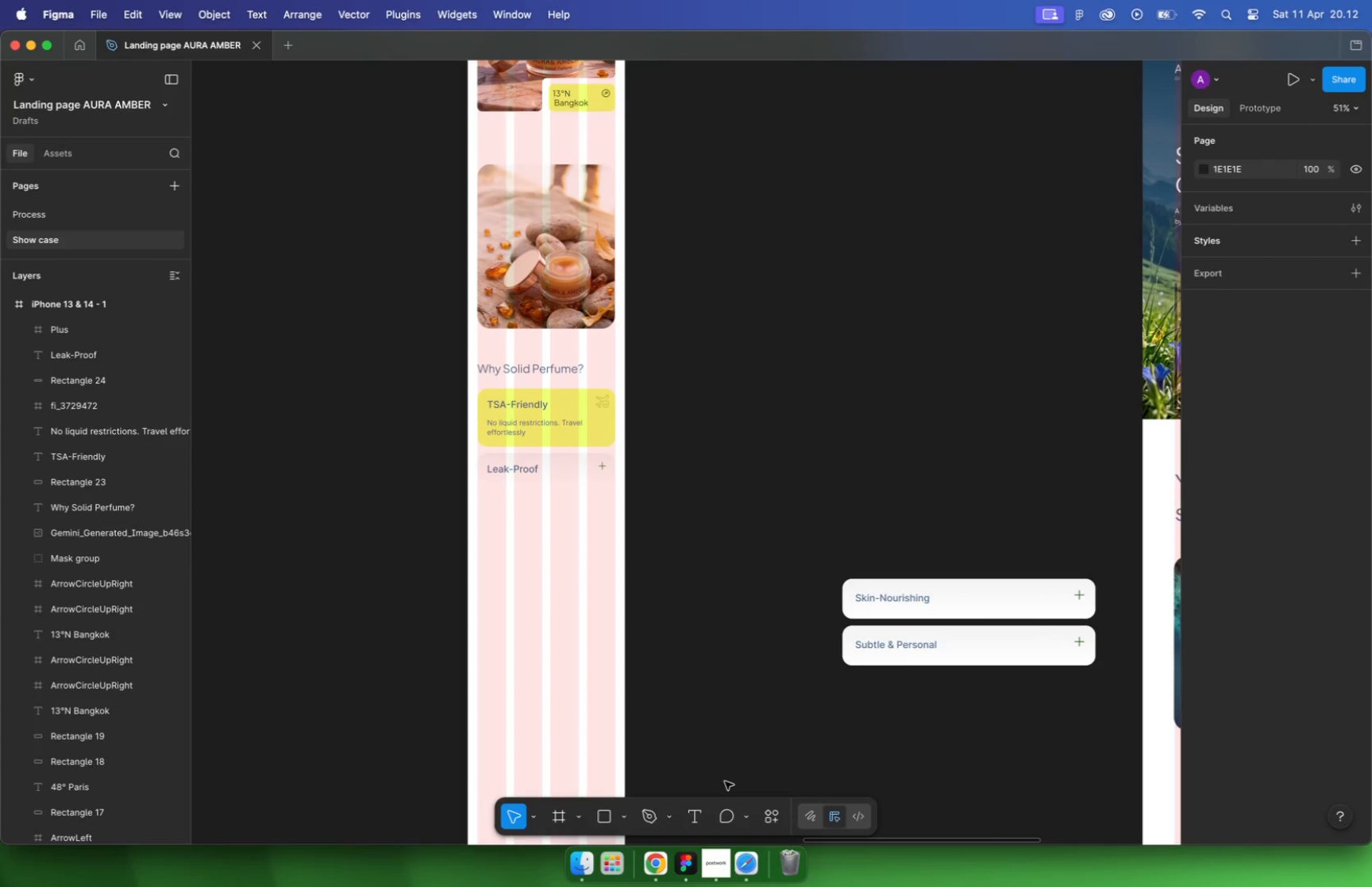 
scroll: coordinate [551, 473], scroll_direction: up, amount: 17.0
 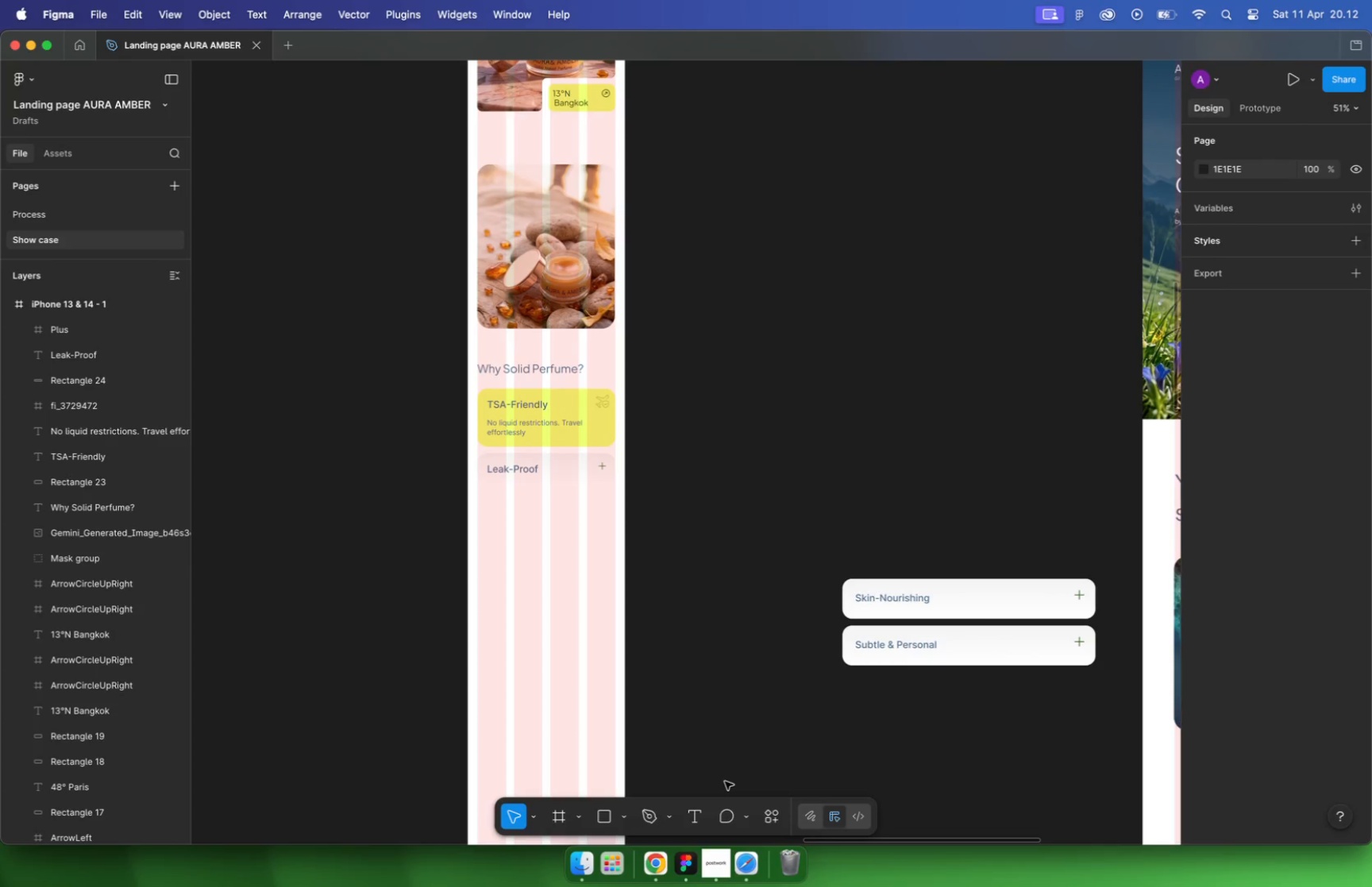 
left_click([488, 588])
 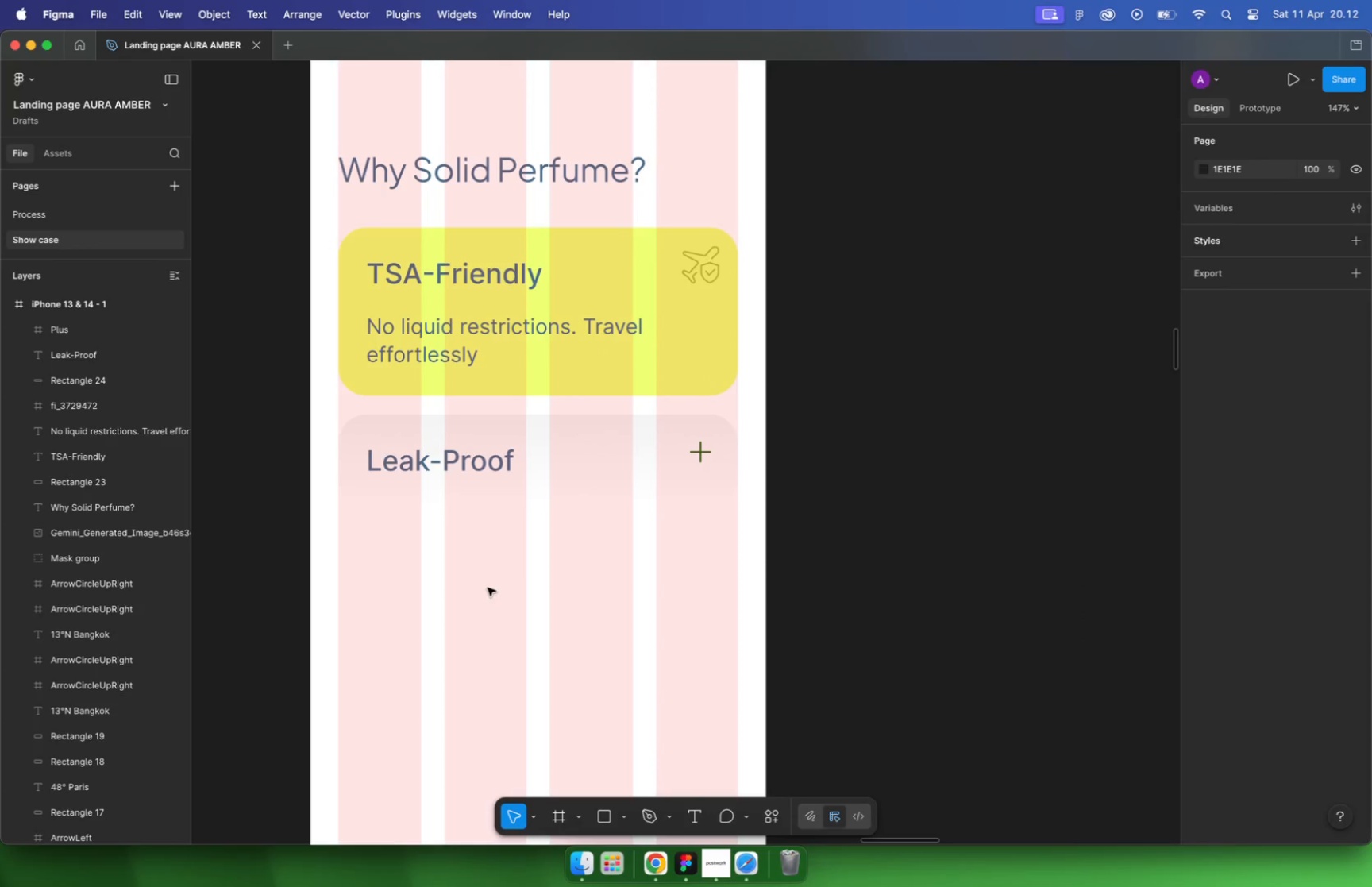 
left_click_drag(start_coordinate=[333, 584], to_coordinate=[792, 401])
 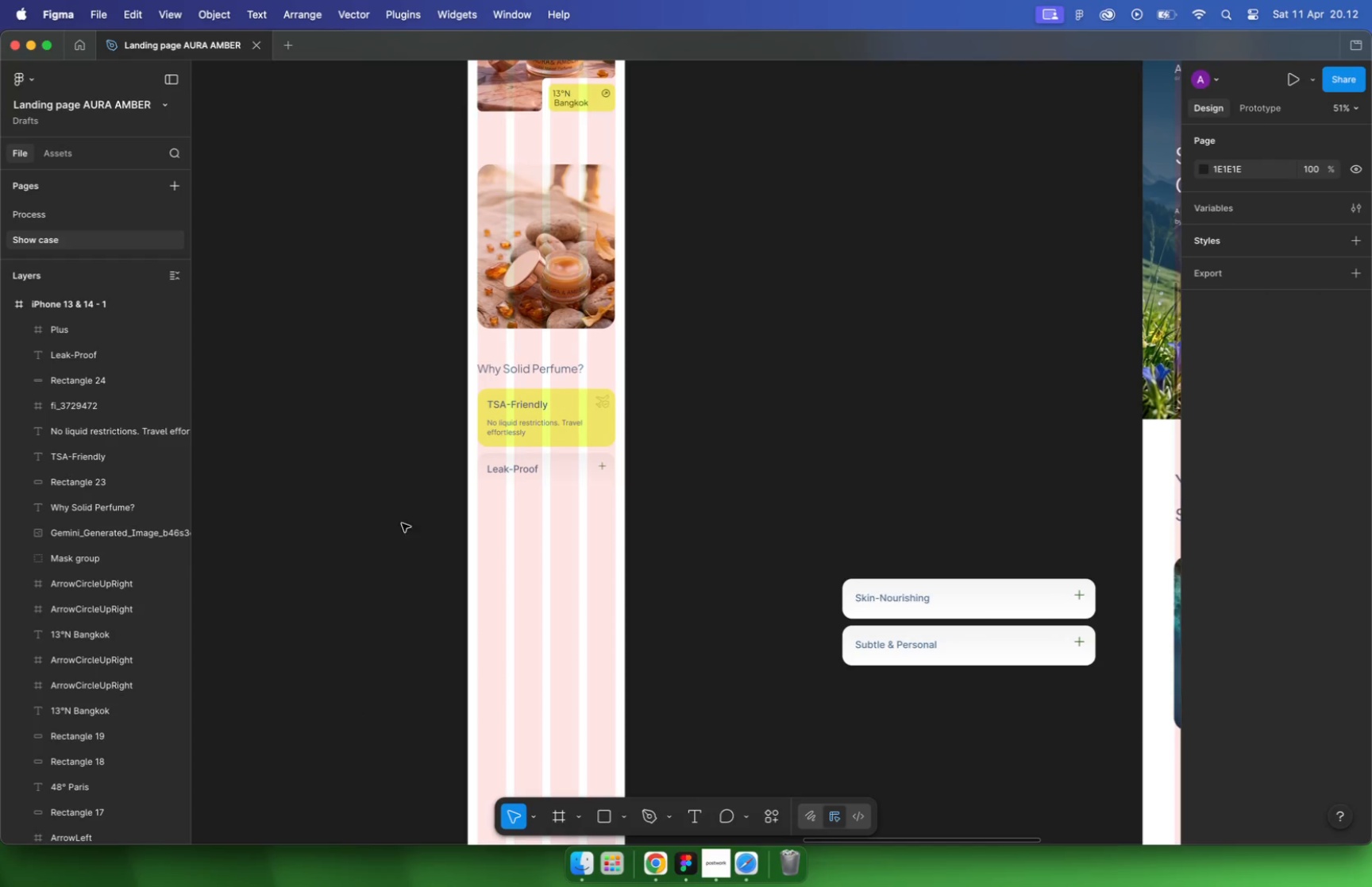 
hold_key(key=OptionLeft, duration=0.45)
 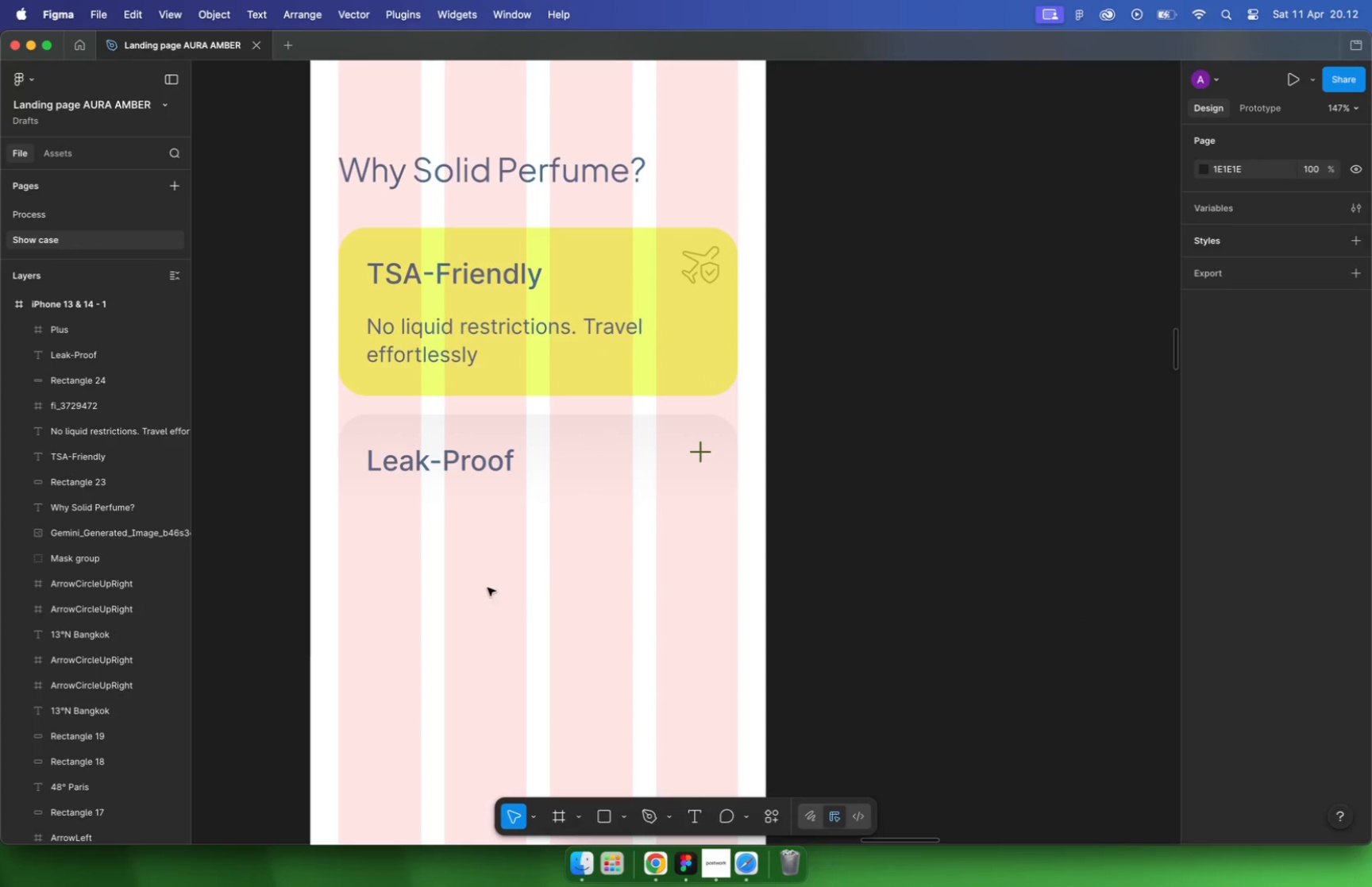 
left_click_drag(start_coordinate=[620, 440], to_coordinate=[626, 550])
 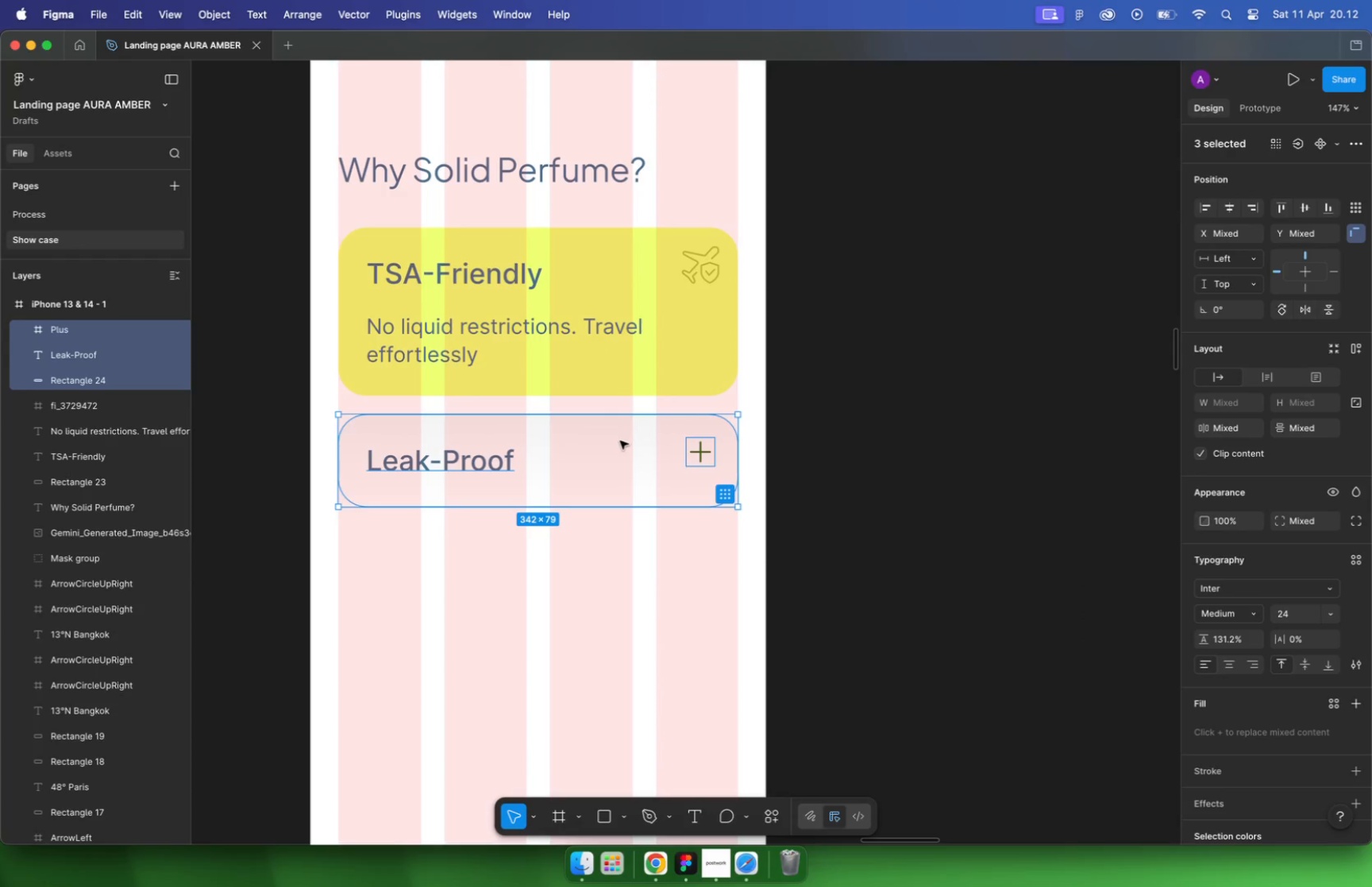 
hold_key(key=ShiftLeft, duration=1.43)
 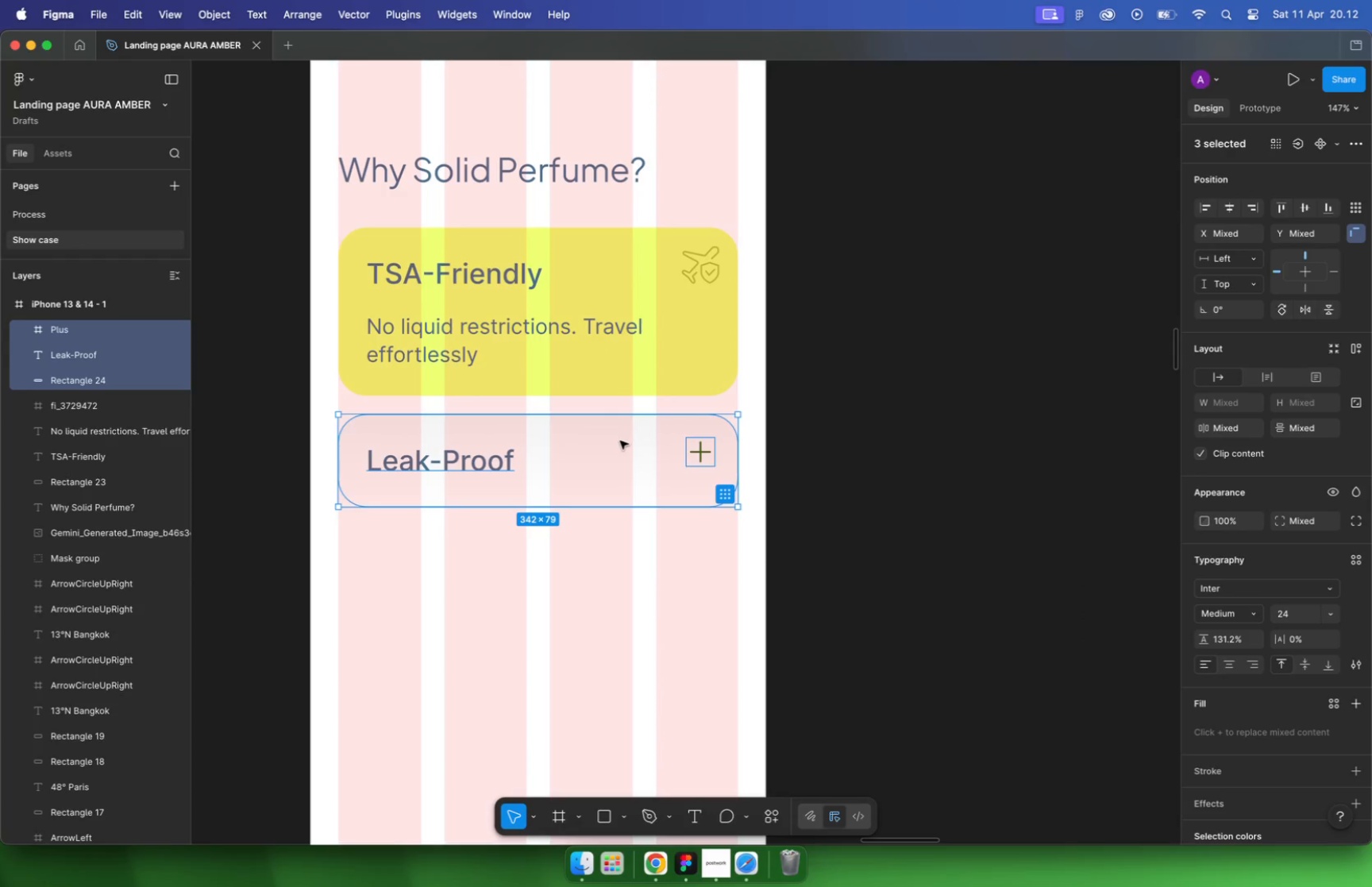 
hold_key(key=OptionLeft, duration=1.26)
 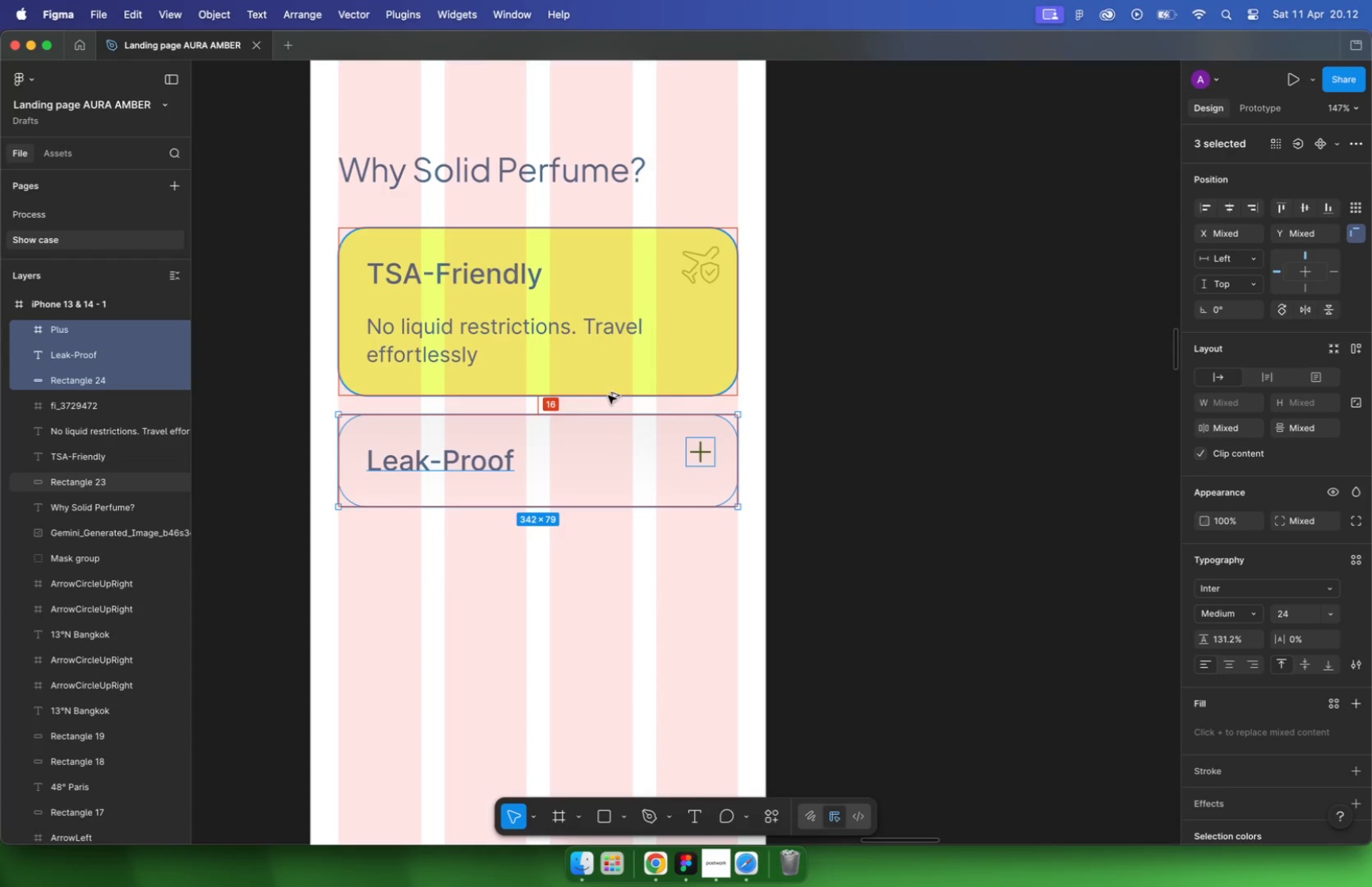 
hold_key(key=CommandLeft, duration=1.14)
scroll: coordinate [773, 572], scroll_direction: down, amount: 10.0
 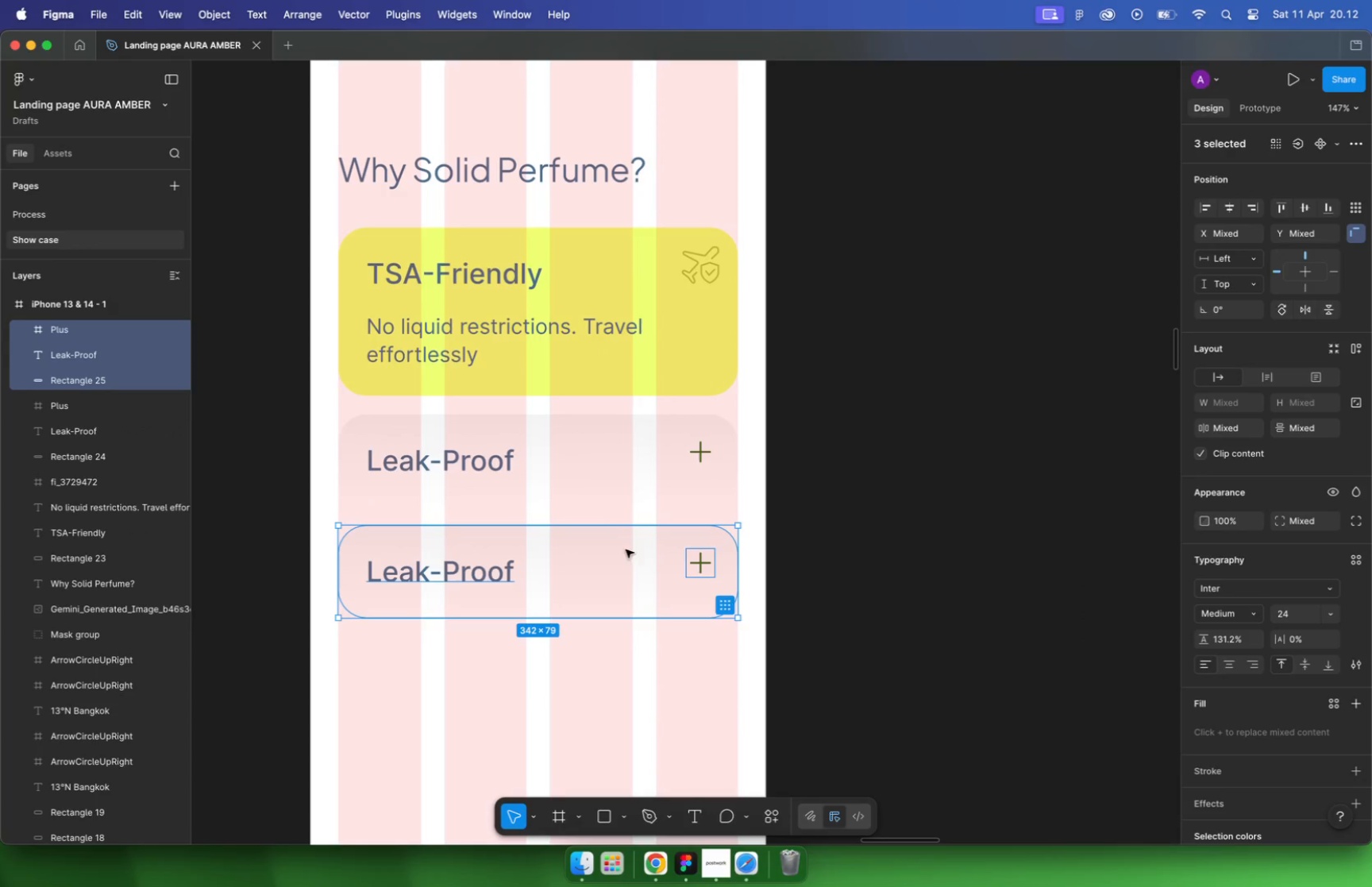 
left_click([738, 515])
 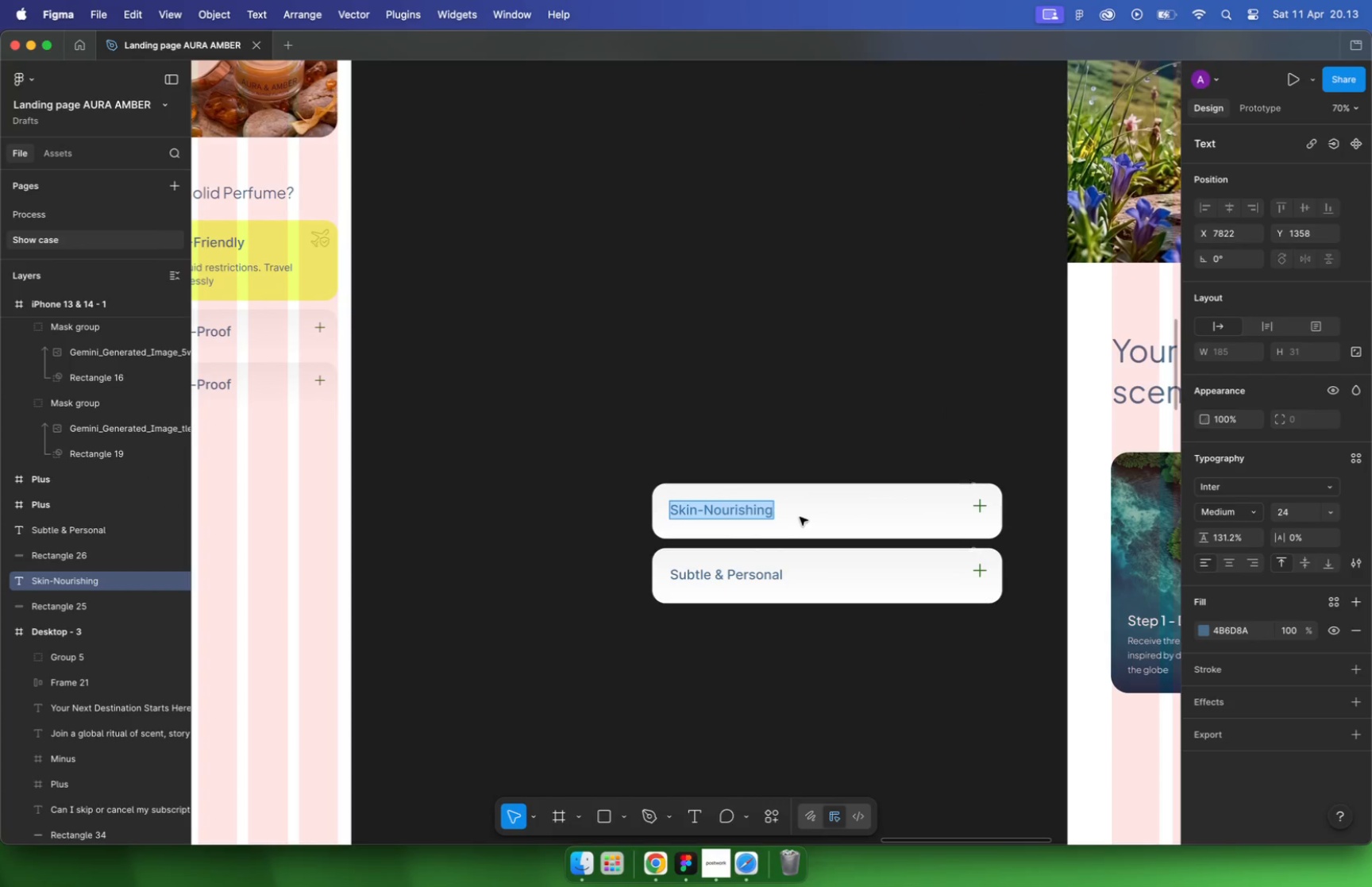 
key(Meta+C)
 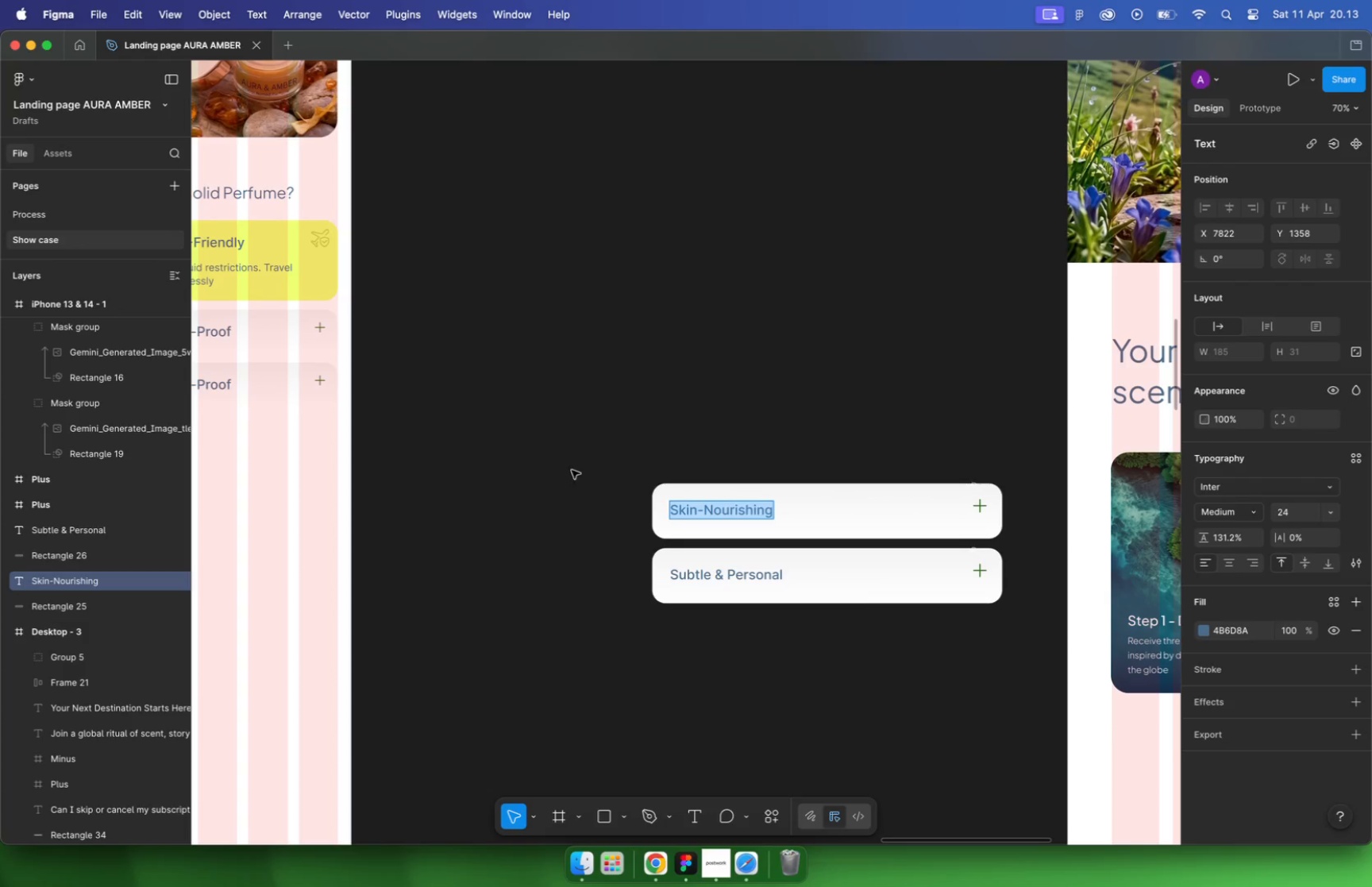 
left_click([551, 464])
 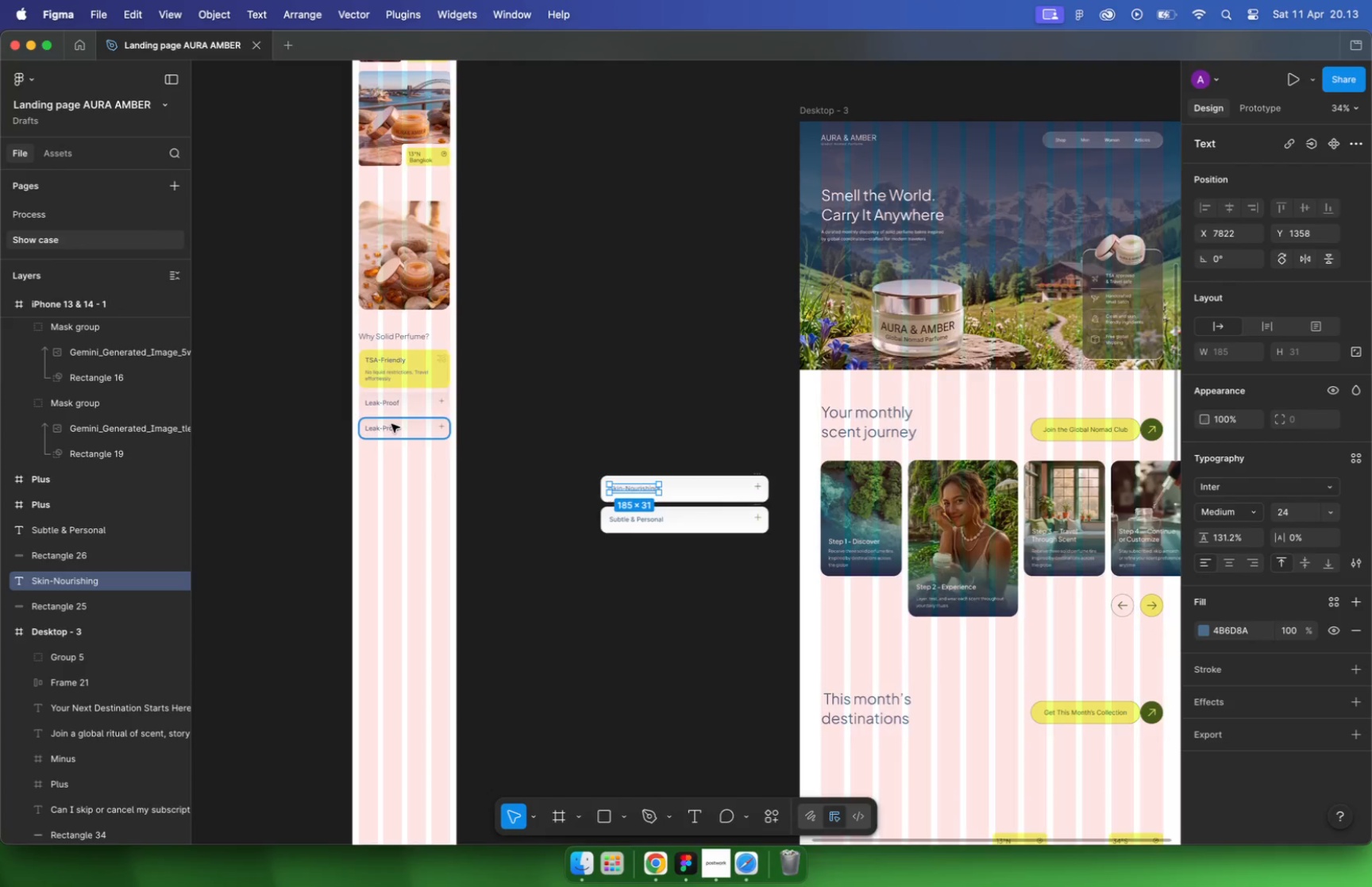 
hold_key(key=CommandLeft, duration=1.25)
scroll: coordinate [353, 415], scroll_direction: up, amount: 6.0
 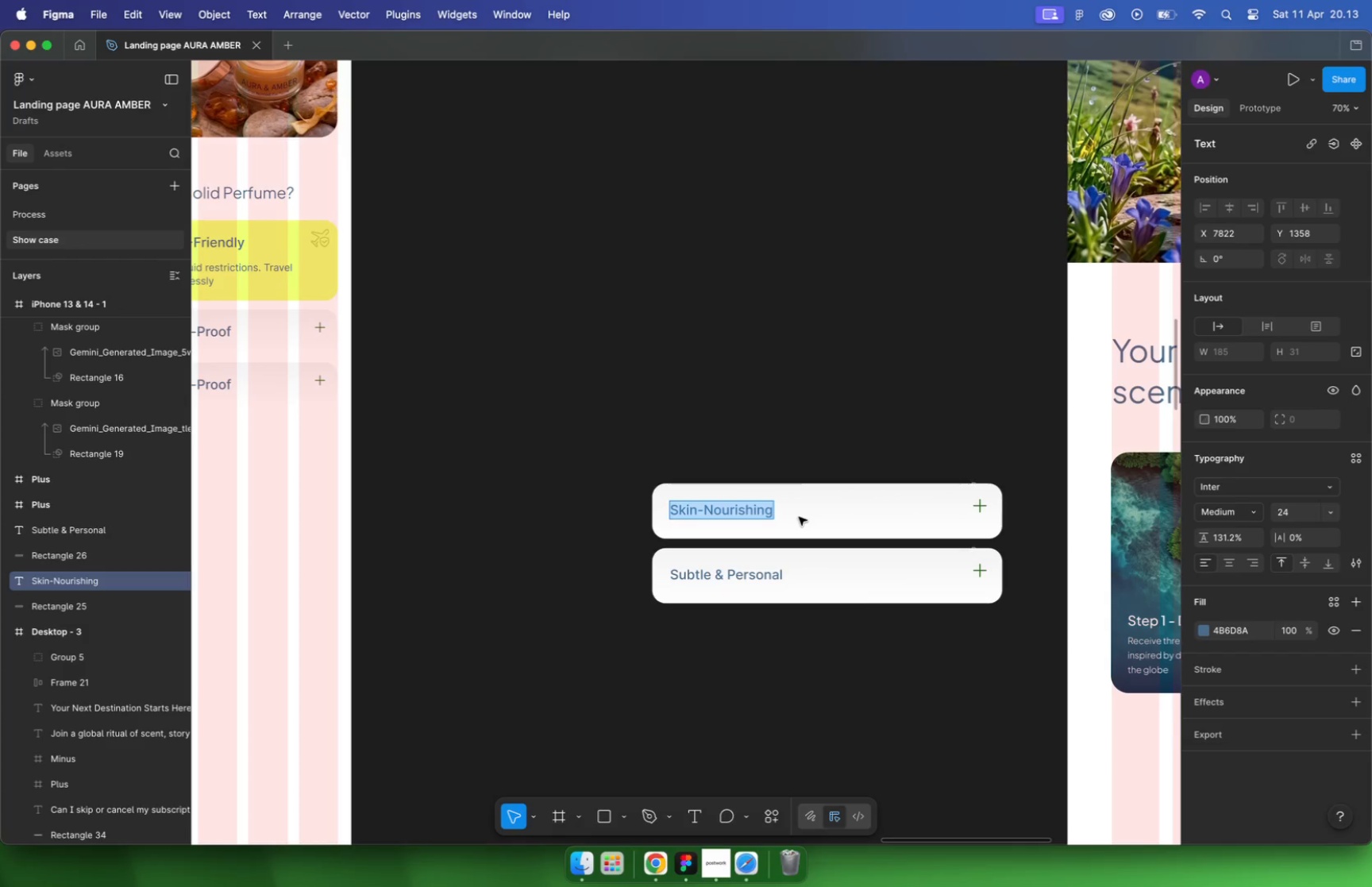 
left_click([475, 454])
 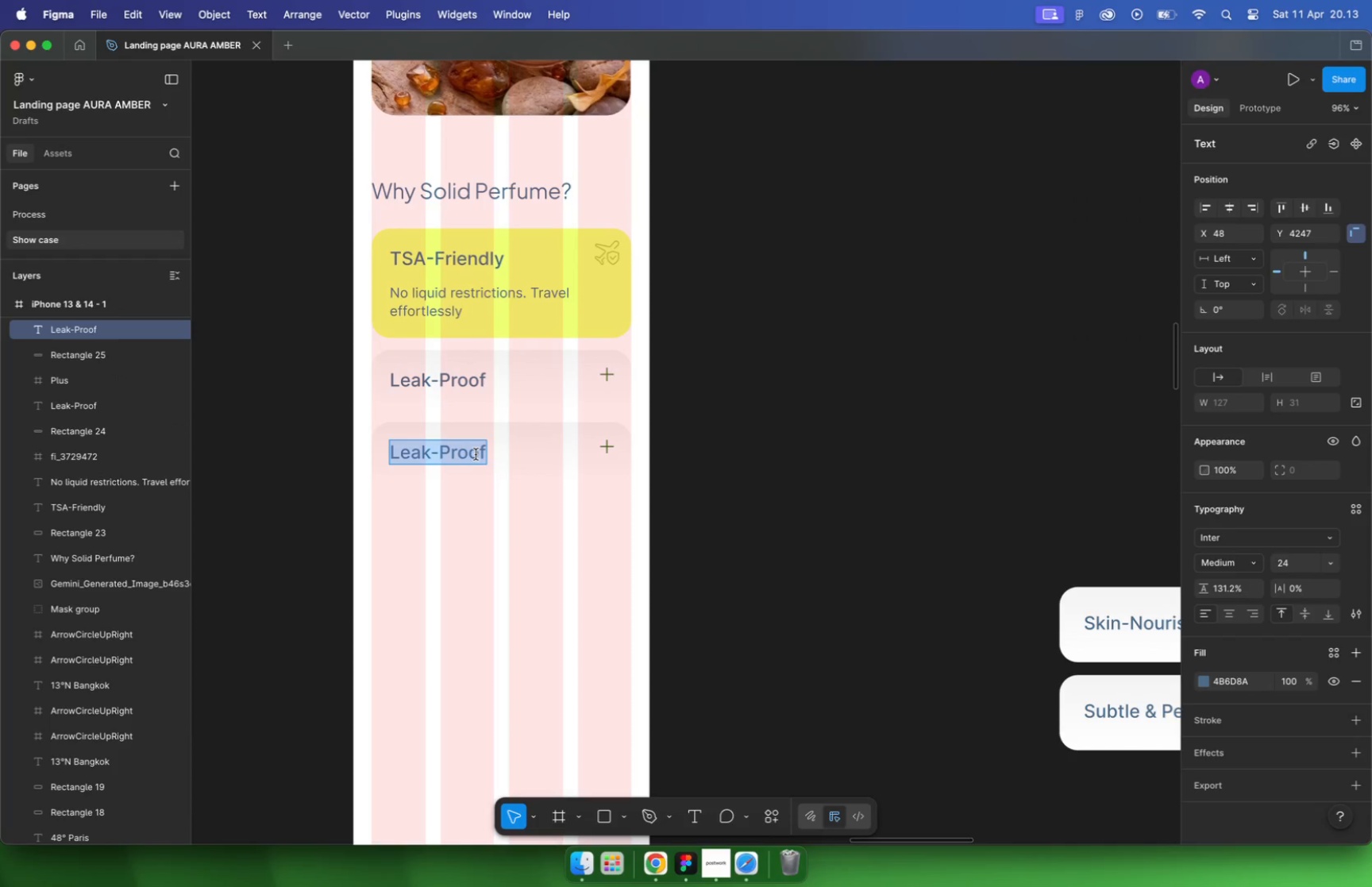 
key(Meta+Shift+V)
 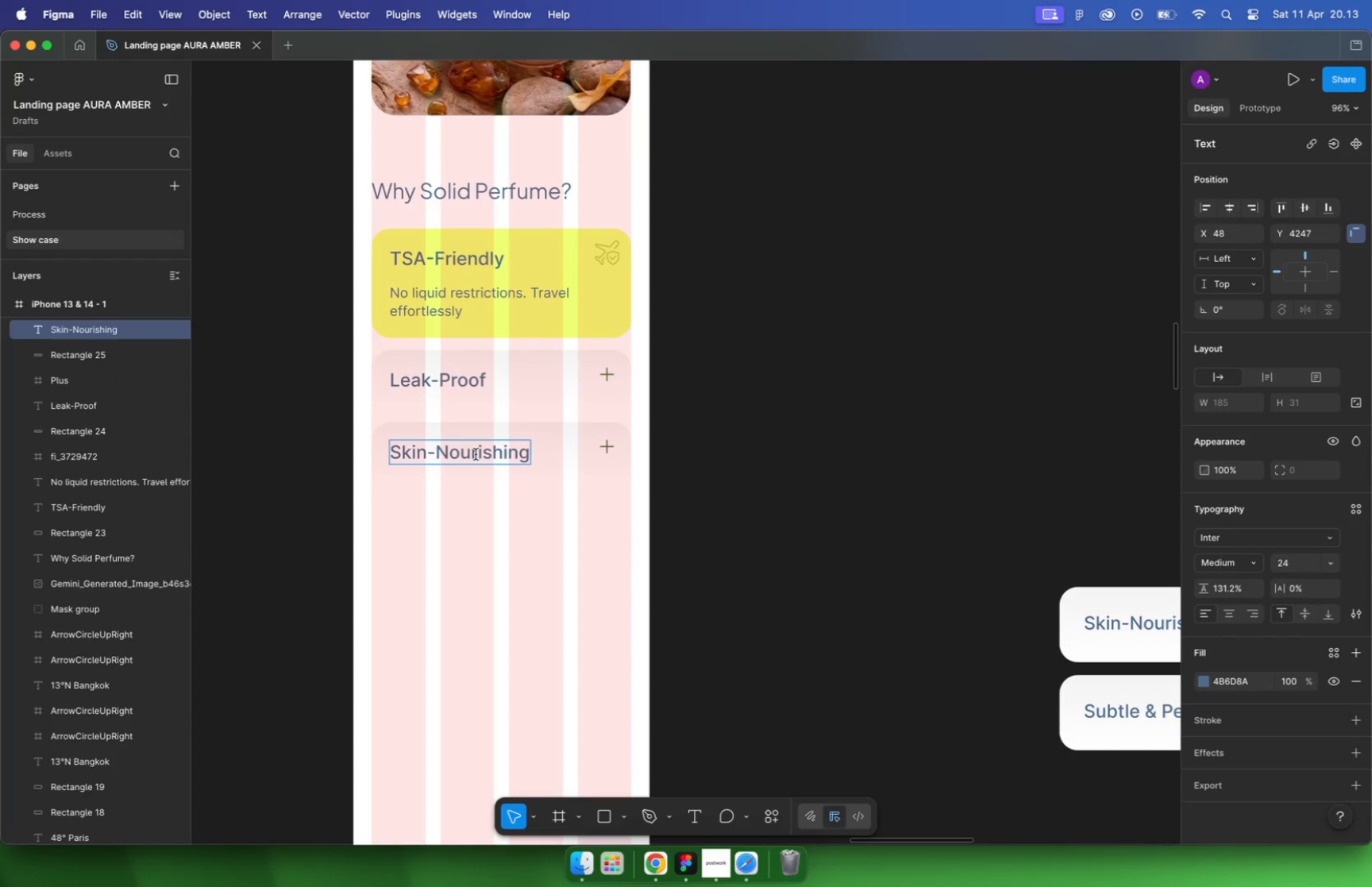 
left_click([737, 431])
 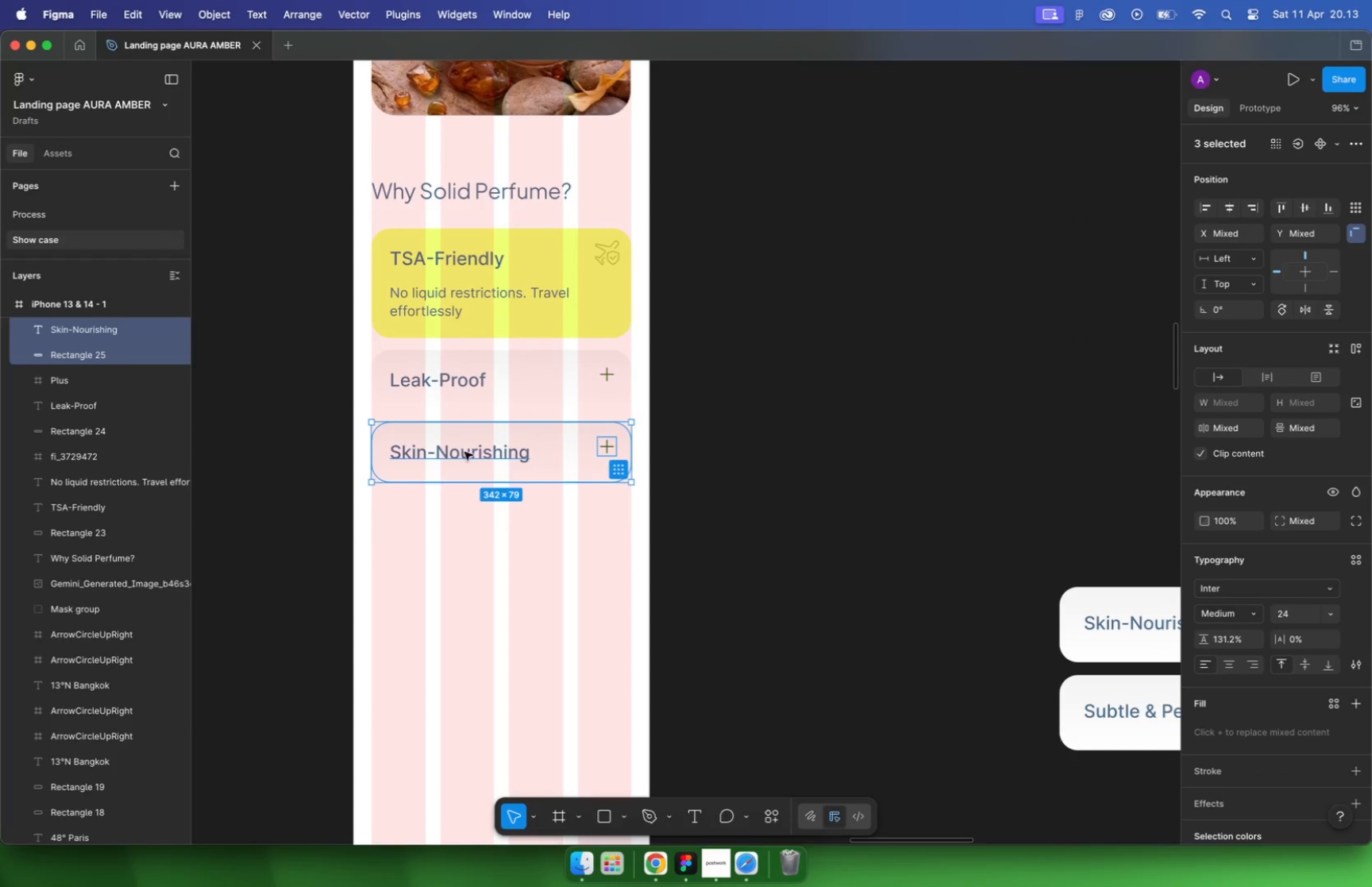 
left_click_drag(start_coordinate=[739, 426], to_coordinate=[324, 548])
 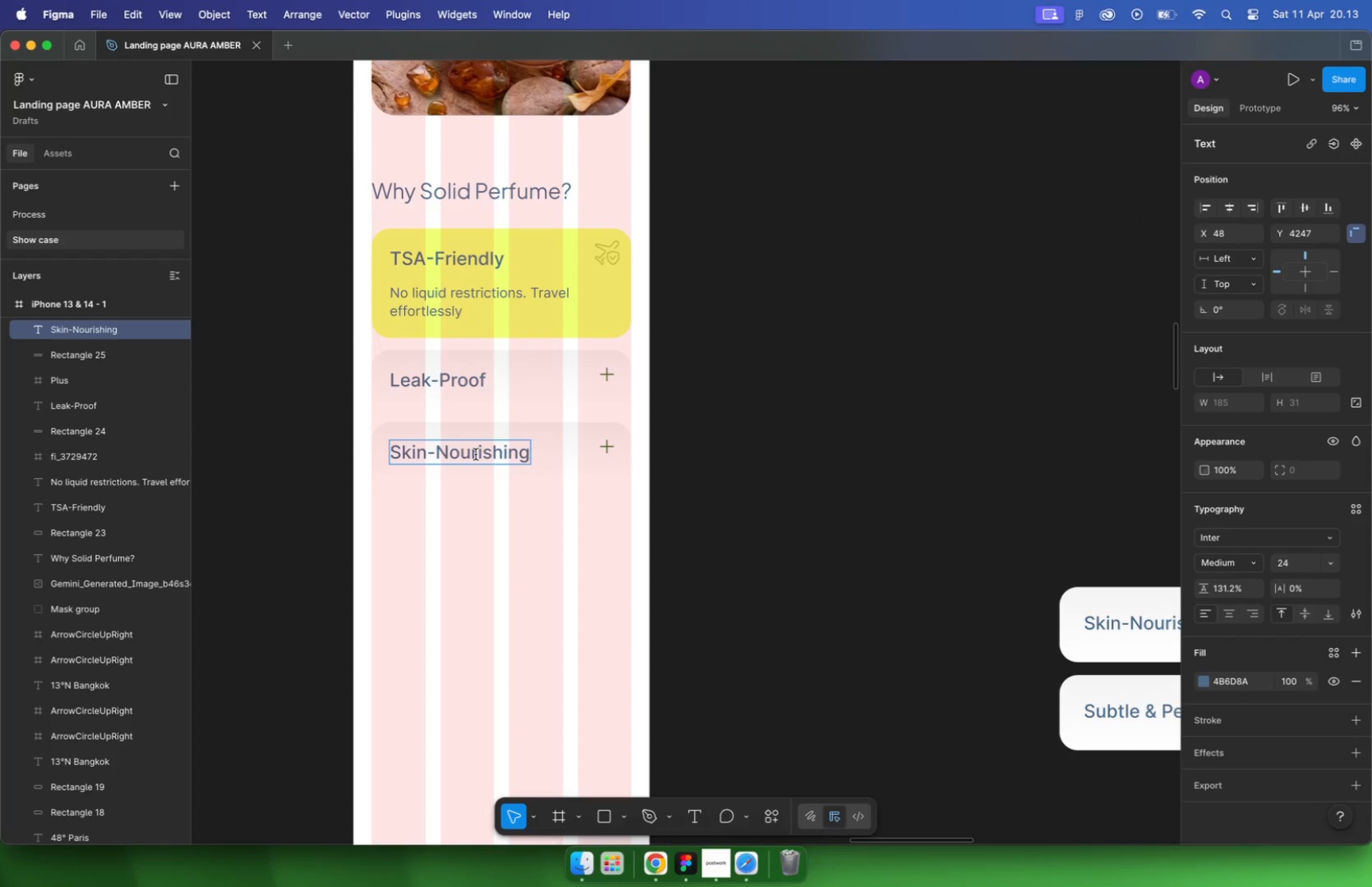 
hold_key(key=ShiftLeft, duration=1.7)
left_click_drag(start_coordinate=[481, 438], to_coordinate=[488, 509])
 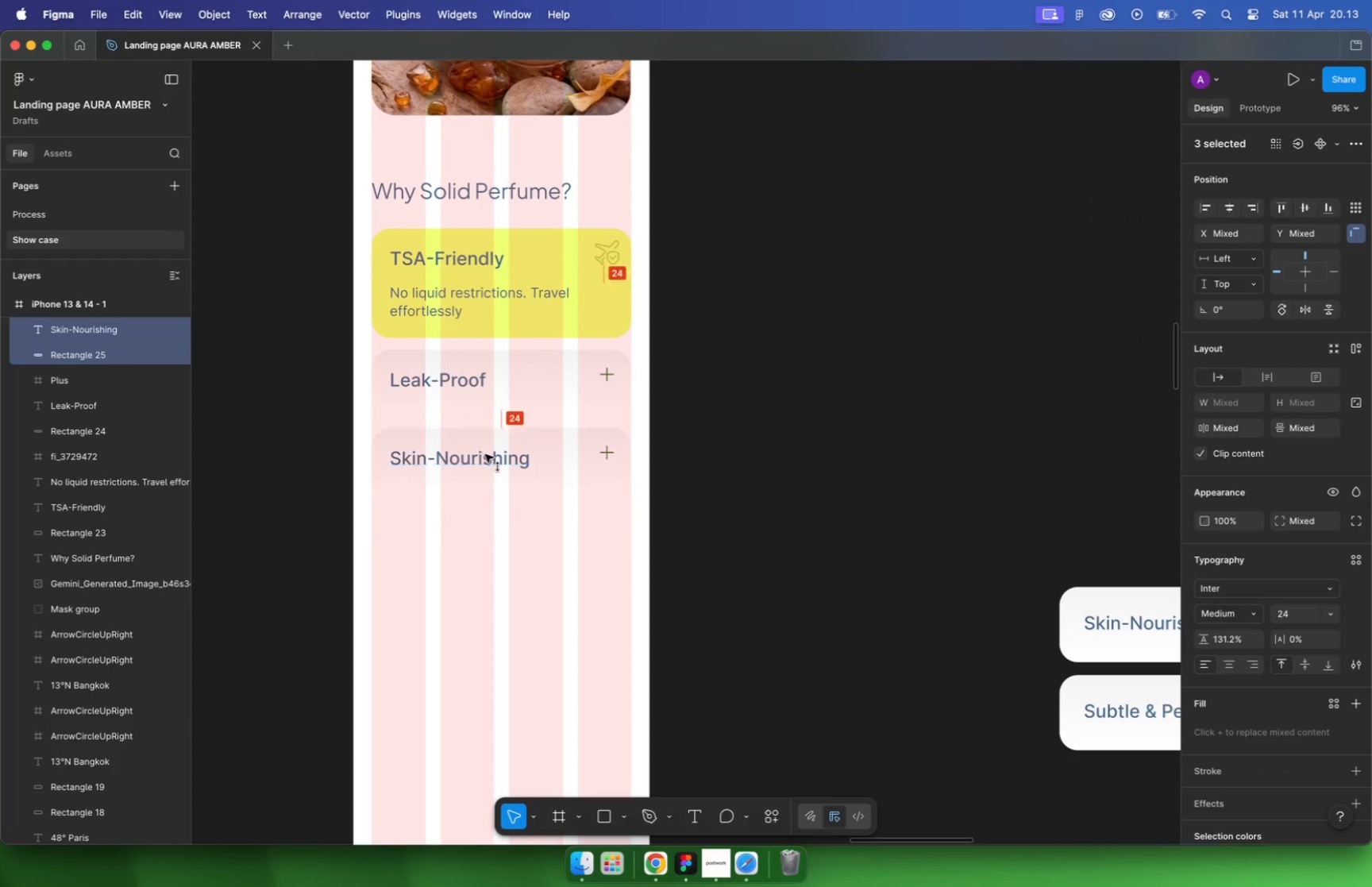 
hold_key(key=OptionLeft, duration=1.44)
 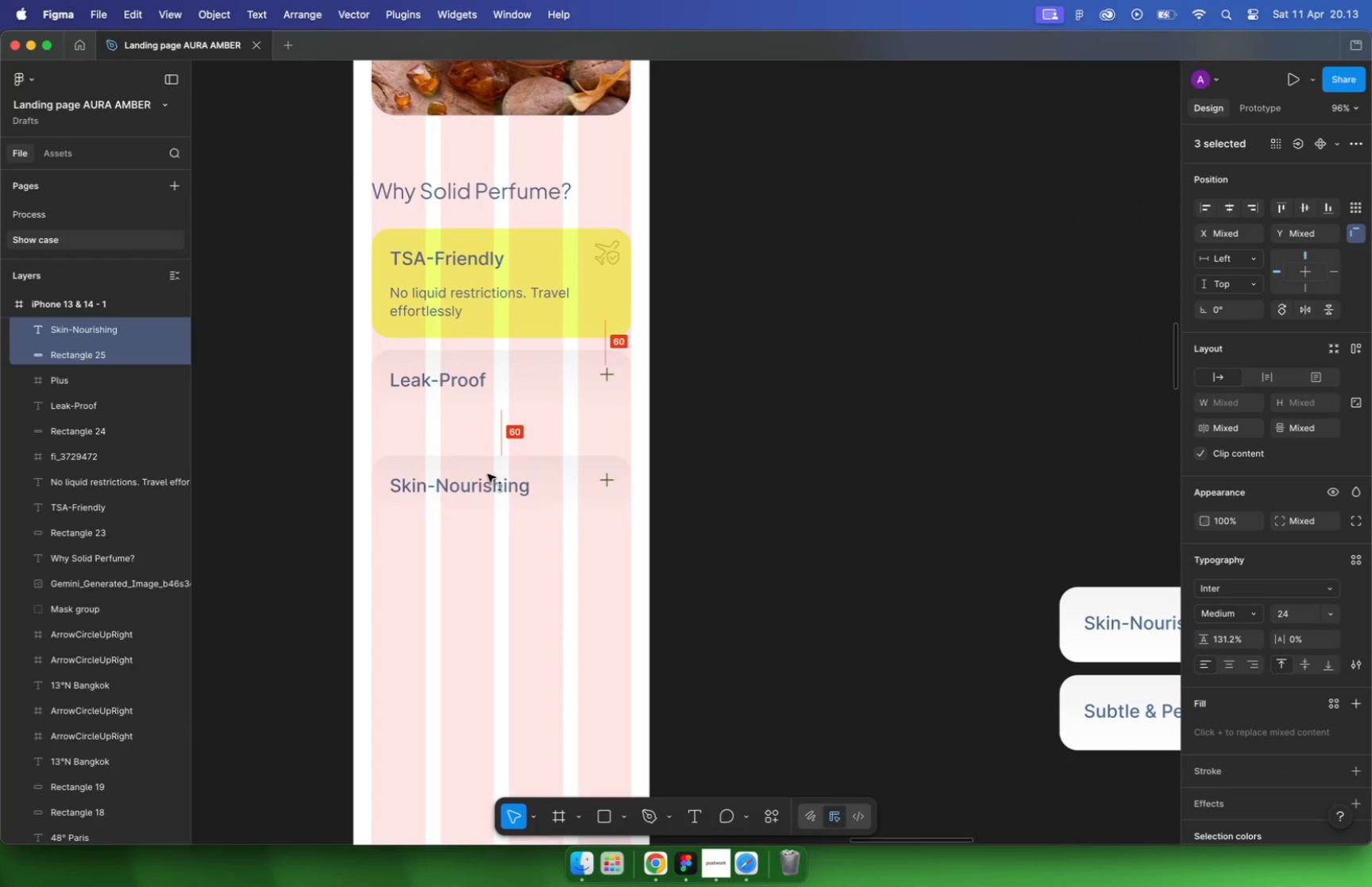 
hold_key(key=CommandLeft, duration=0.87)
 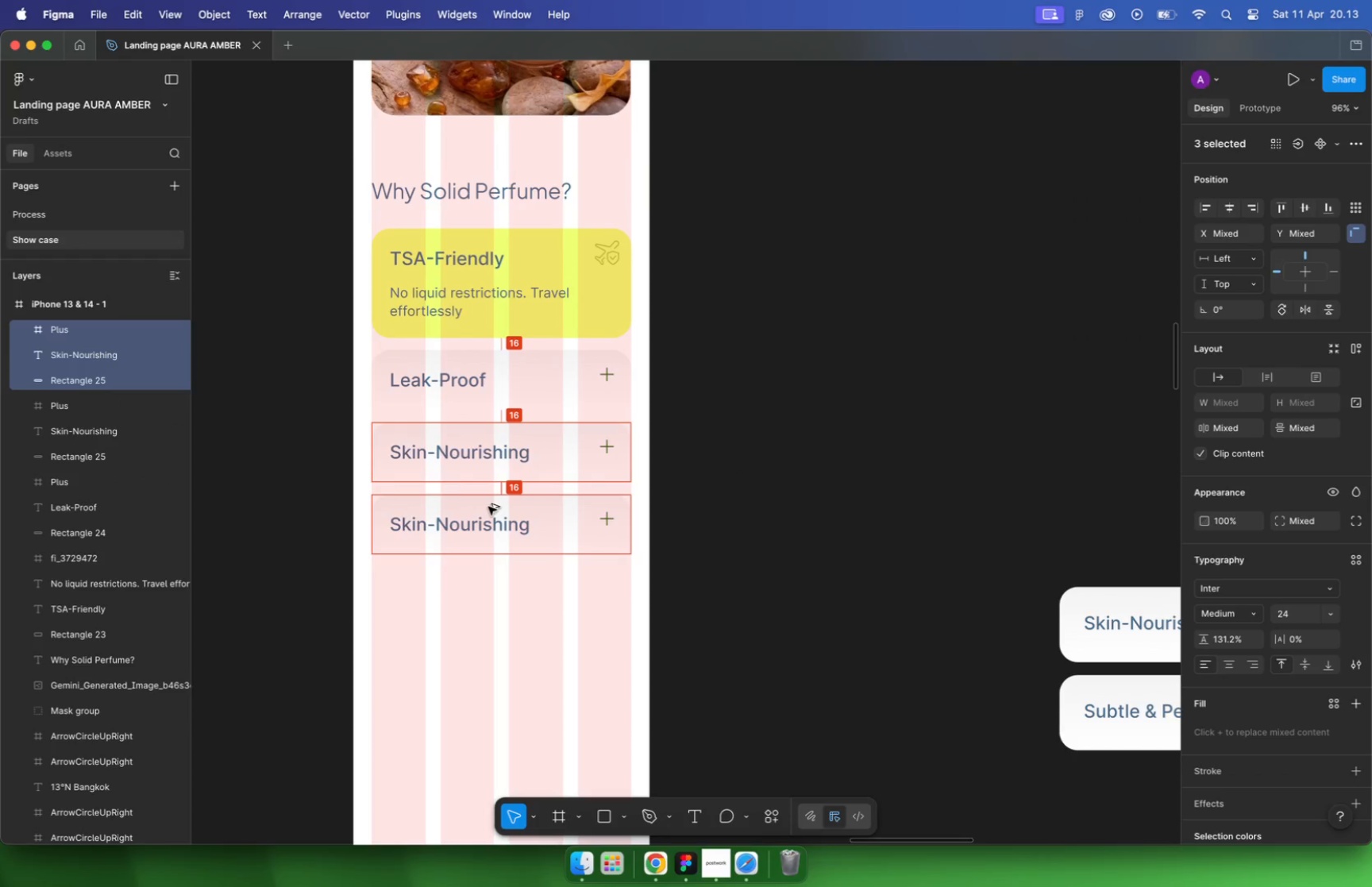 
left_click([834, 559])
 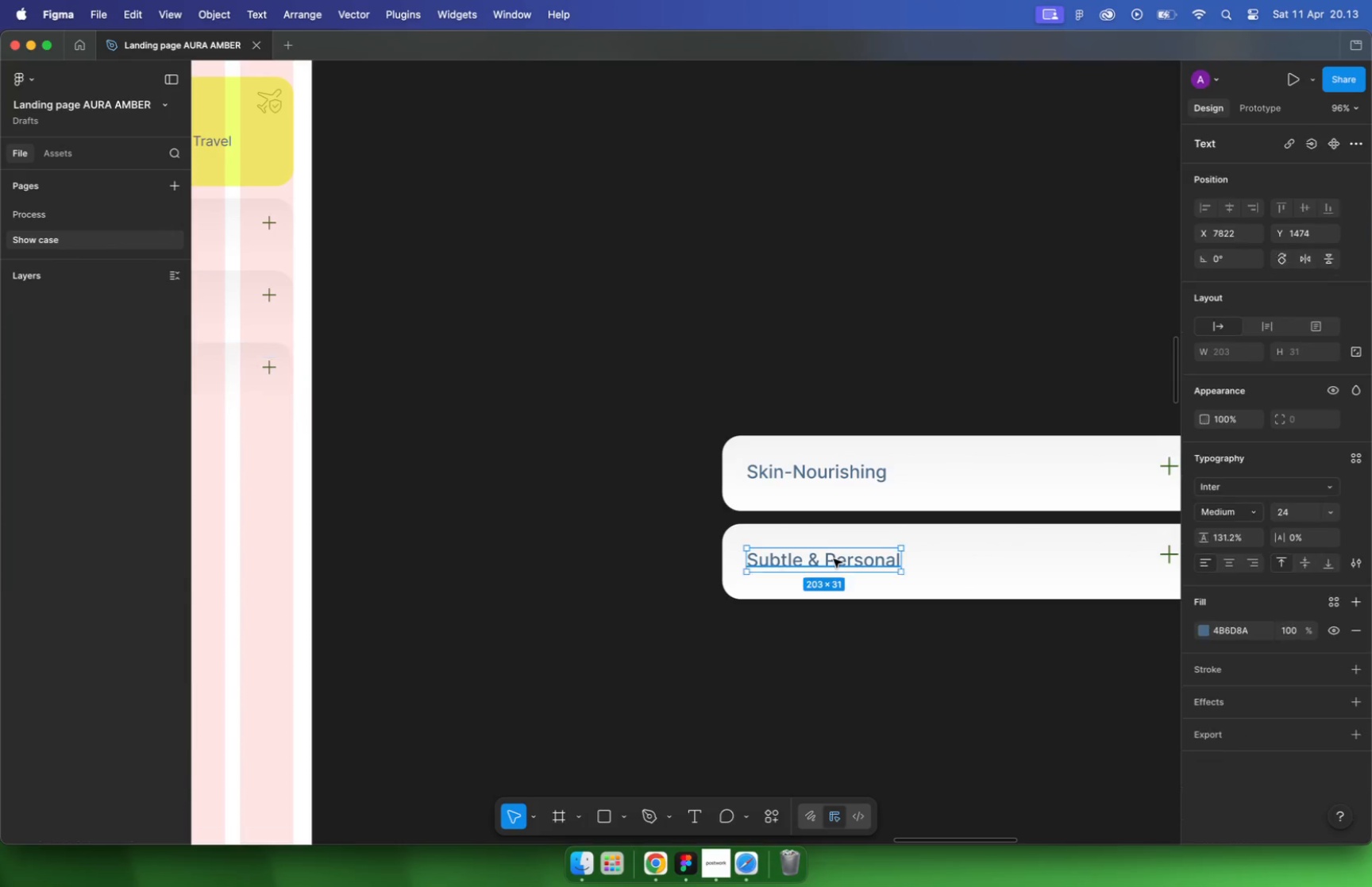 
scroll: coordinate [808, 568], scroll_direction: none, amount: 0.0
 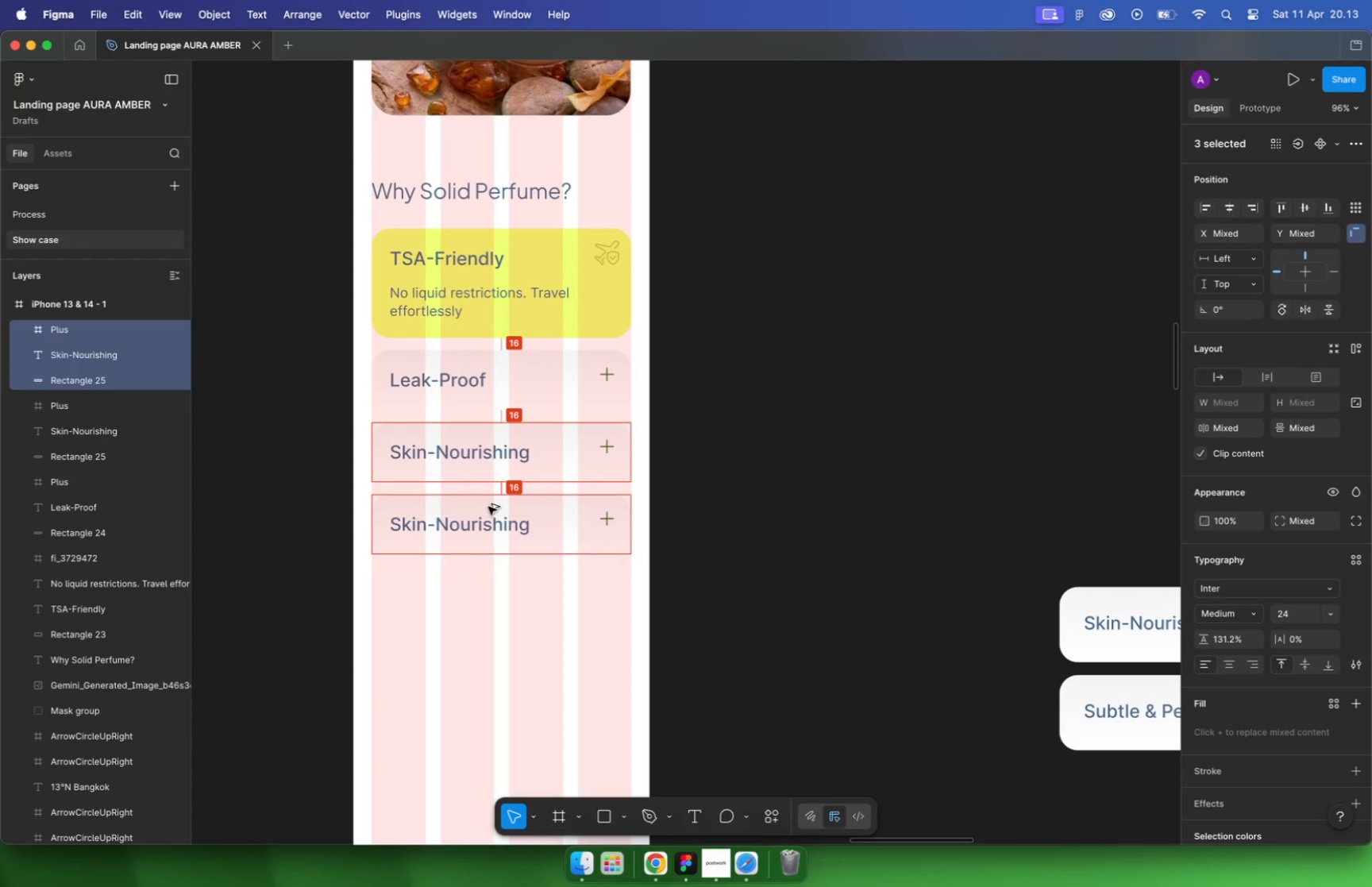 
double_click([834, 559])
 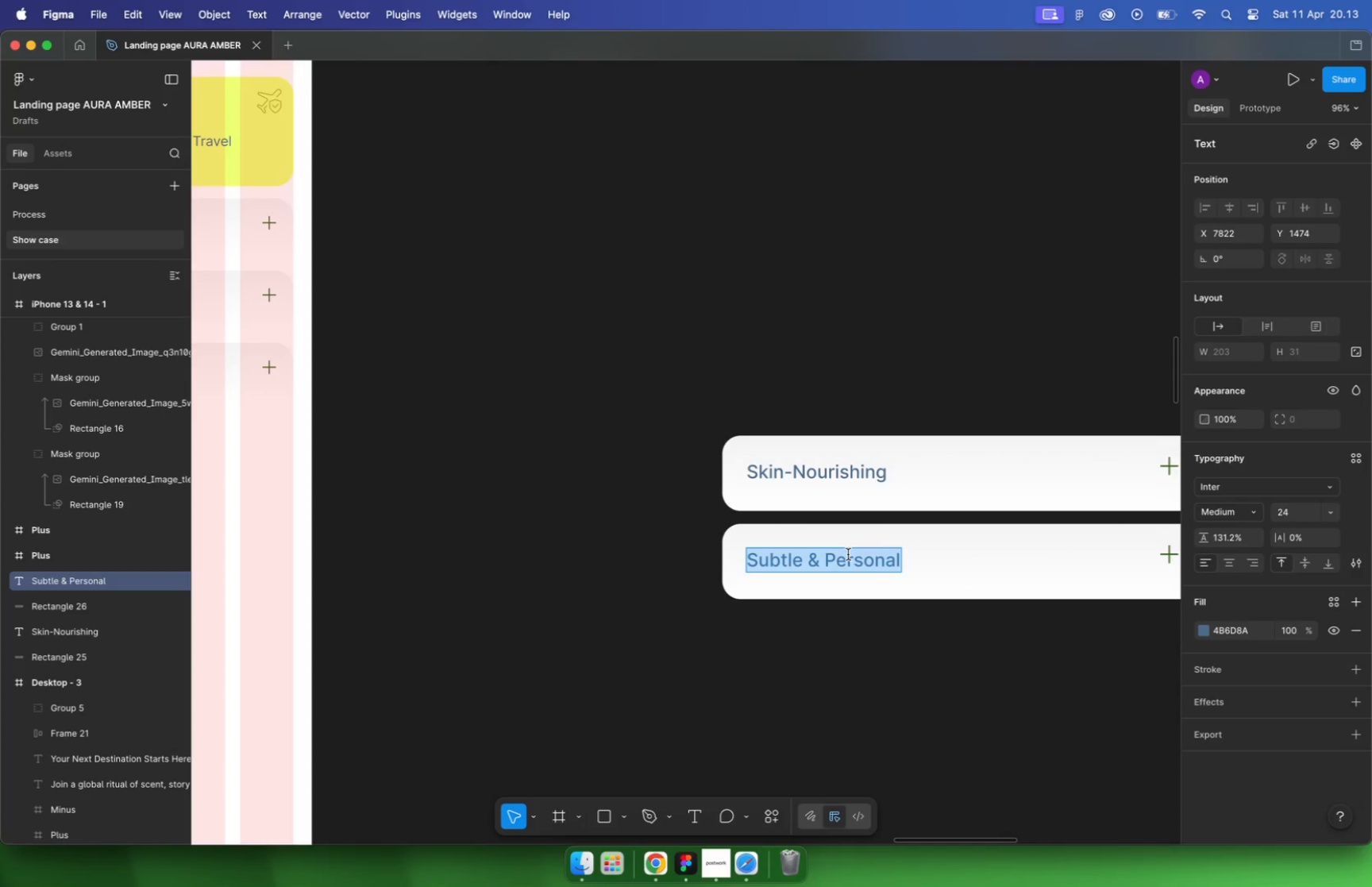 
key(Meta+C)
 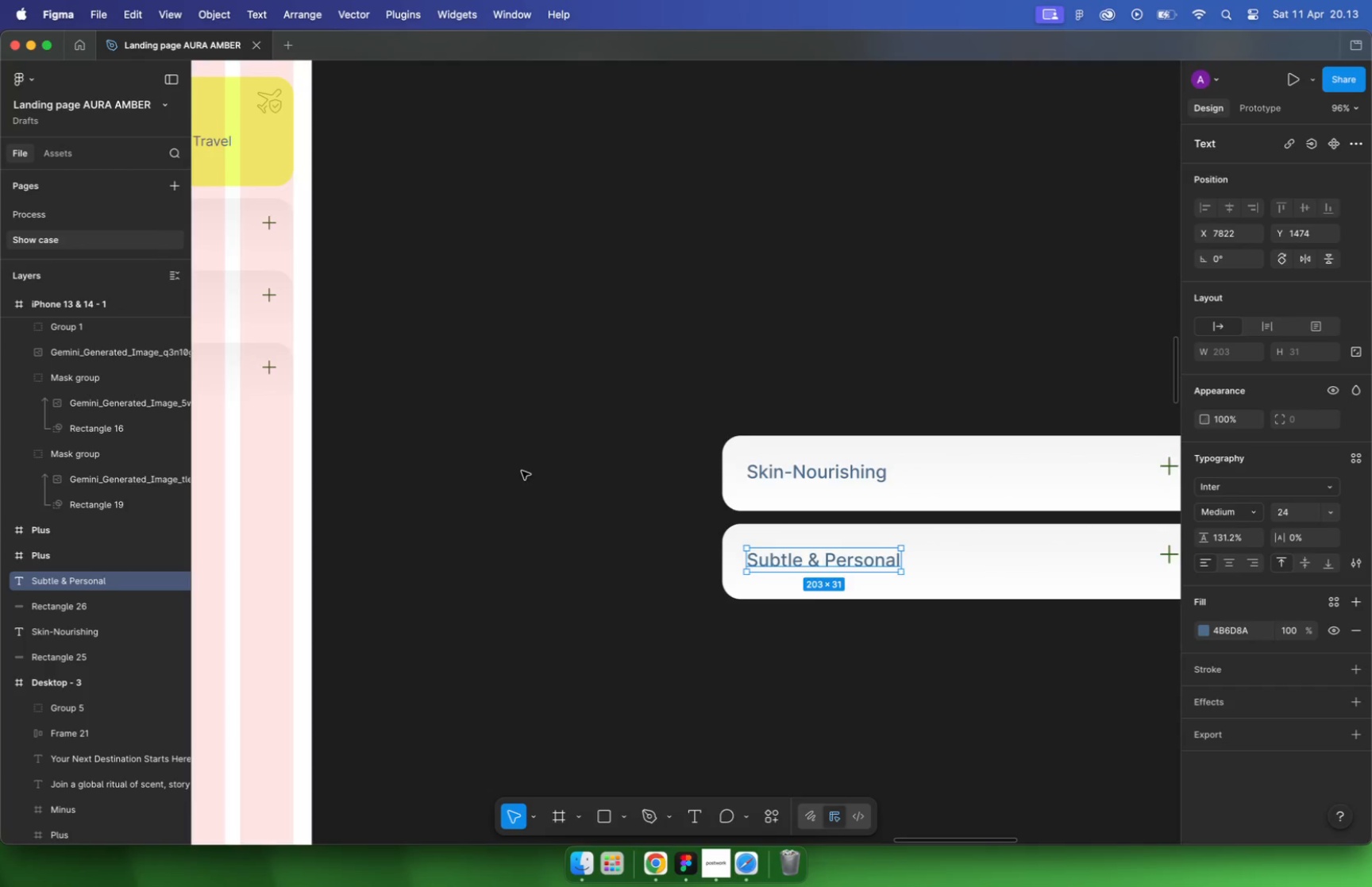 
hold_key(key=CommandLeft, duration=0.93)
scroll: coordinate [340, 427], scroll_direction: none, amount: 0.0
 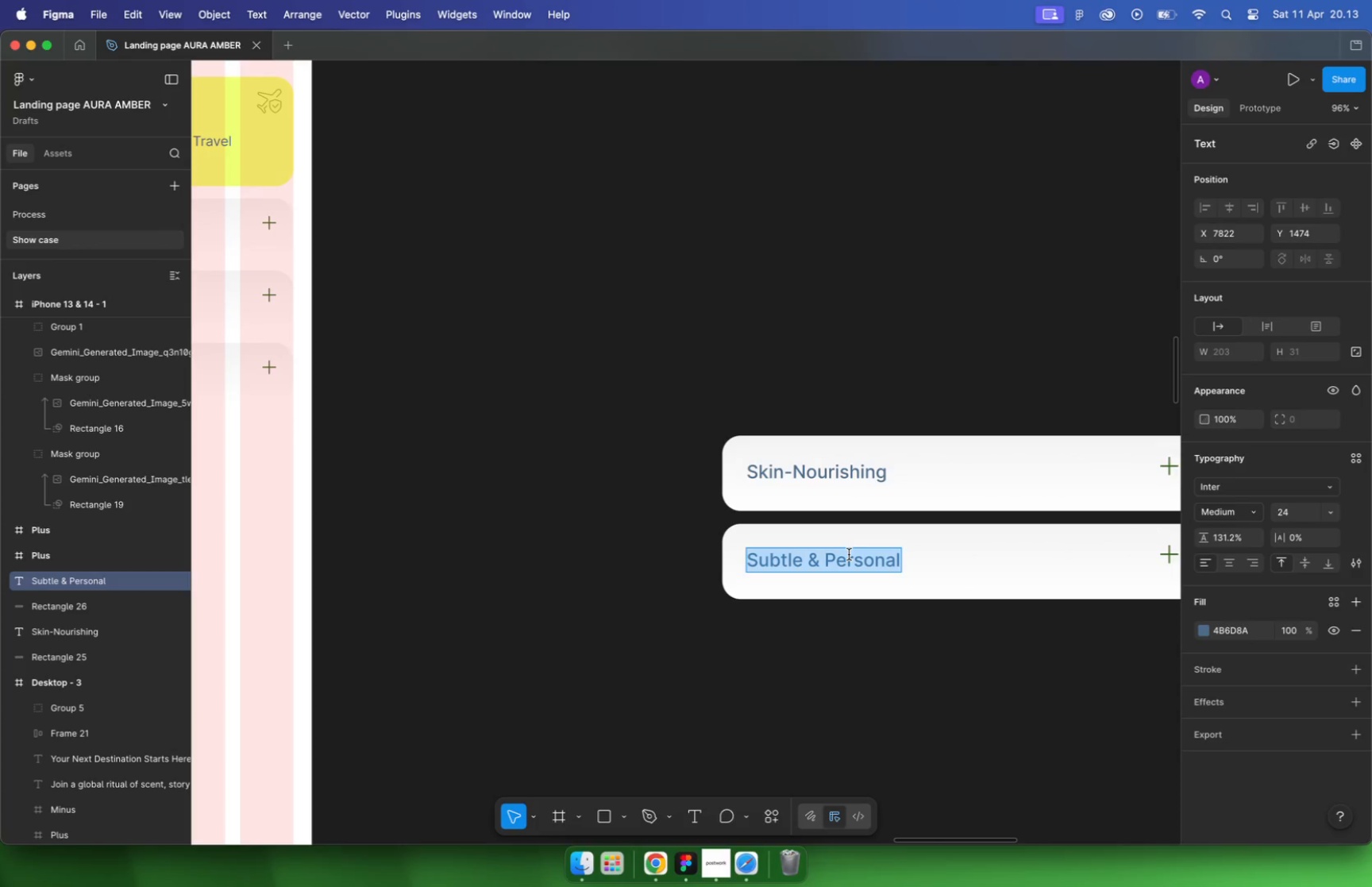 
double_click([467, 465])
 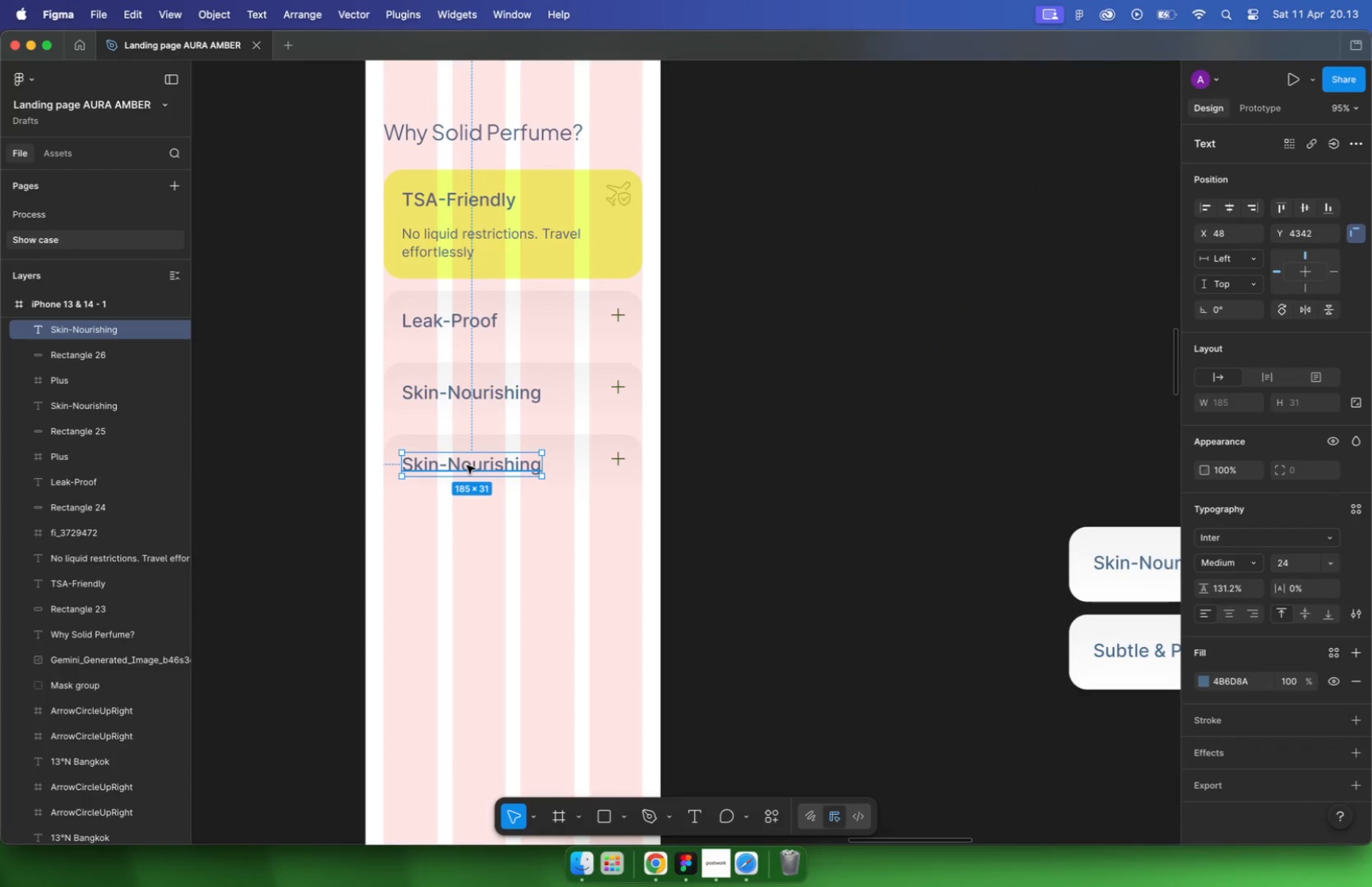 
triple_click([467, 465])
 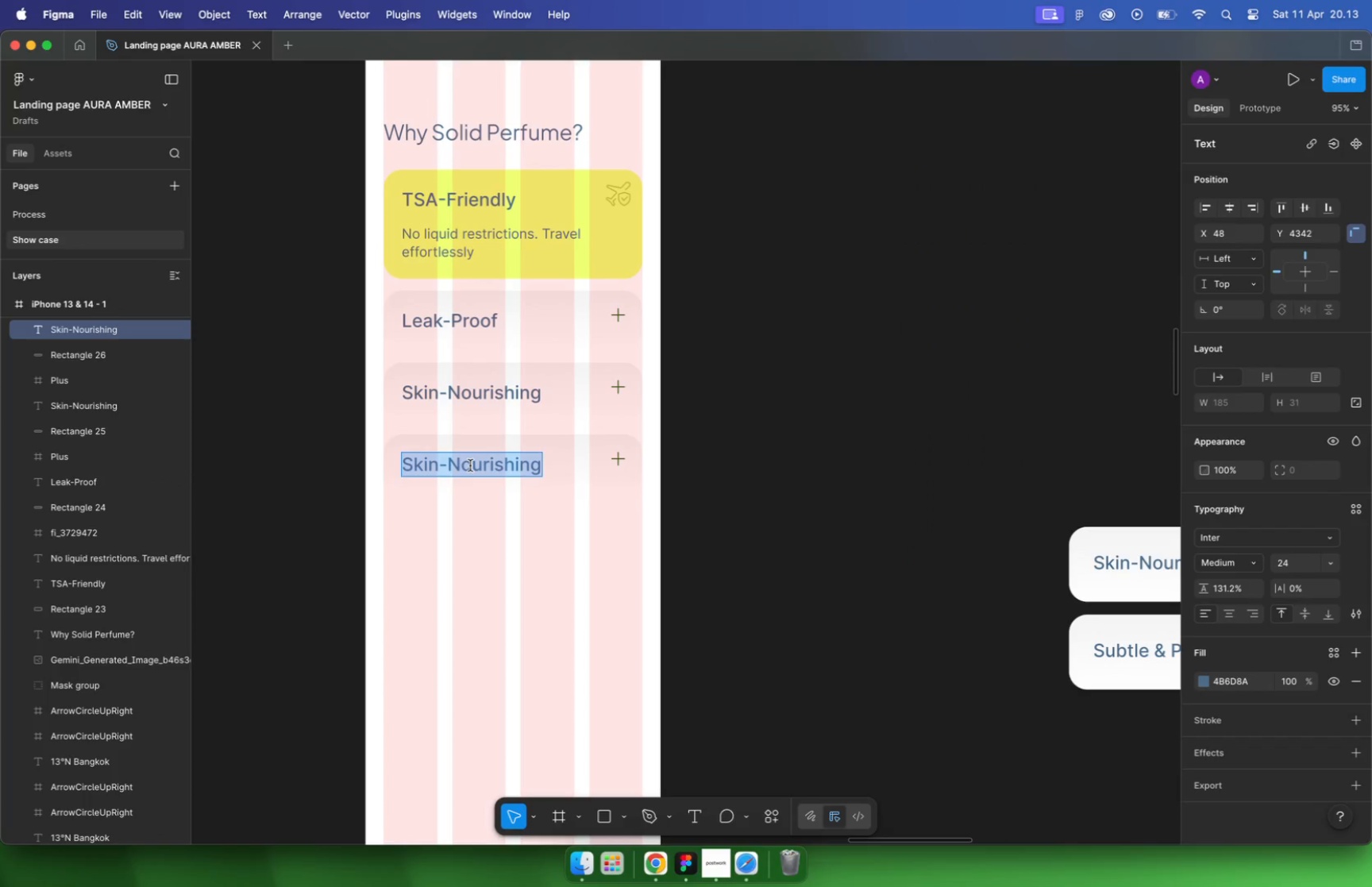 
key(Meta+Shift+V)
 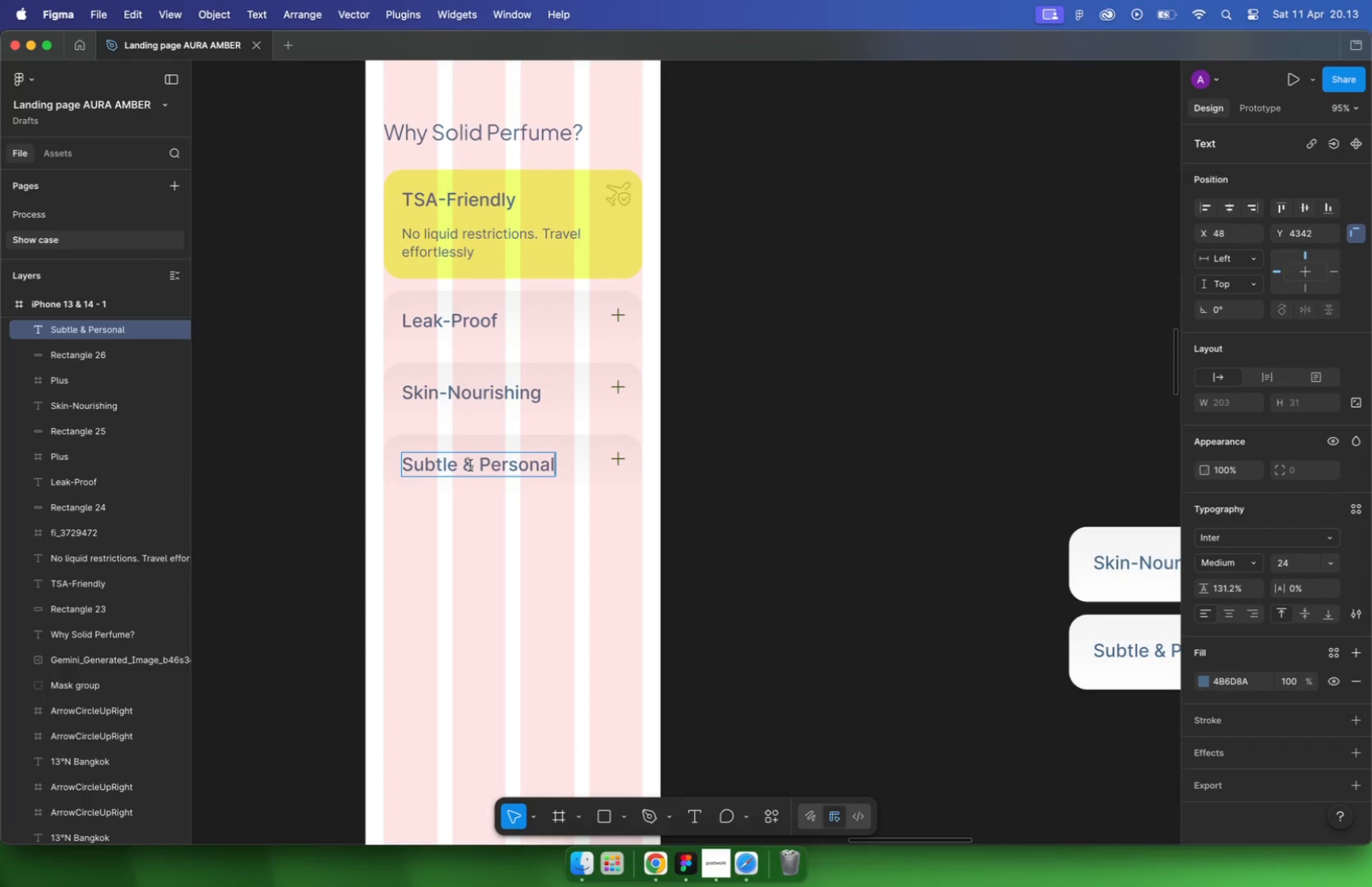 
key(Escape)
 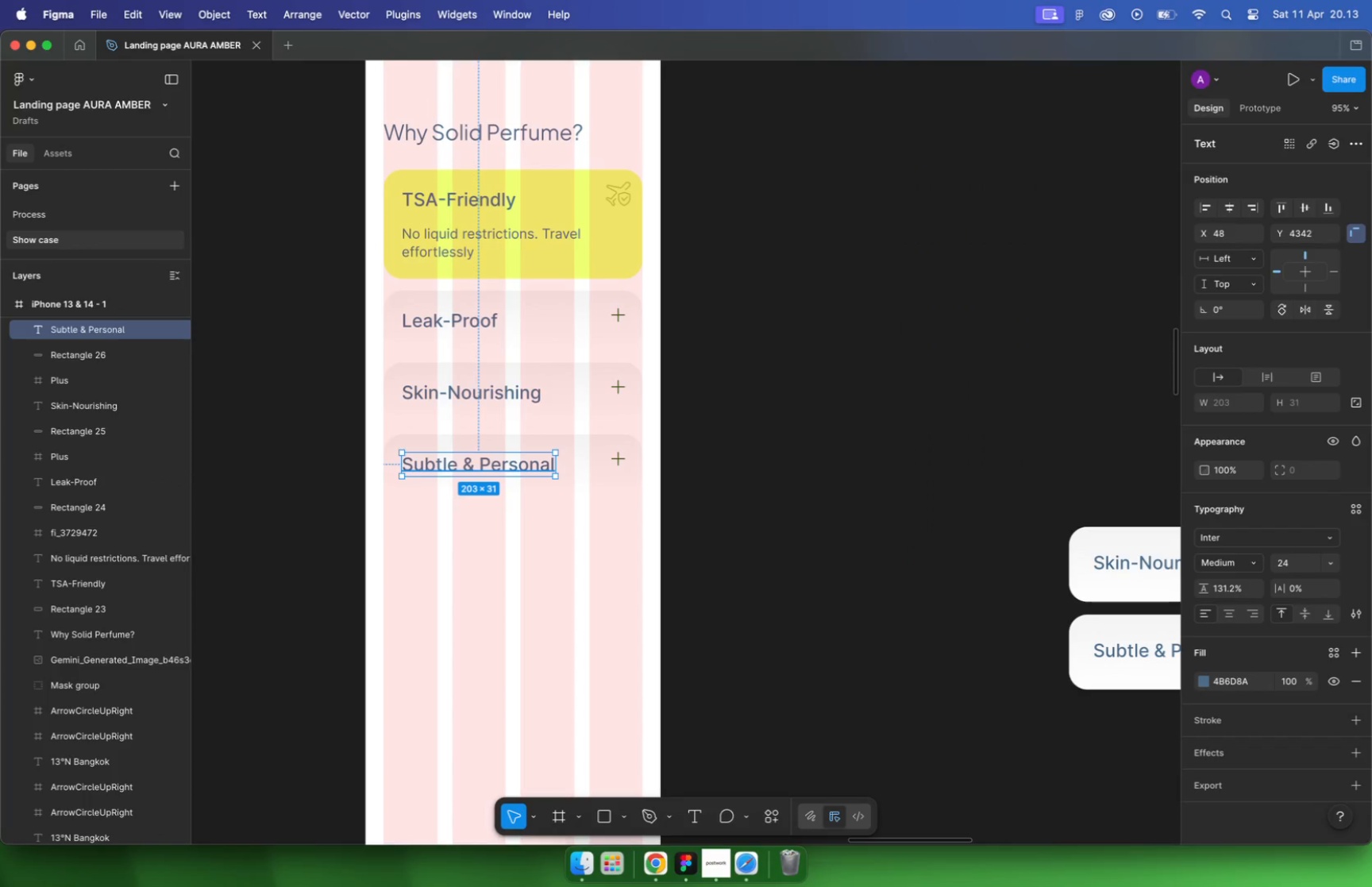 
key(Escape)
 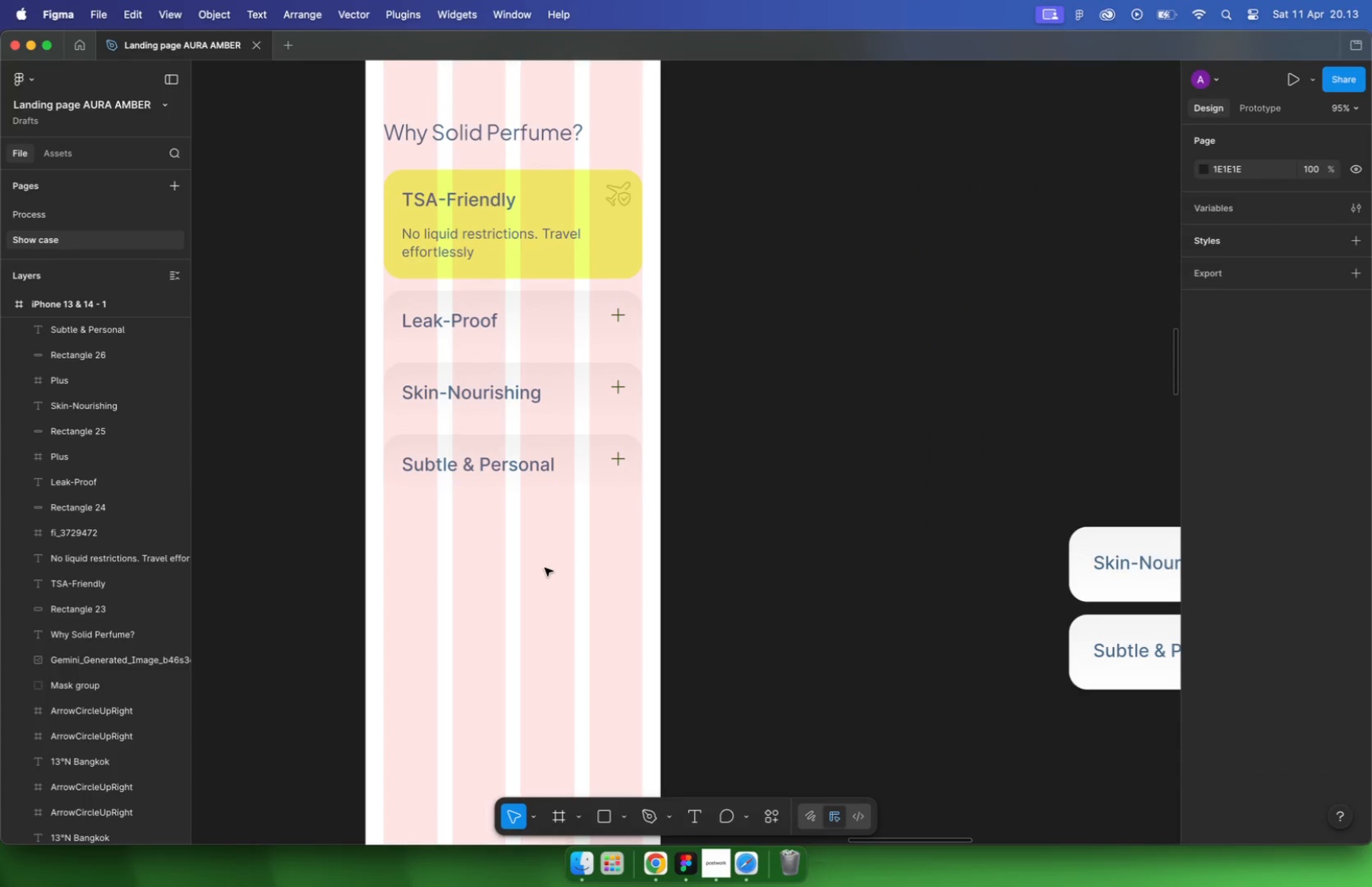 
key(Control+G)
 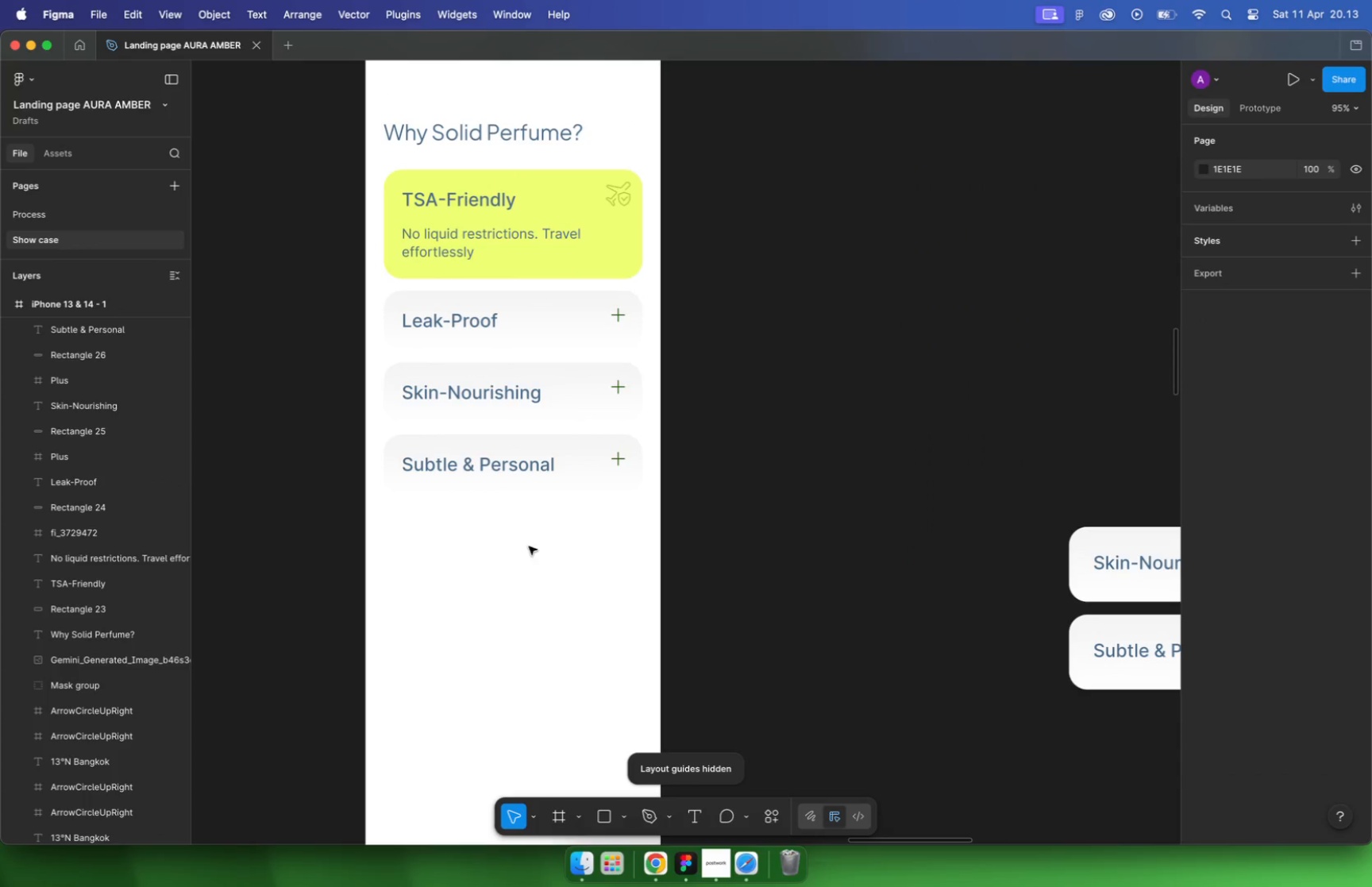 
hold_key(key=CommandLeft, duration=1.33)
scroll: coordinate [492, 506], scroll_direction: down, amount: 9.0
 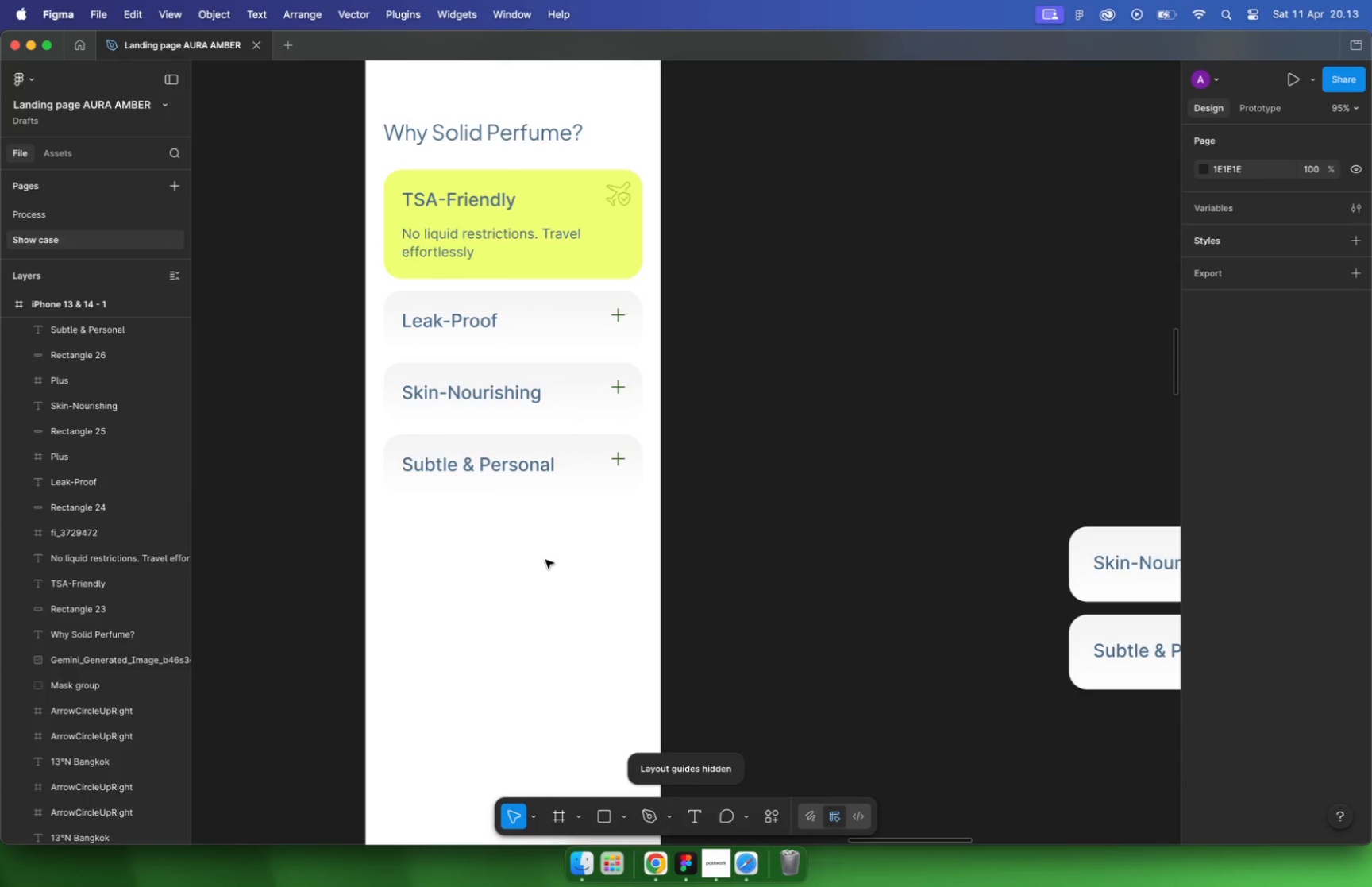 
hold_key(key=CommandLeft, duration=0.44)
scroll: coordinate [593, 420], scroll_direction: down, amount: 23.0
 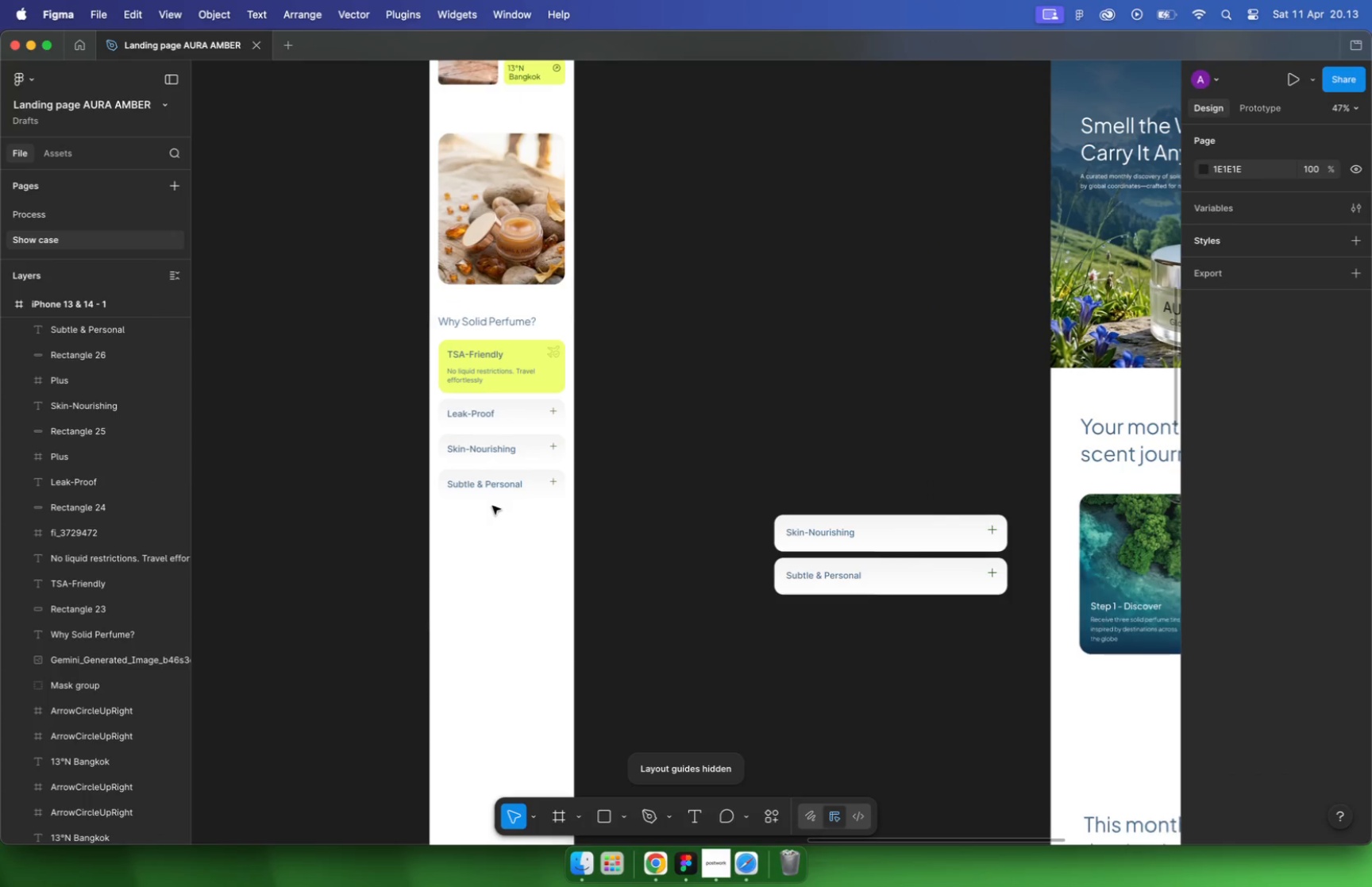 
hold_key(key=CommandLeft, duration=1.39)
 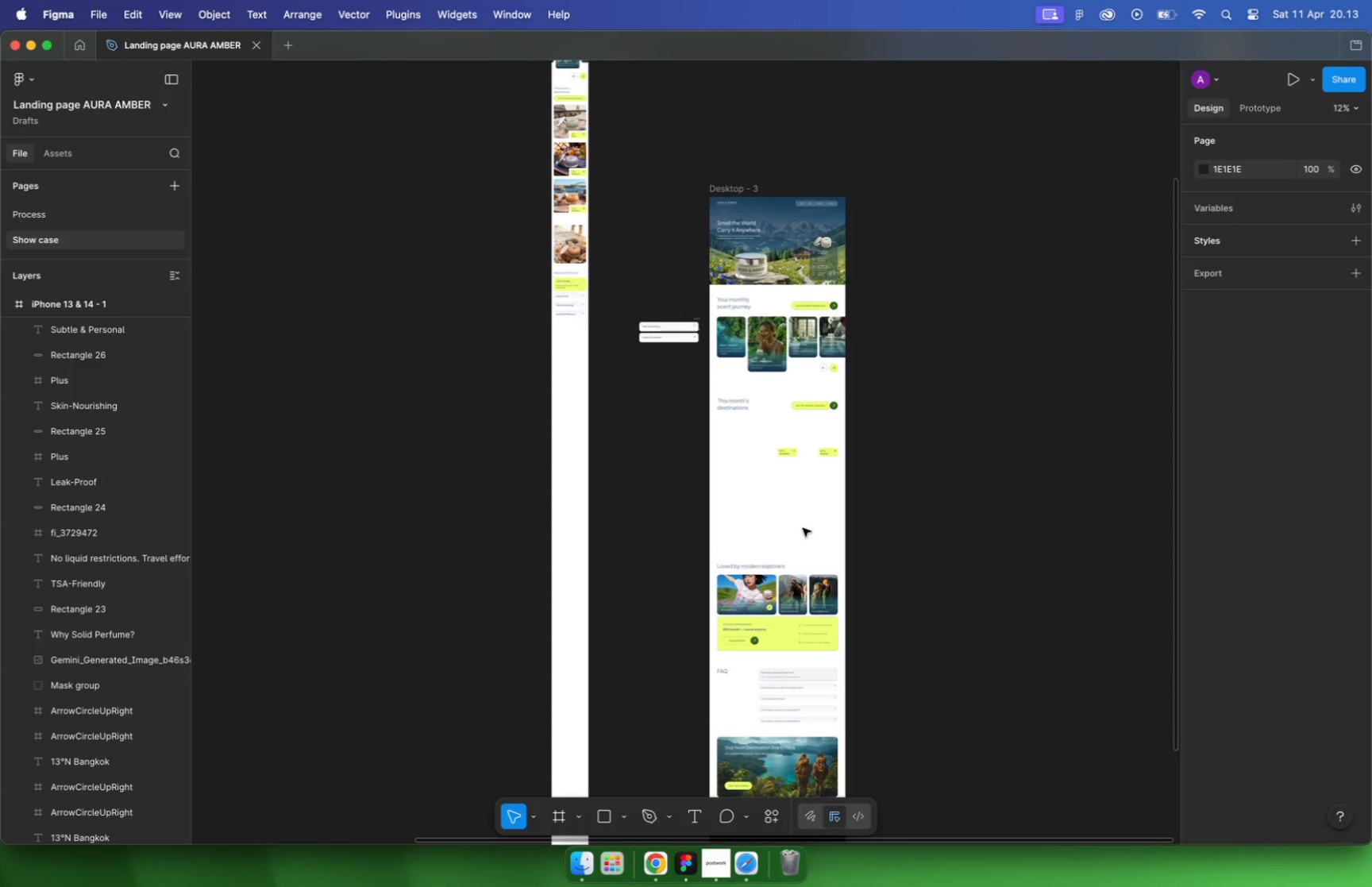 
scroll: coordinate [715, 507], scroll_direction: down, amount: 3.0
 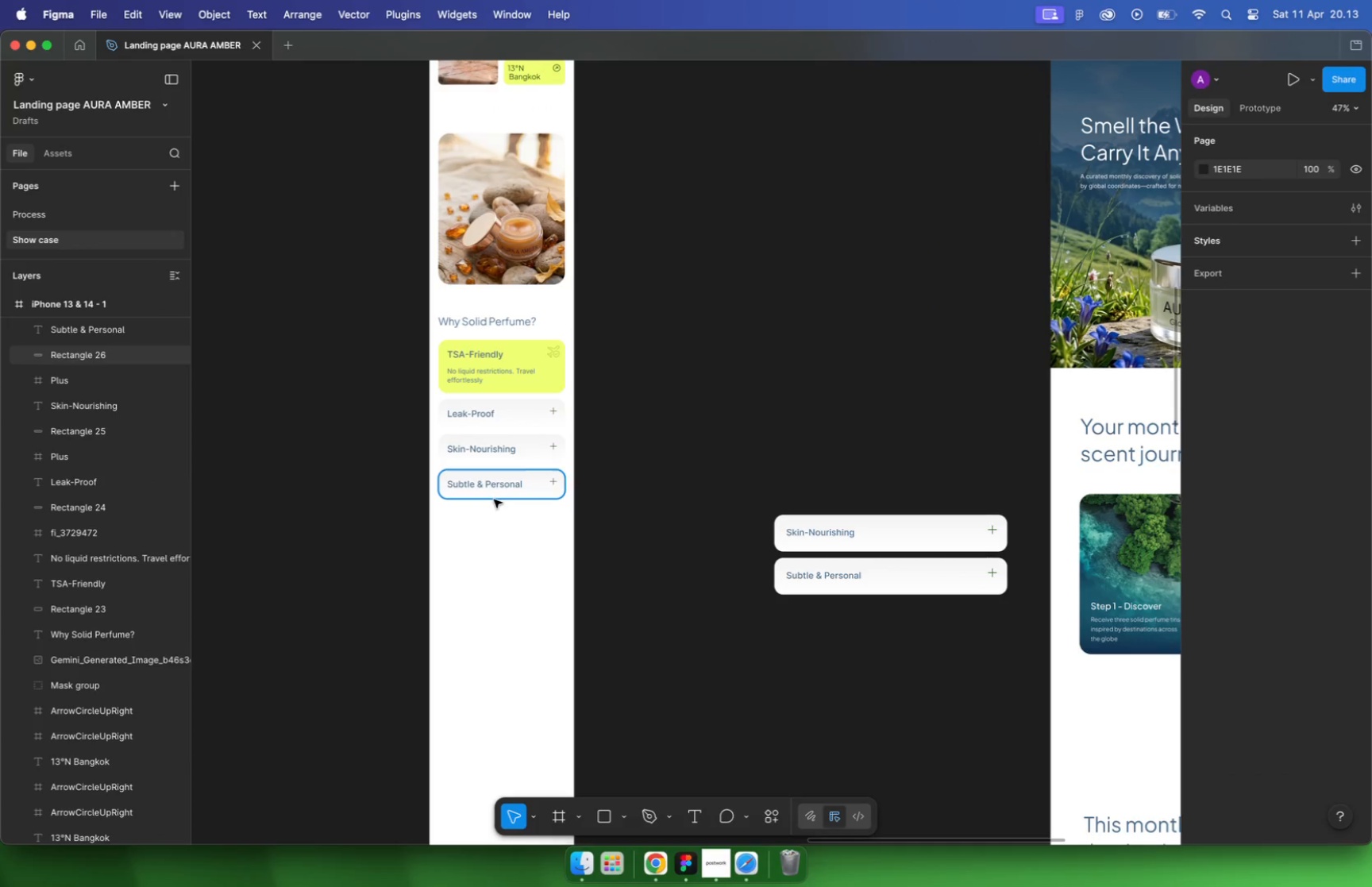 
scroll: coordinate [854, 465], scroll_direction: up, amount: 17.0
 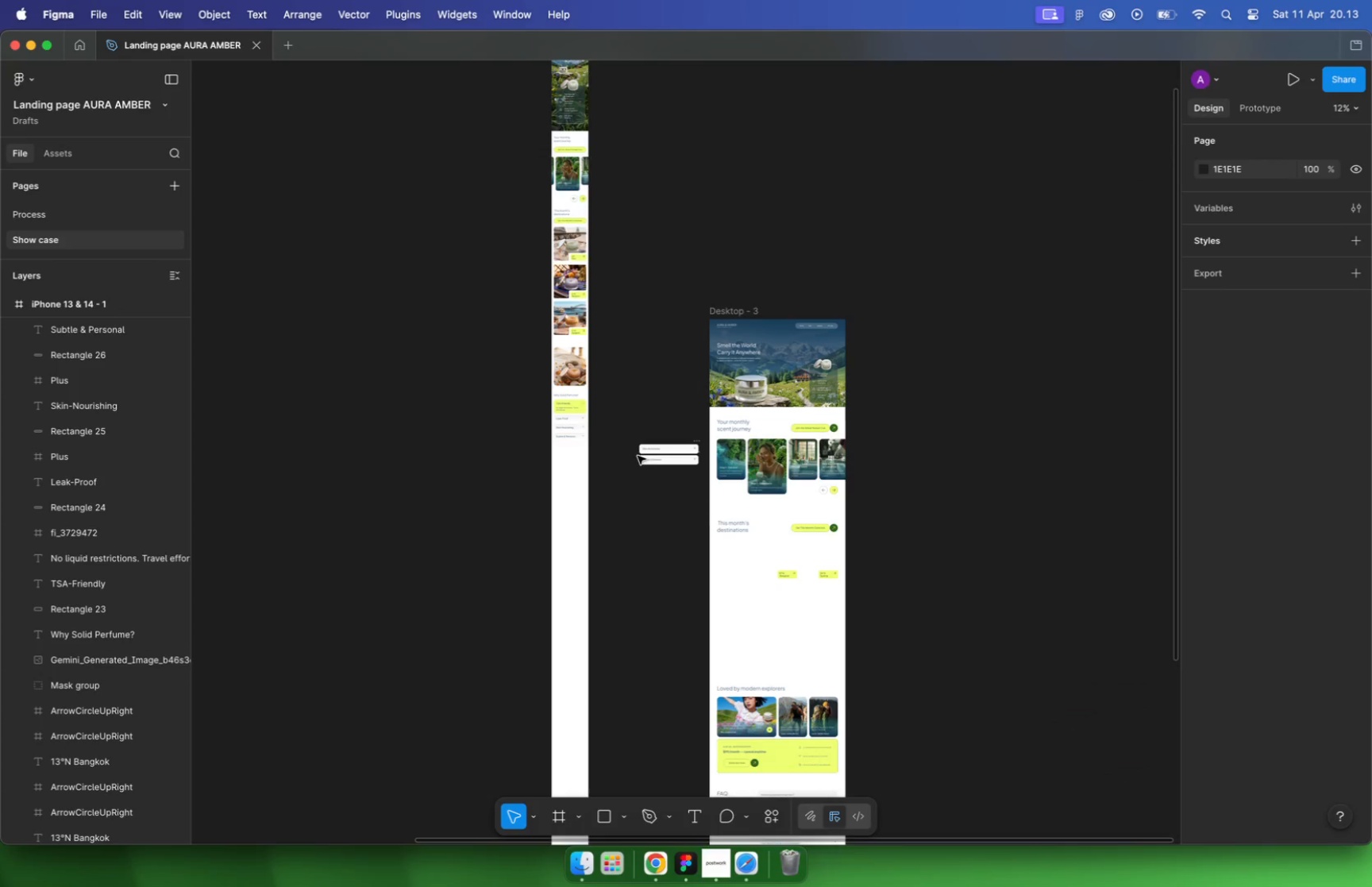 
hold_key(key=CommandLeft, duration=0.47)
 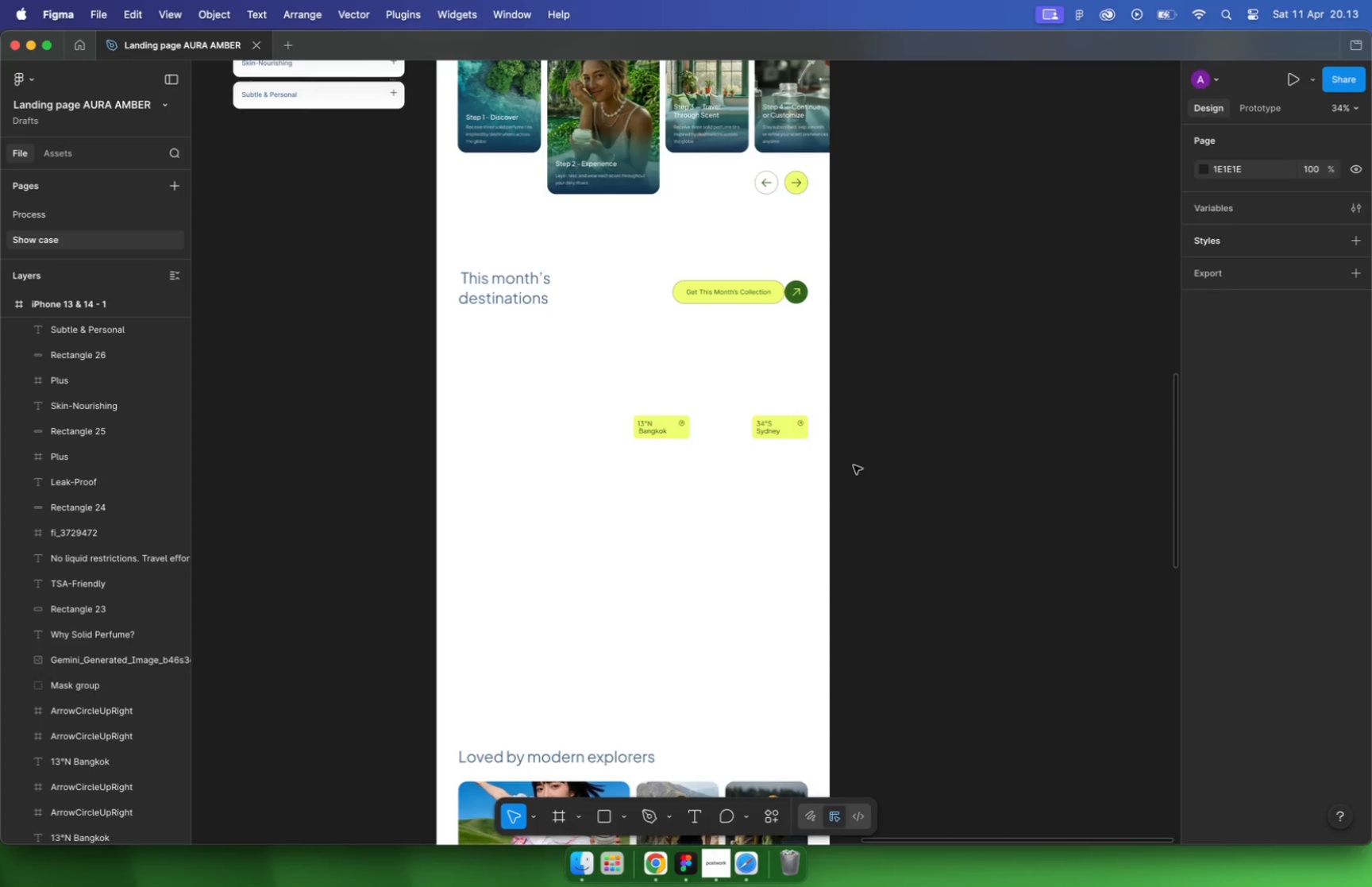 
hold_key(key=CommandLeft, duration=0.5)
 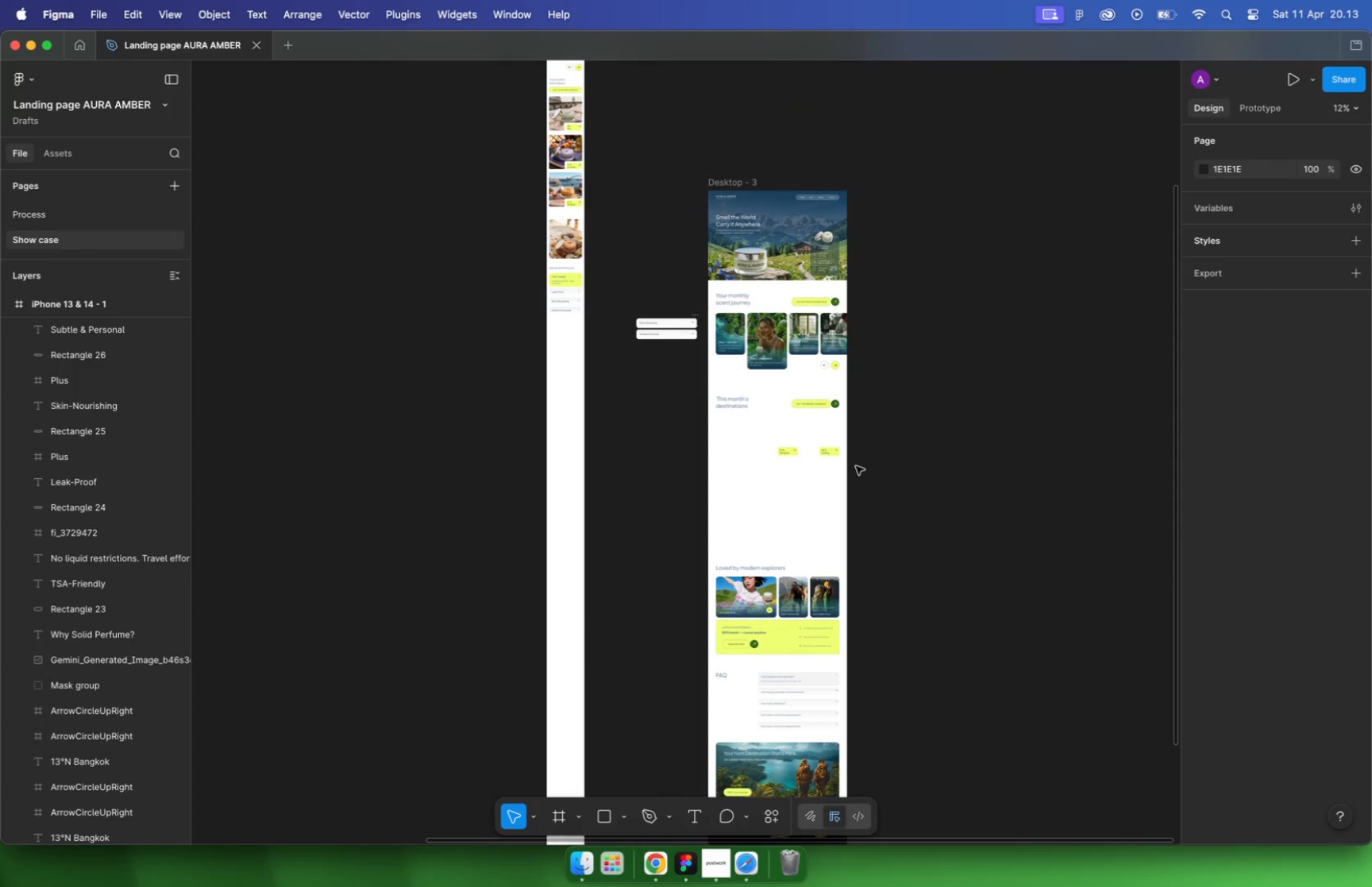 
scroll: coordinate [856, 465], scroll_direction: down, amount: 15.0
 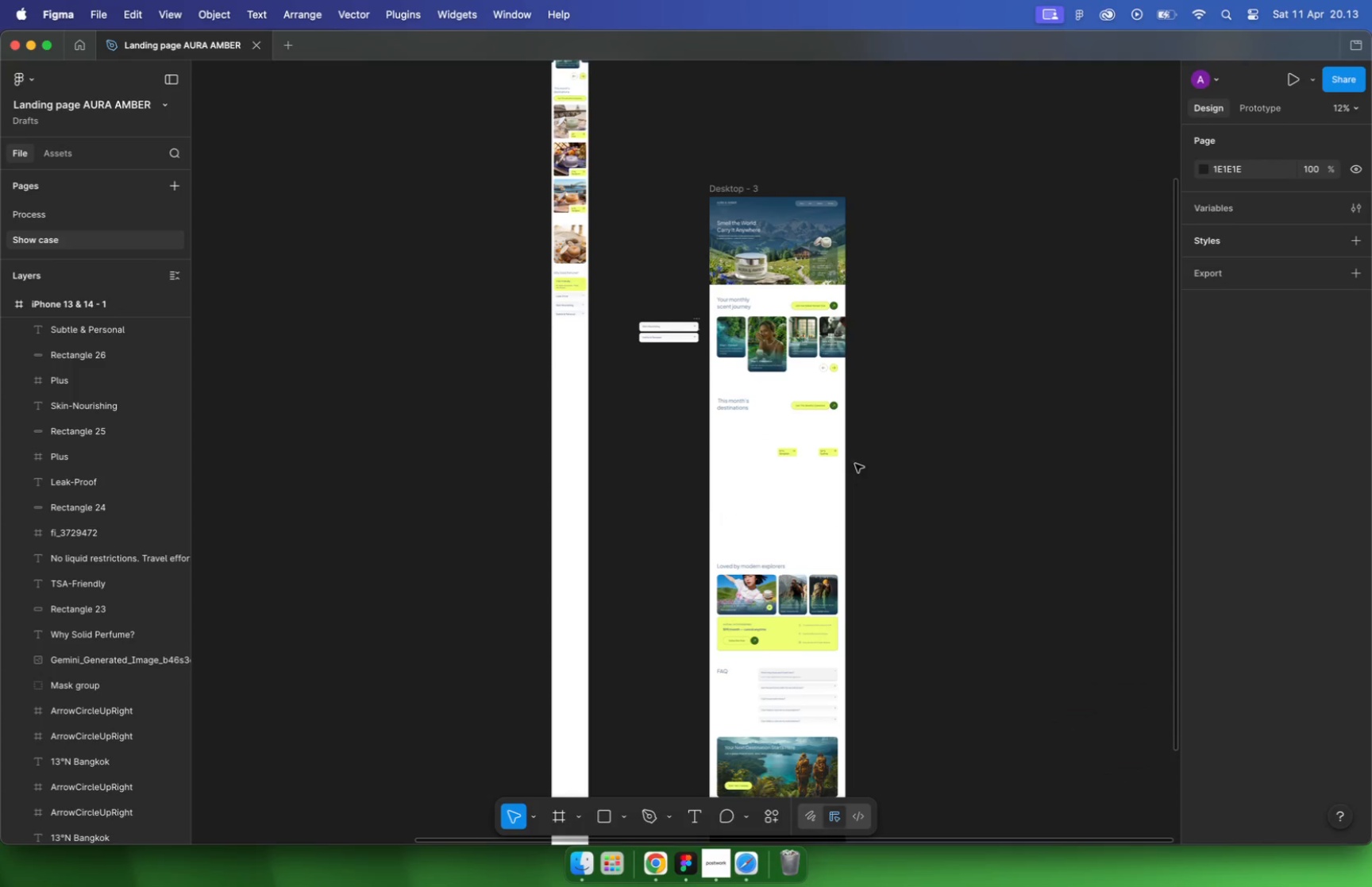 
hold_key(key=CommandLeft, duration=0.39)
scroll: coordinate [799, 448], scroll_direction: down, amount: 1.0
 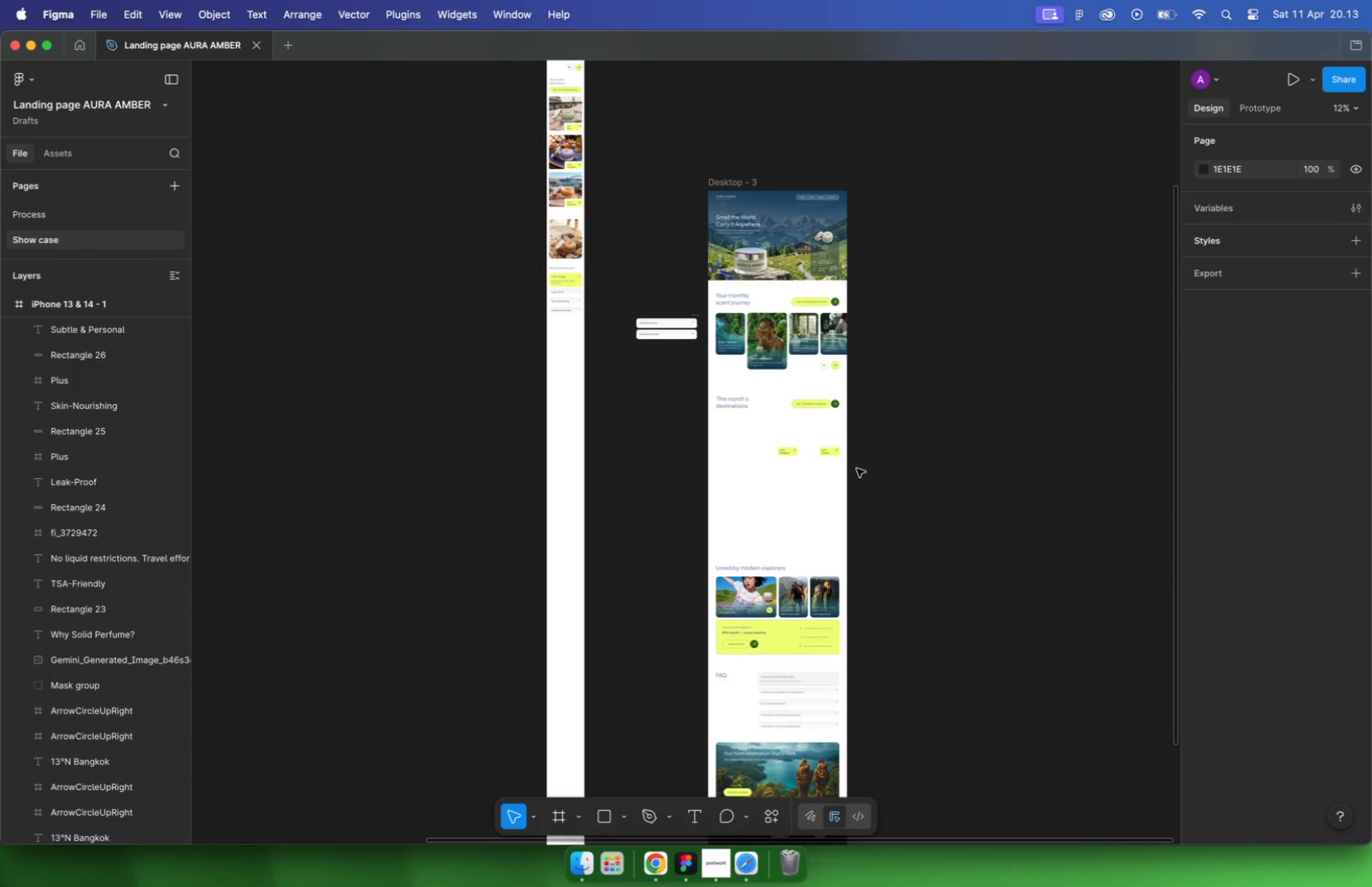 
left_click_drag(start_coordinate=[626, 299], to_coordinate=[707, 380])
 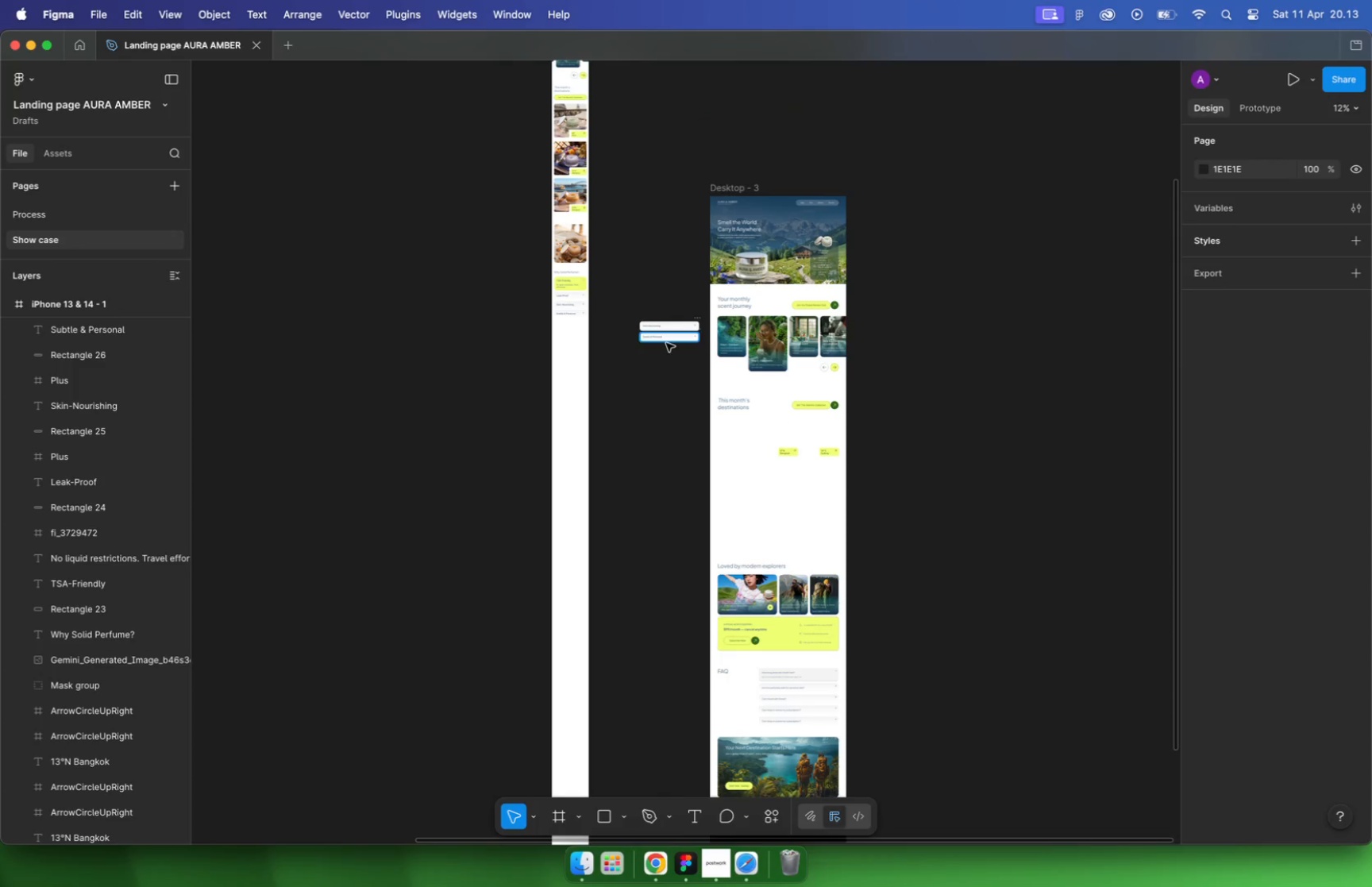 
key(Backspace)
 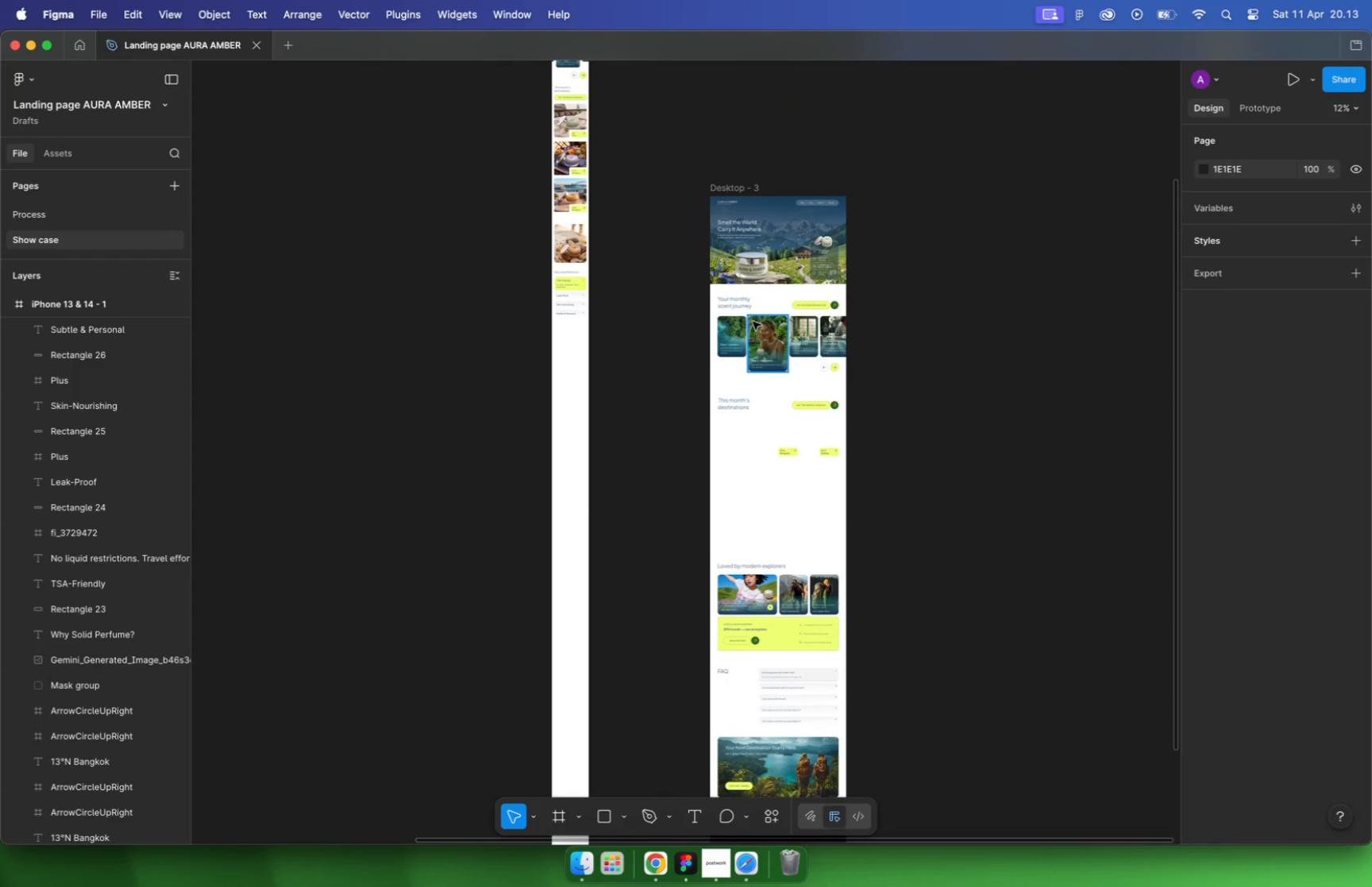 
hold_key(key=CommandLeft, duration=0.34)
 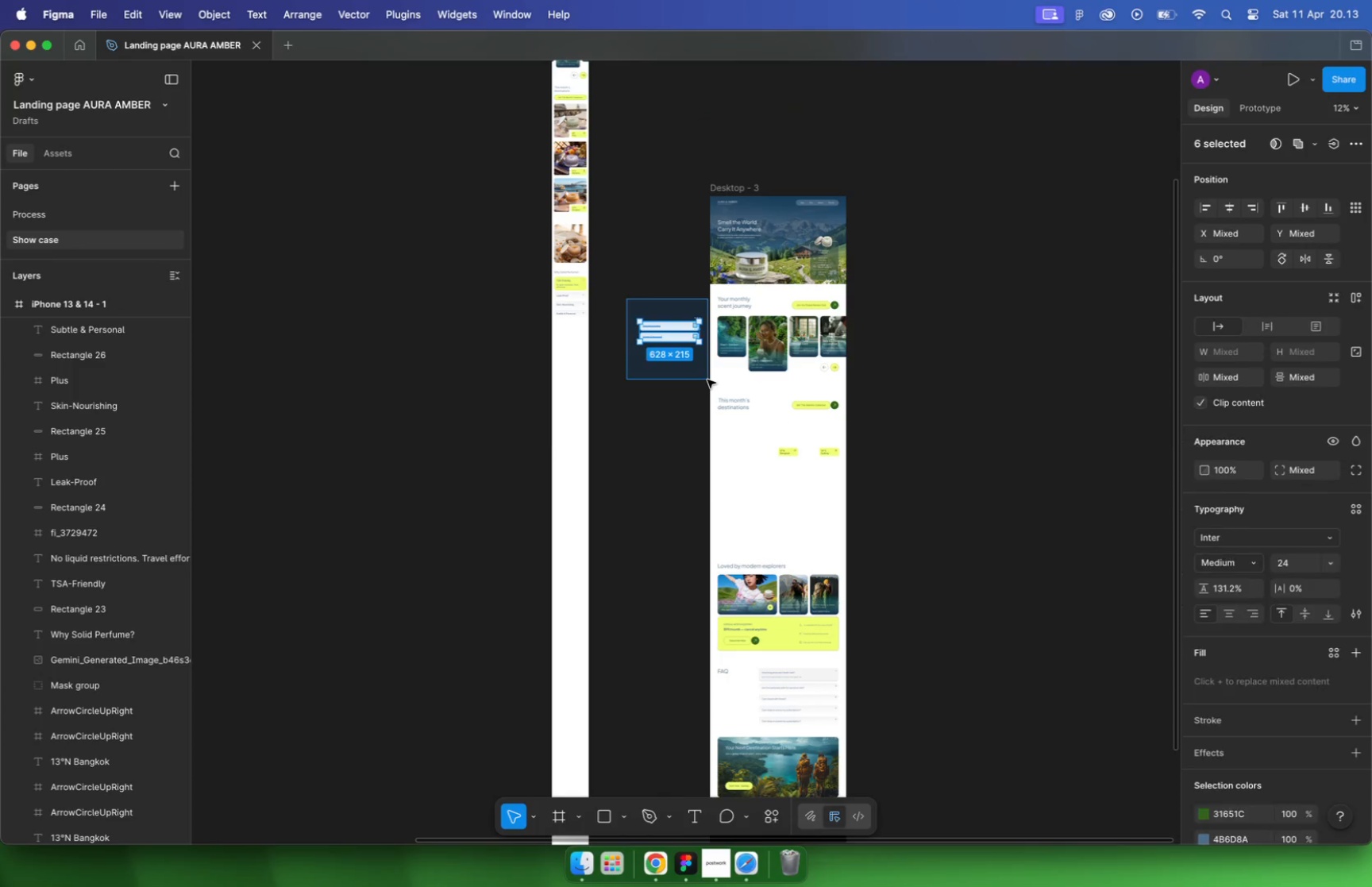 
hold_key(key=CommandLeft, duration=0.4)
scroll: coordinate [681, 291], scroll_direction: down, amount: 10.0
 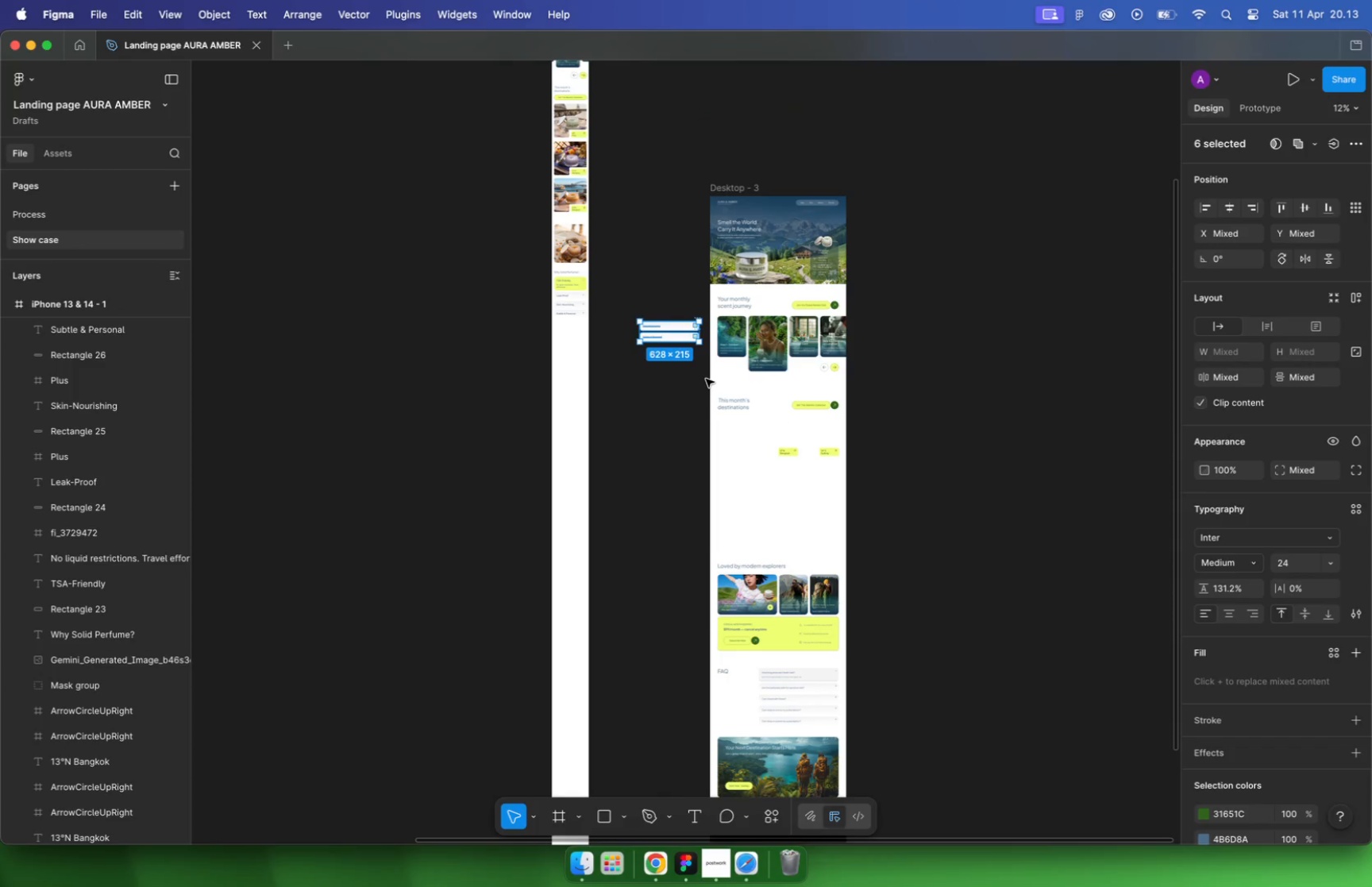 
left_click_drag(start_coordinate=[707, 233], to_coordinate=[671, 150])
 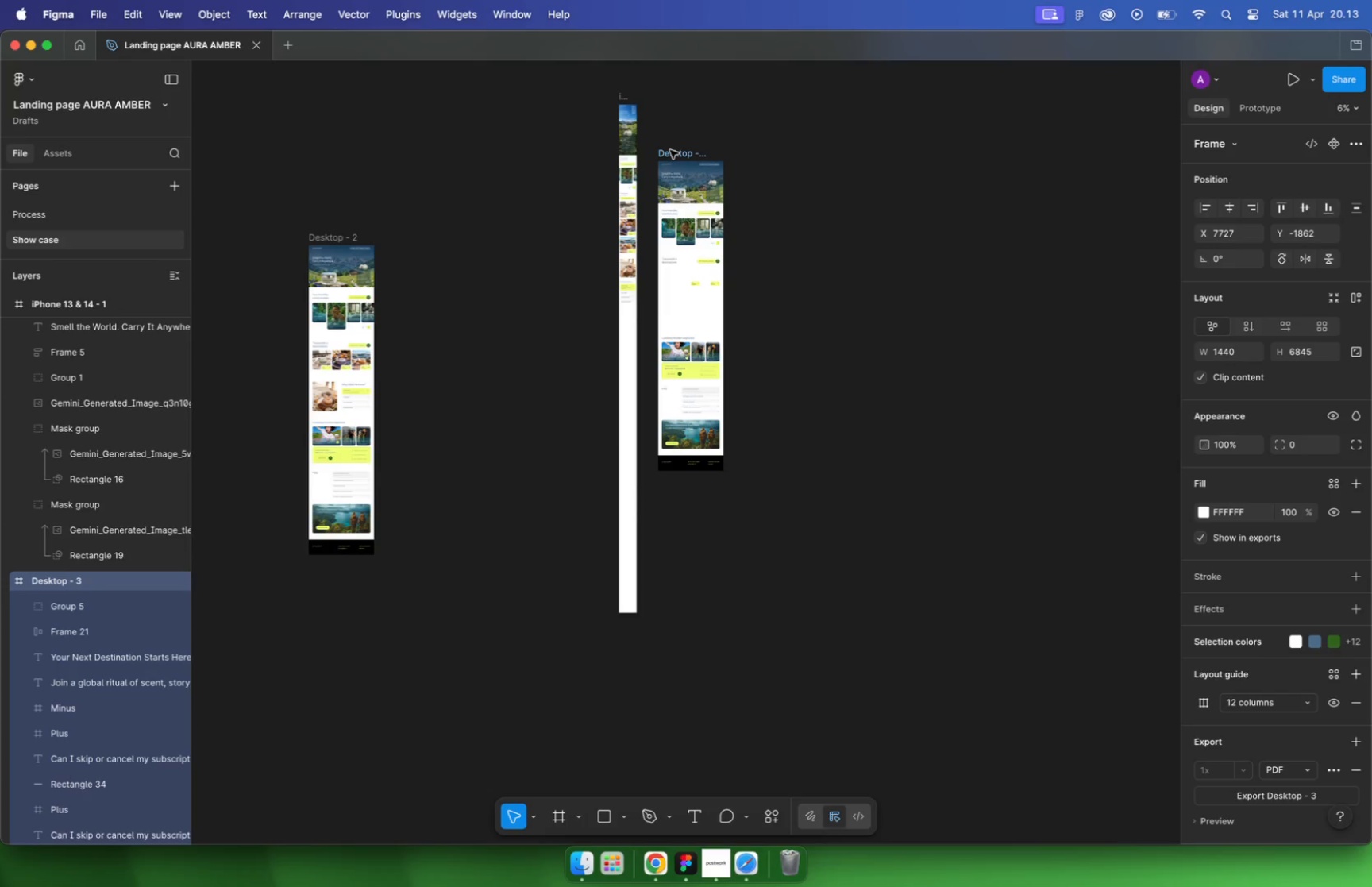 
left_click_drag(start_coordinate=[691, 155], to_coordinate=[715, 112])
 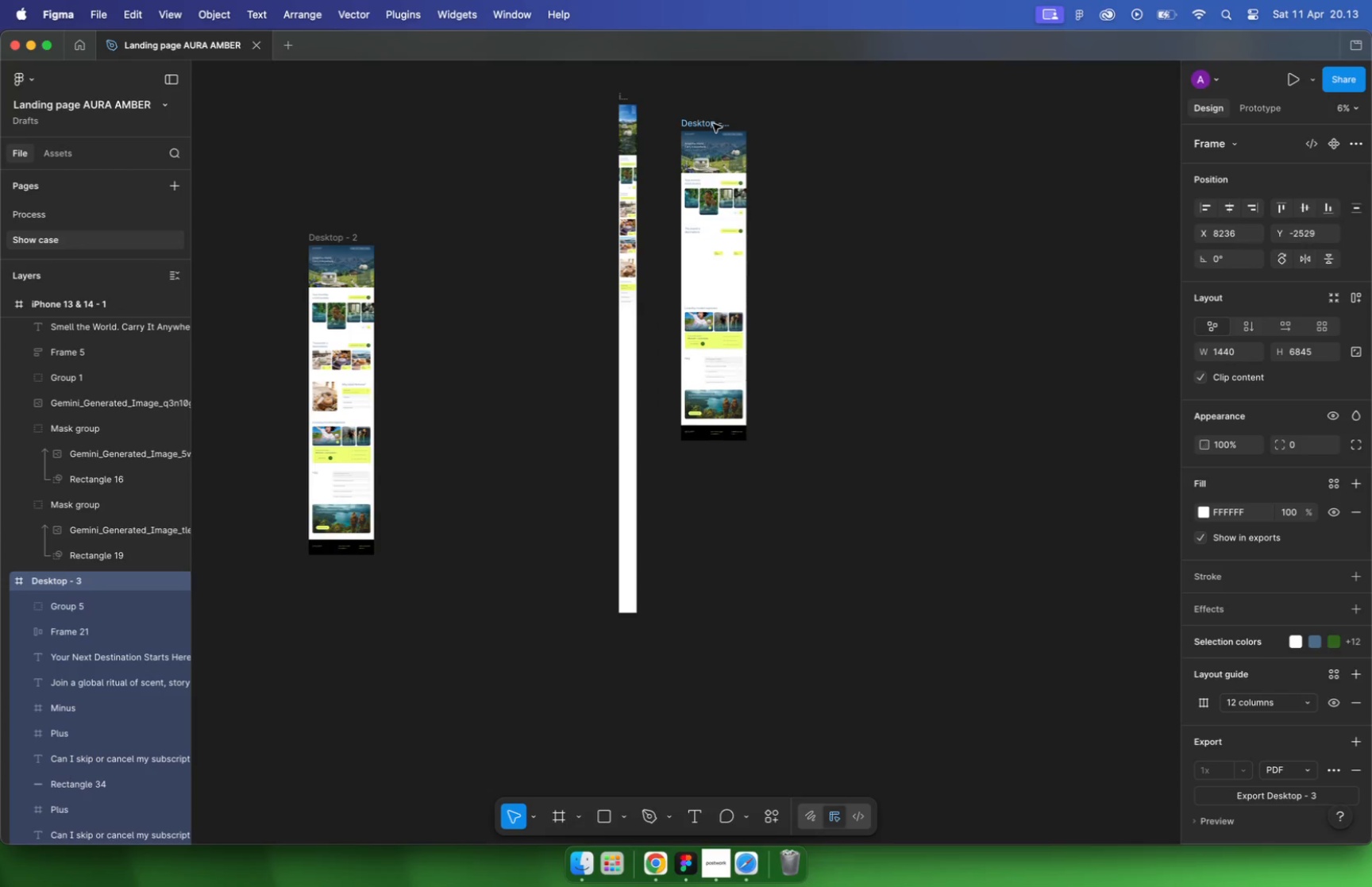 
hold_key(key=CommandLeft, duration=0.48)
 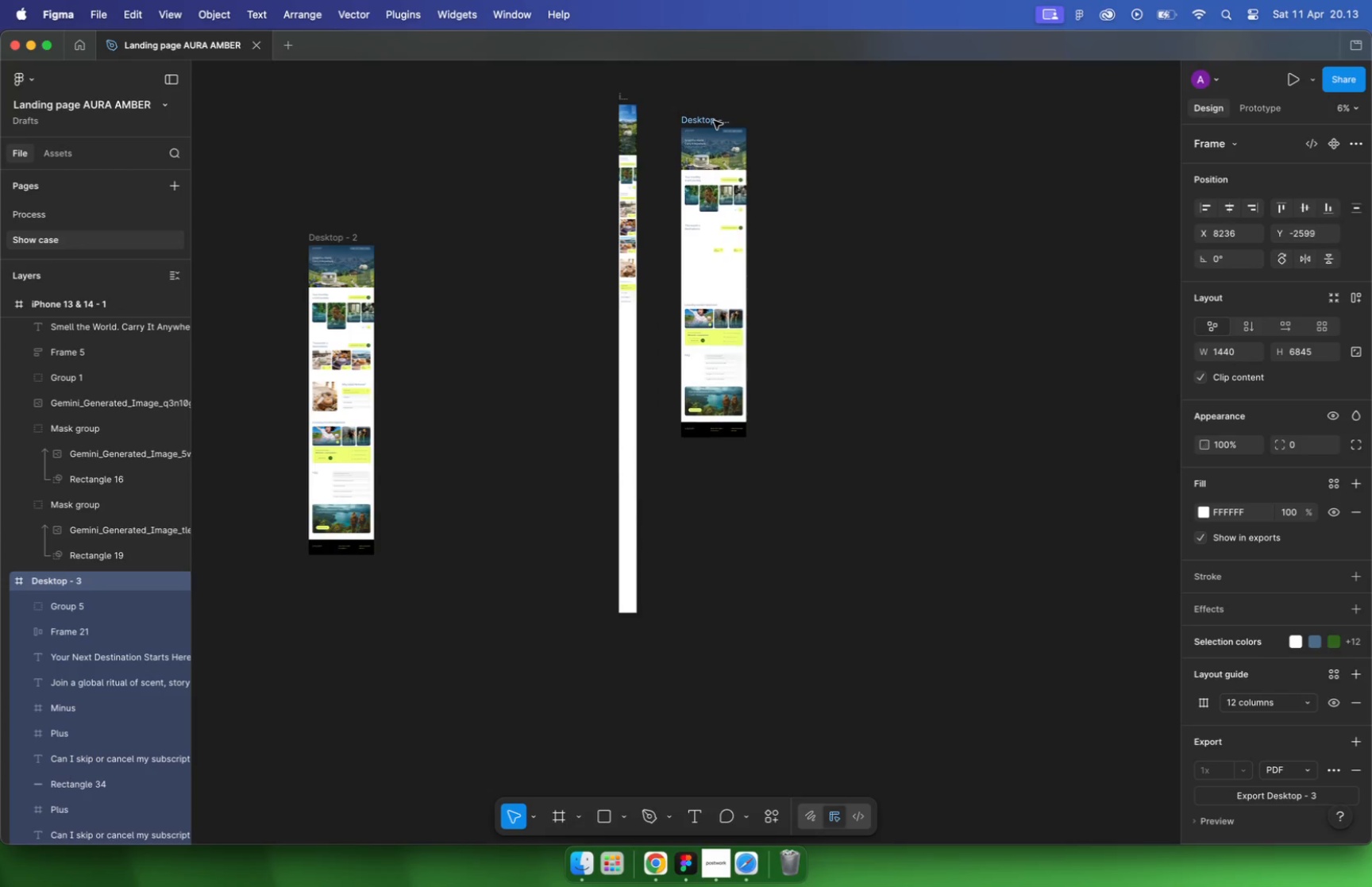 
key(Meta+CommandLeft)
 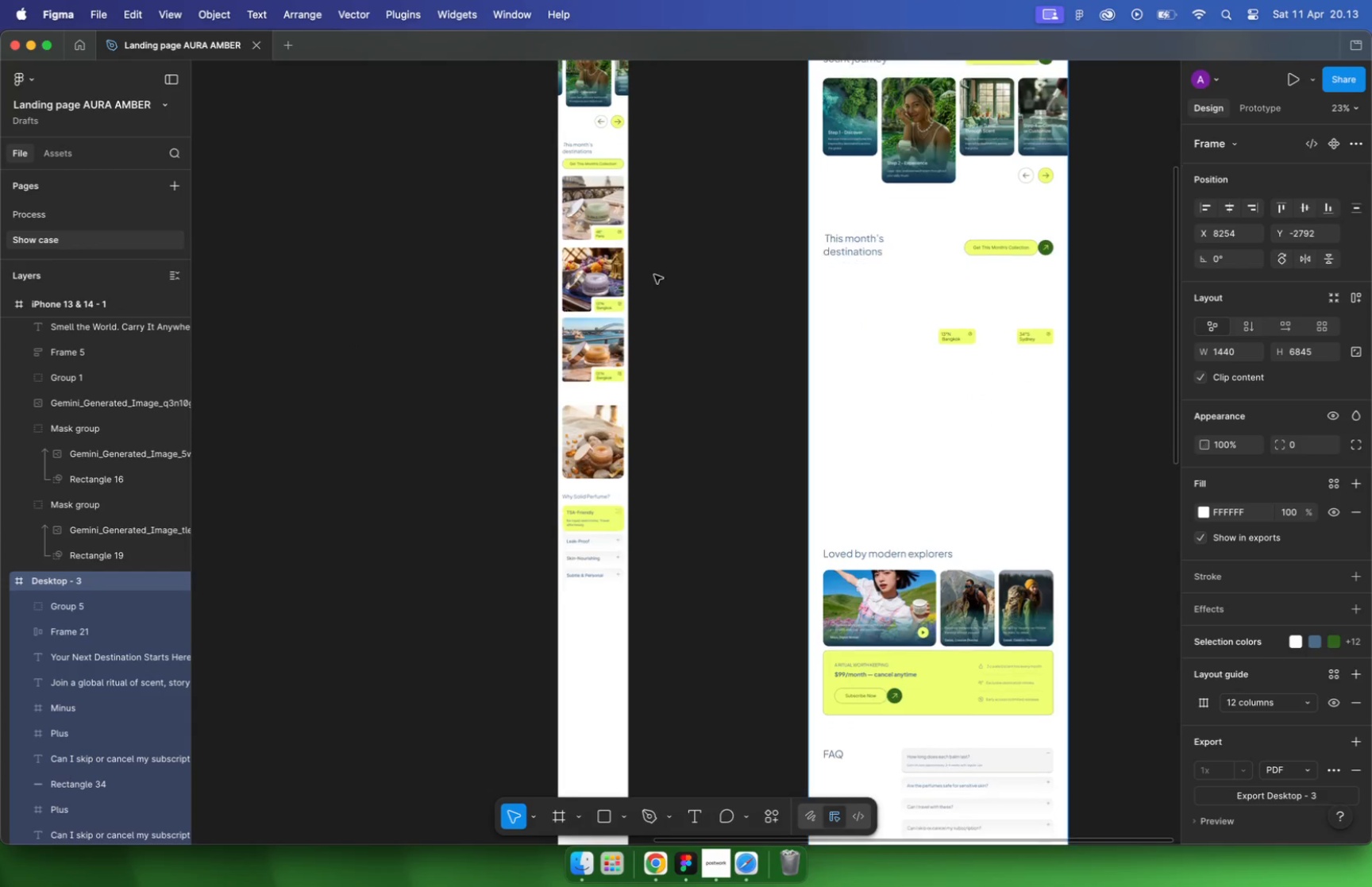 
hold_key(key=CommandLeft, duration=0.32)
scroll: coordinate [669, 273], scroll_direction: up, amount: 27.0
 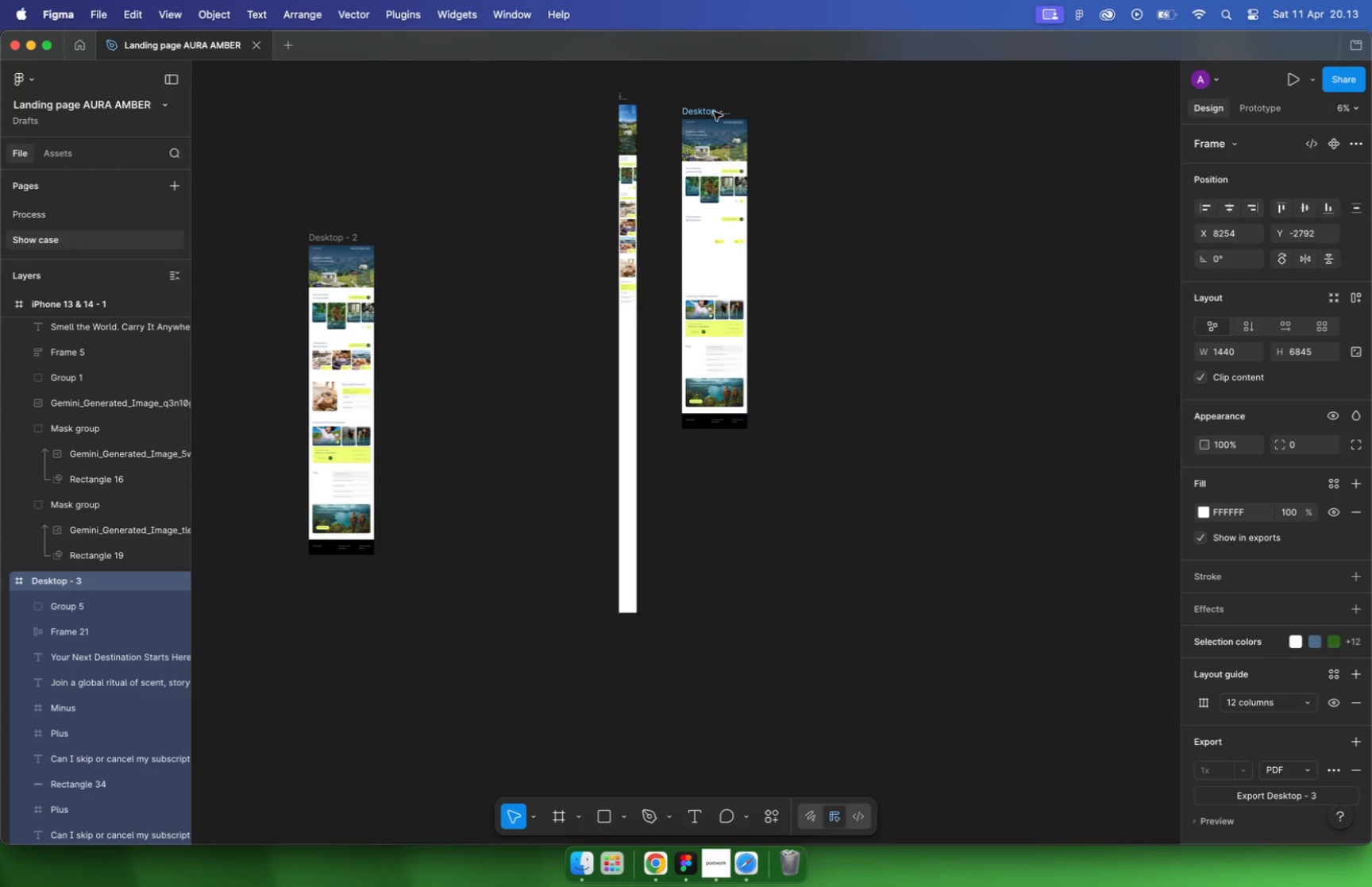 
scroll: coordinate [723, 409], scroll_direction: none, amount: 0.0
 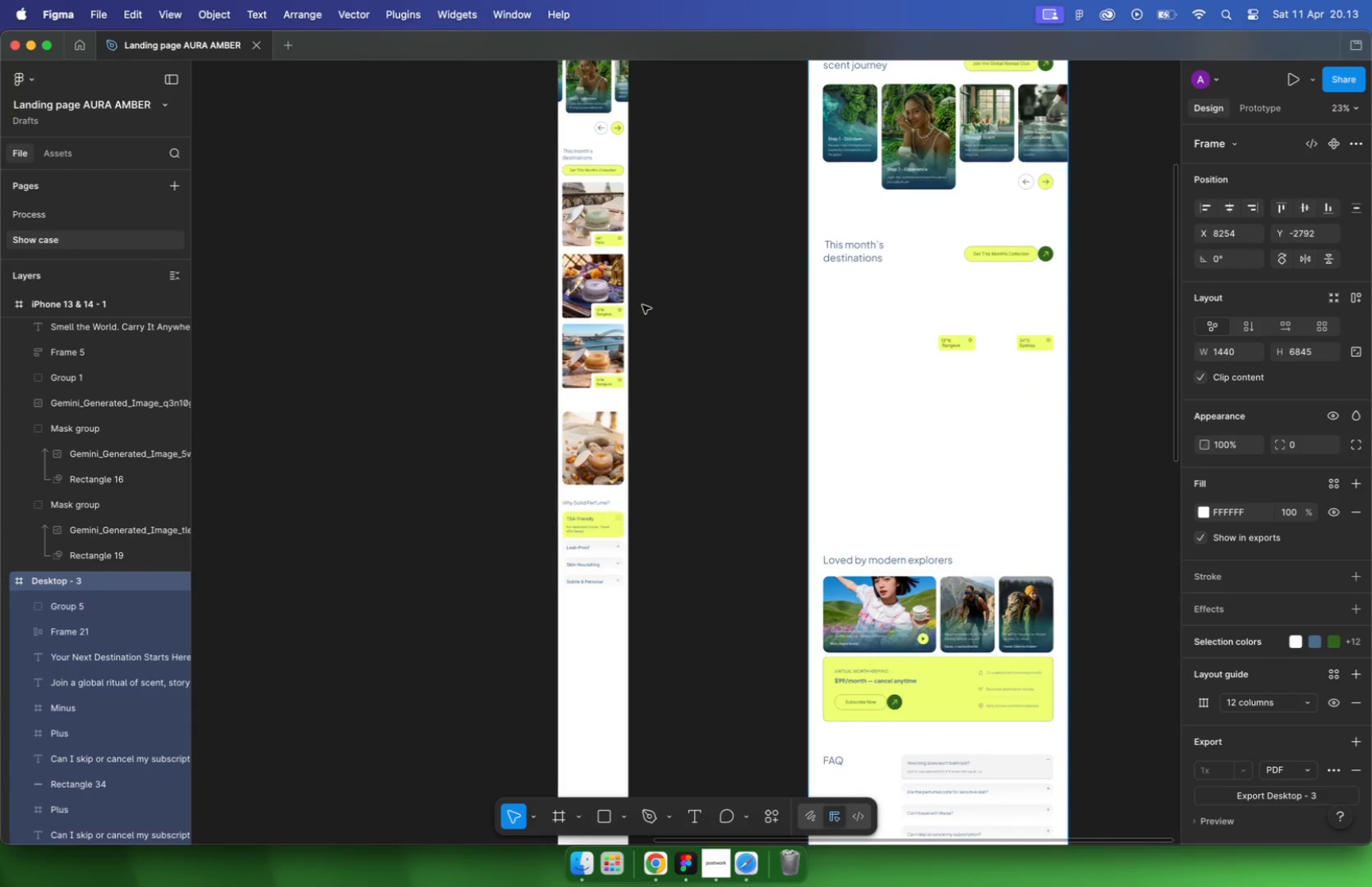 
hold_key(key=CommandLeft, duration=0.8)
 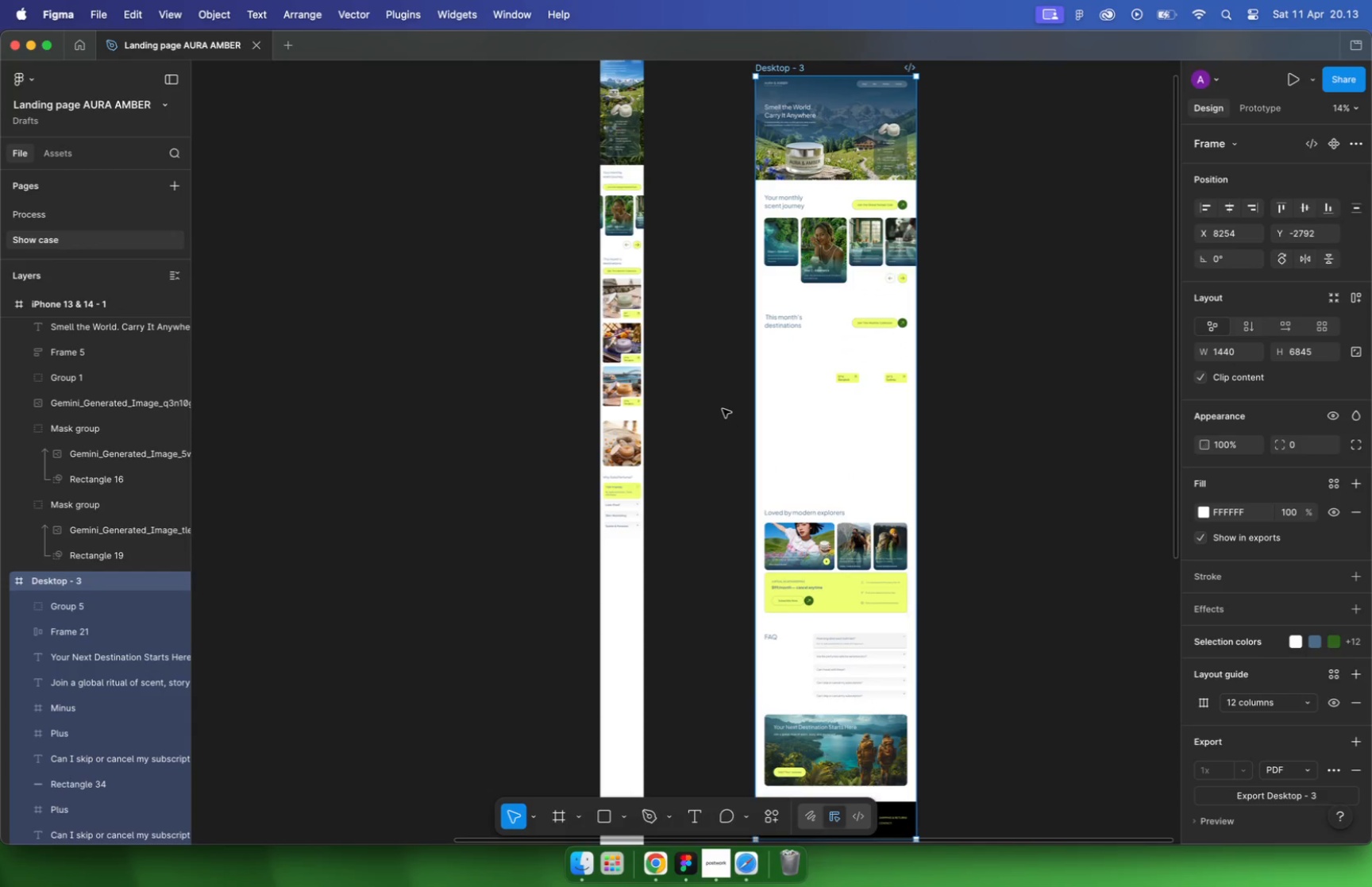 
hold_key(key=CommandLeft, duration=0.53)
 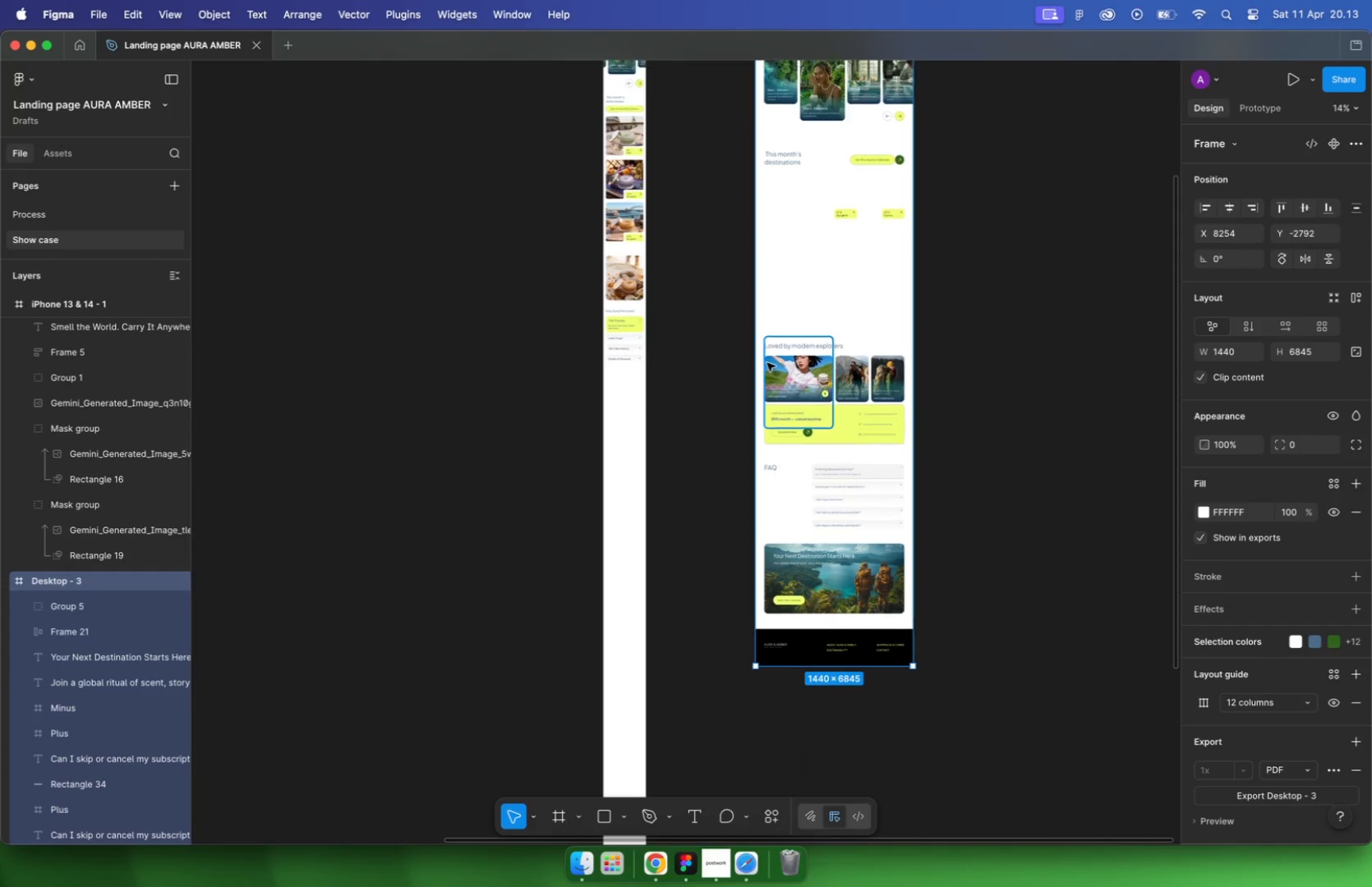 
scroll: coordinate [777, 362], scroll_direction: up, amount: 18.0
 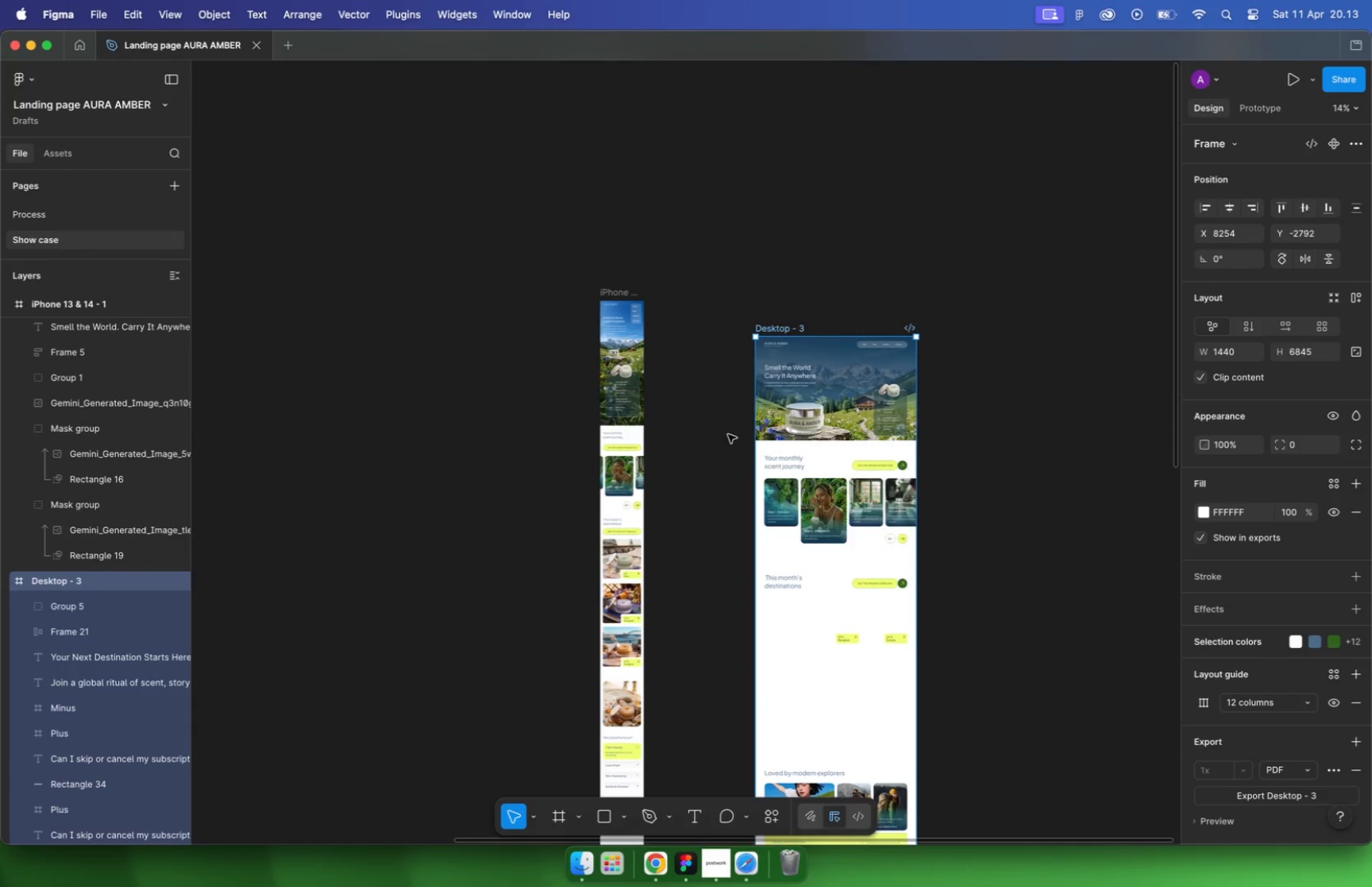 
left_click([933, 268])
 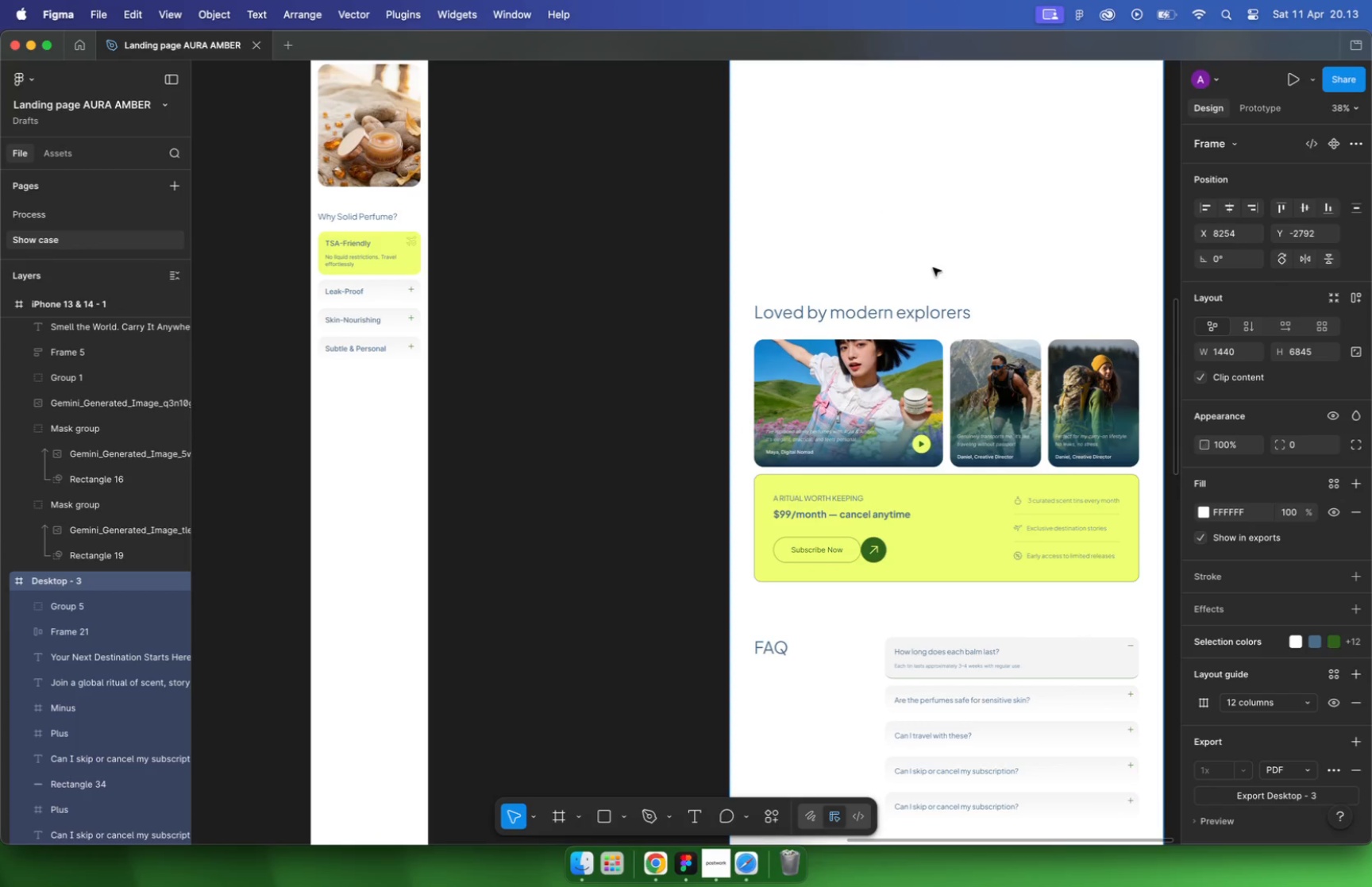 
left_click_drag(start_coordinate=[854, 305], to_coordinate=[403, 389])
 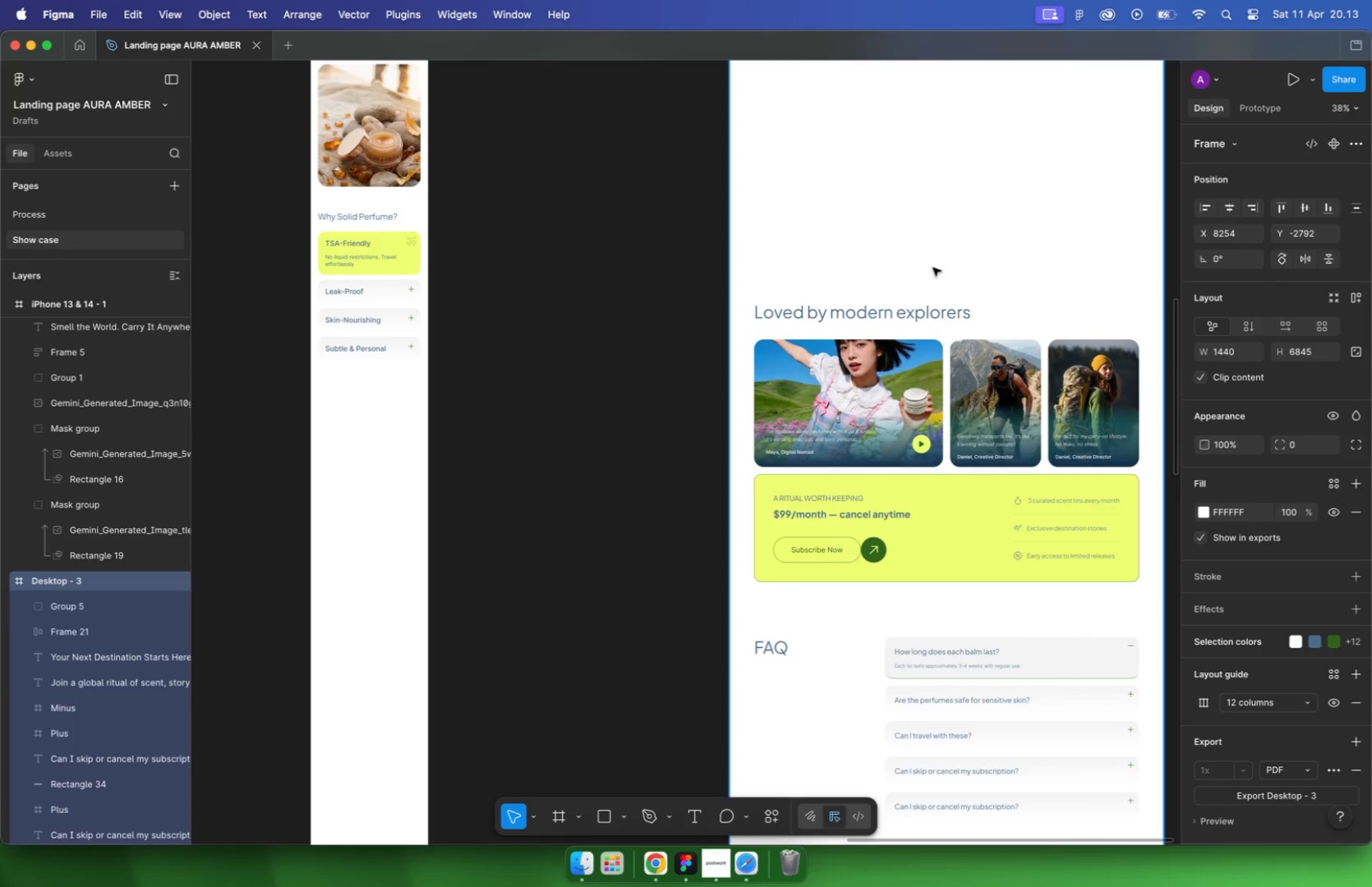 
hold_key(key=CommandLeft, duration=0.49)
 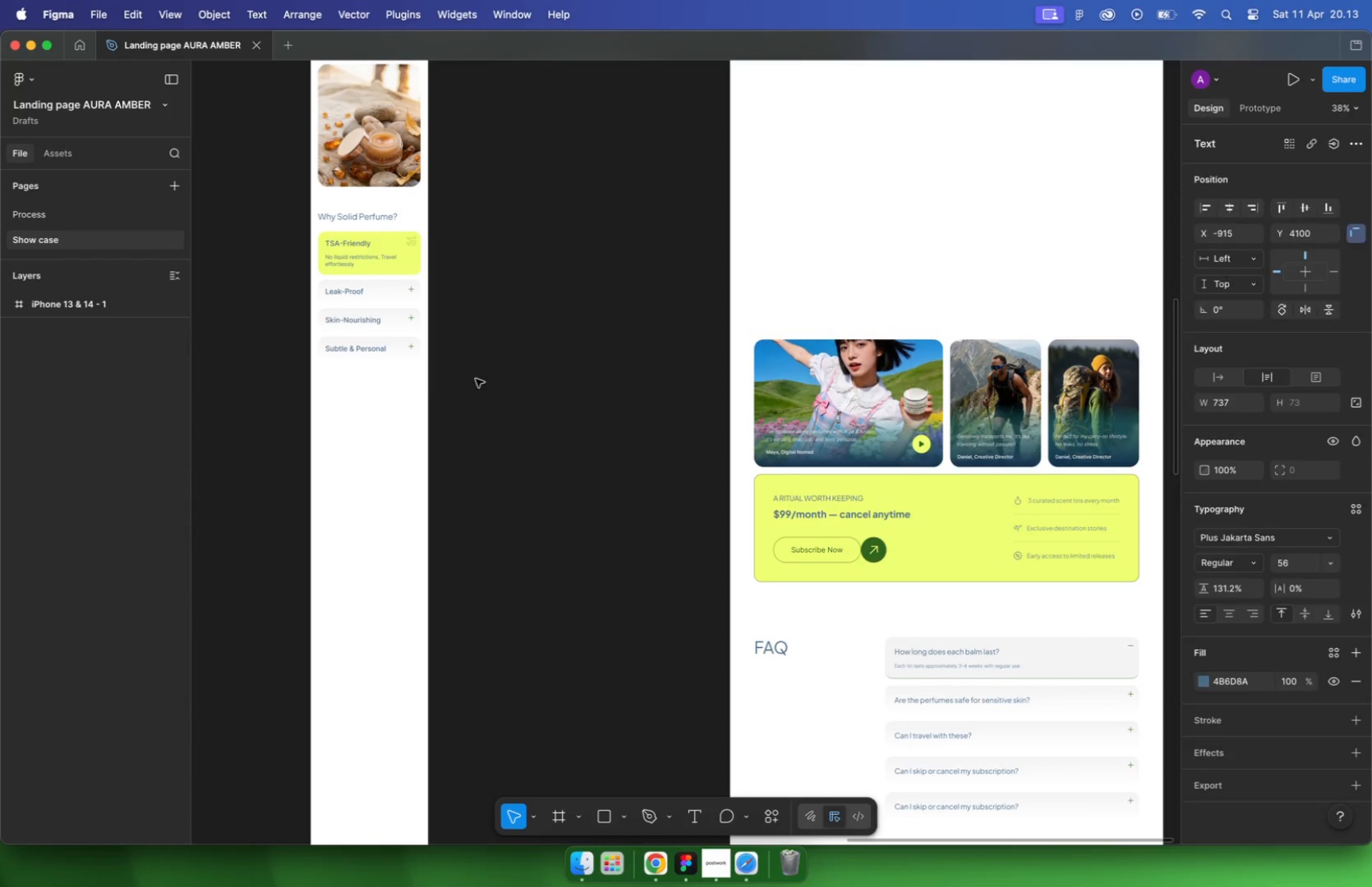 
left_click_drag(start_coordinate=[349, 426], to_coordinate=[384, 426])
 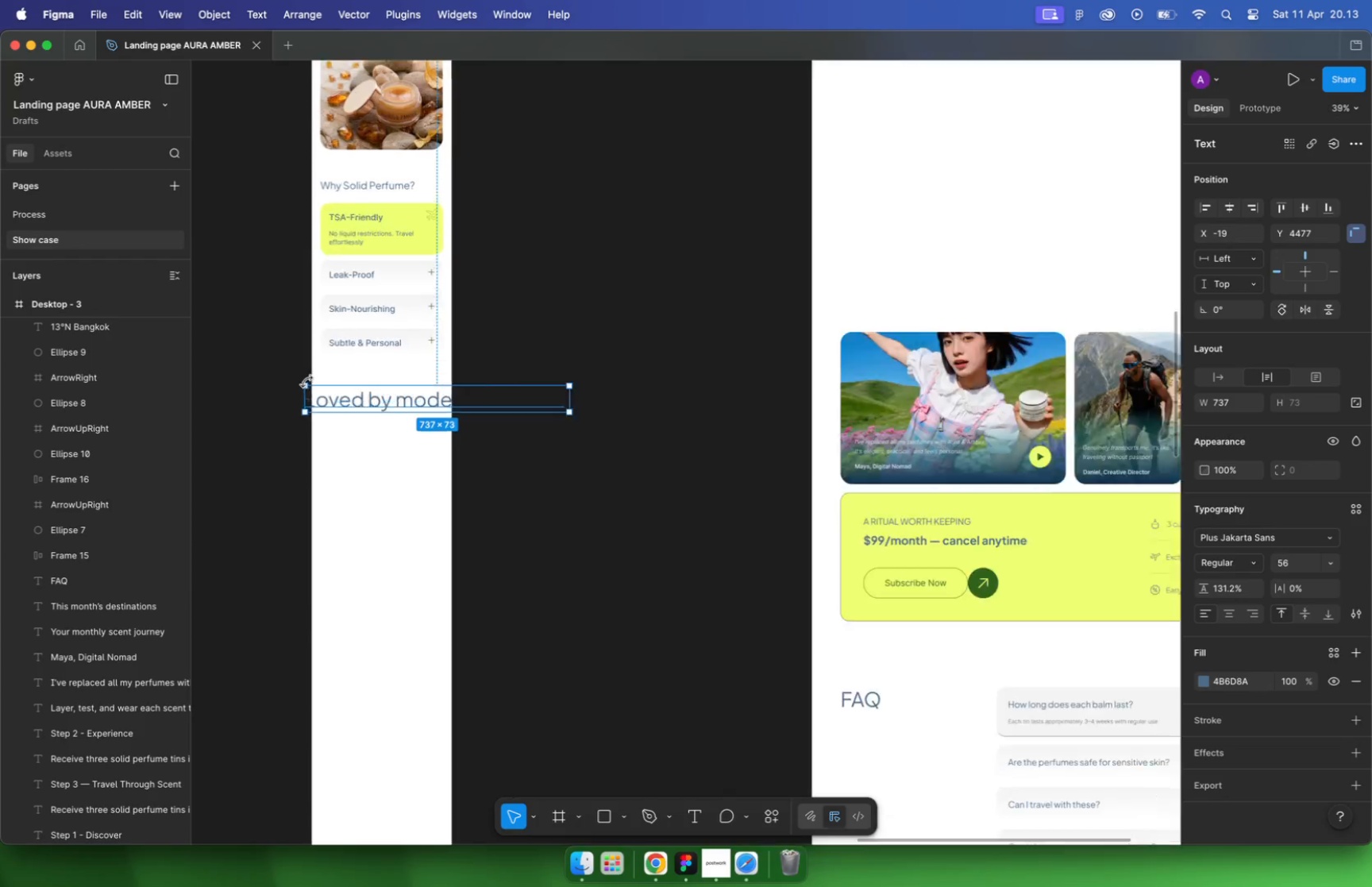 
scroll: coordinate [314, 378], scroll_direction: up, amount: 16.0
 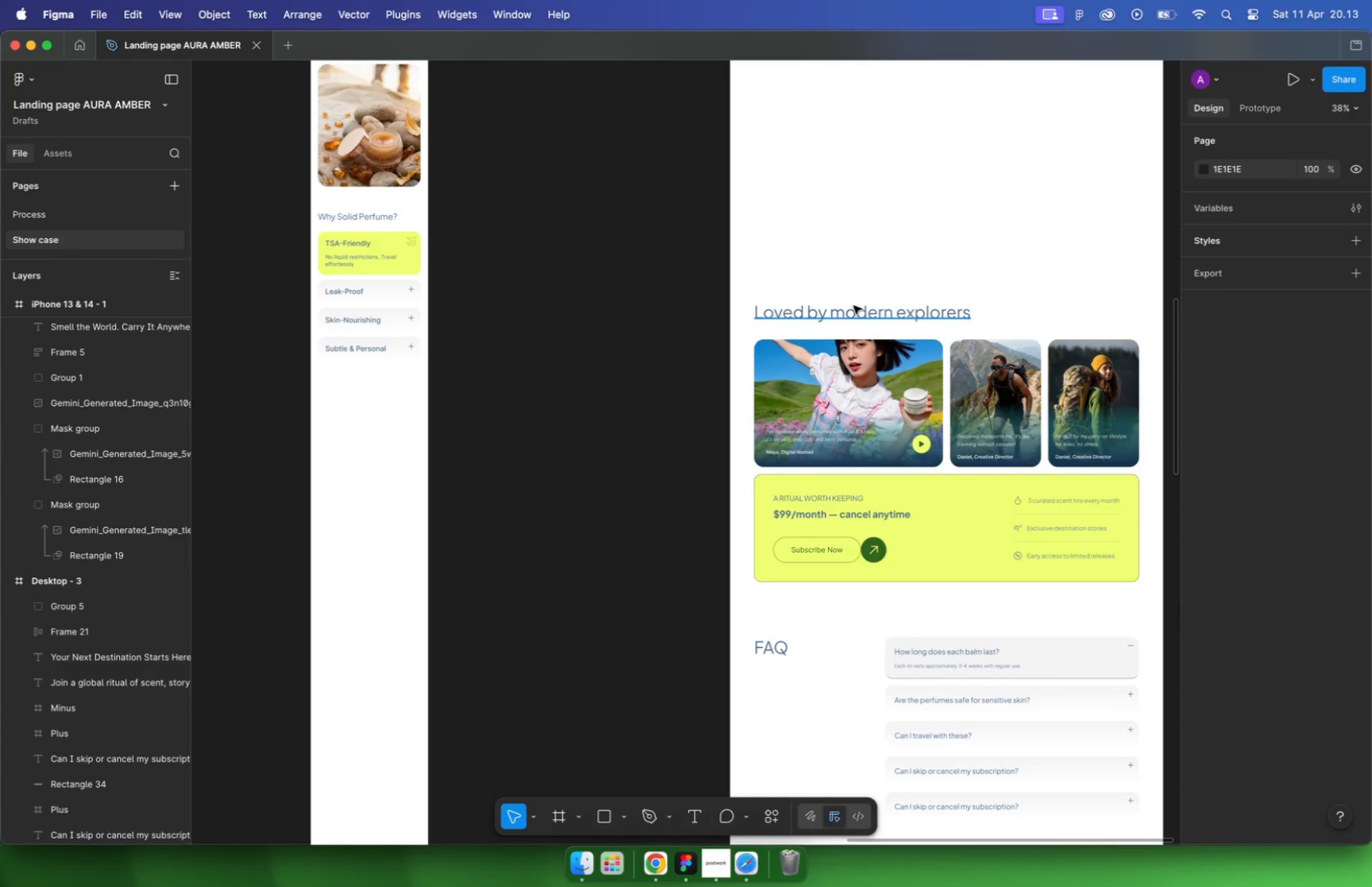 
hold_key(key=CommandLeft, duration=0.32)
scroll: coordinate [386, 425], scroll_direction: down, amount: 5.0
 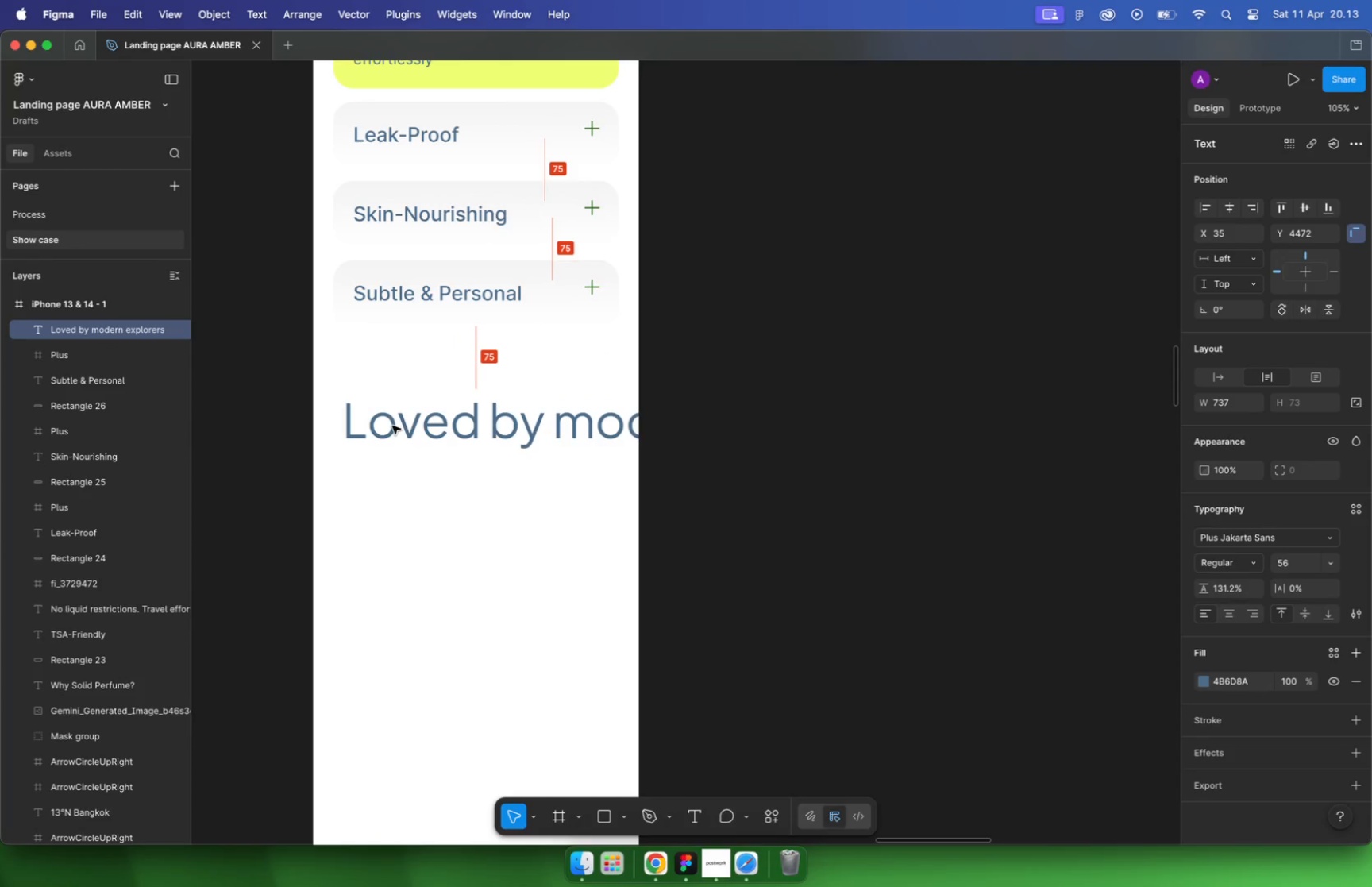 
left_click([393, 111])
 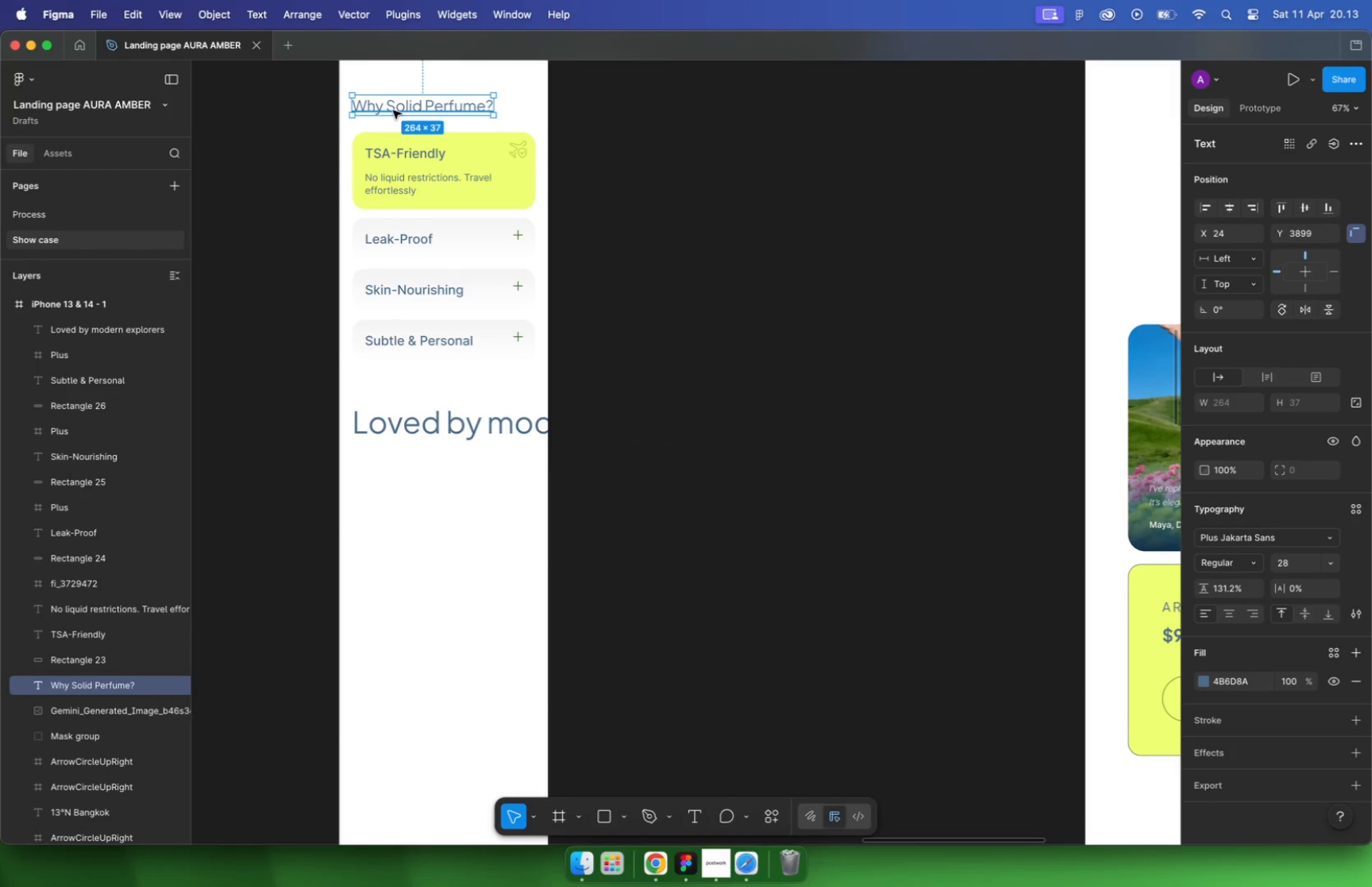 
key(Alt+Meta+C)
 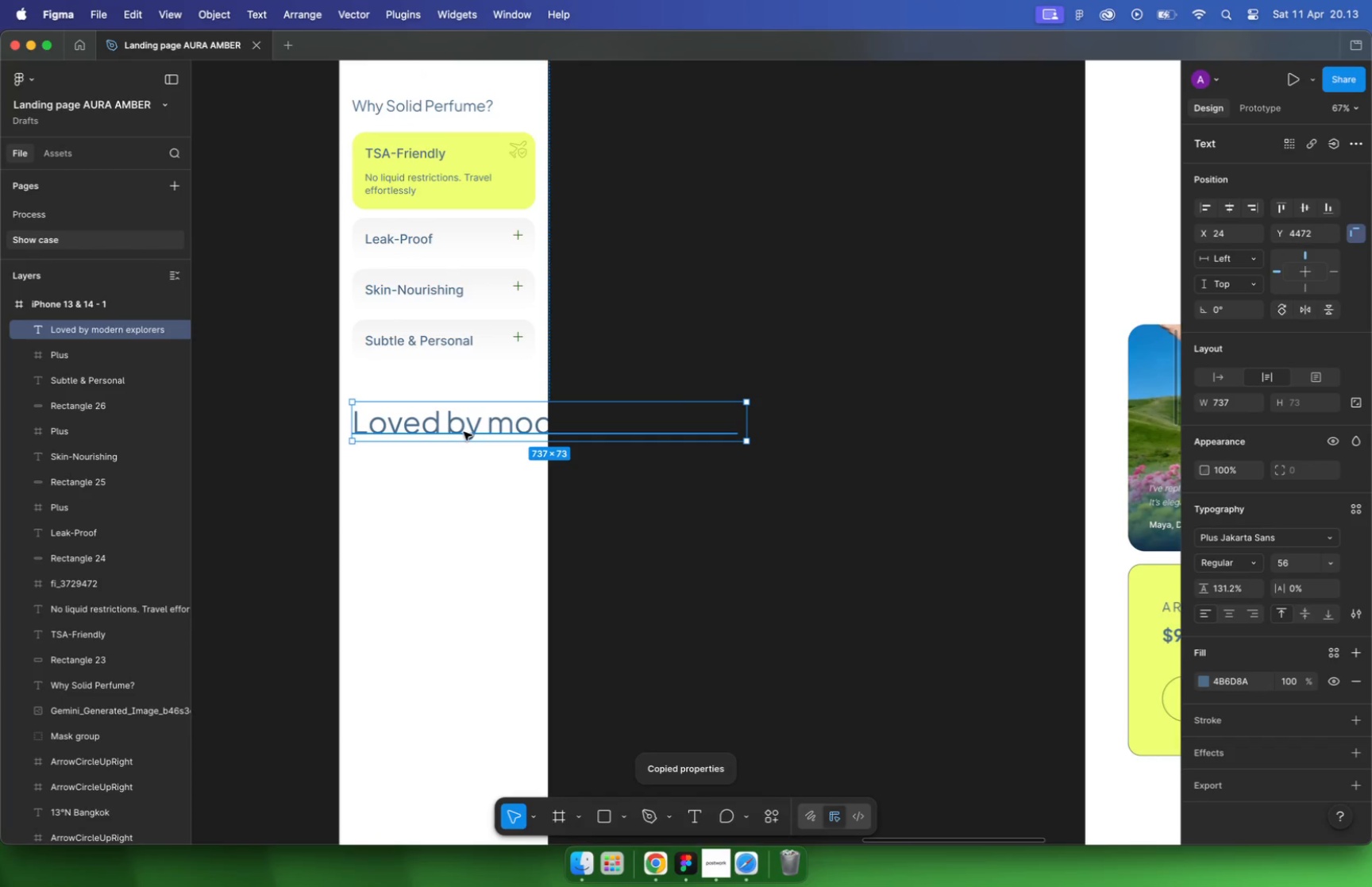 
key(Alt+Meta+V)
 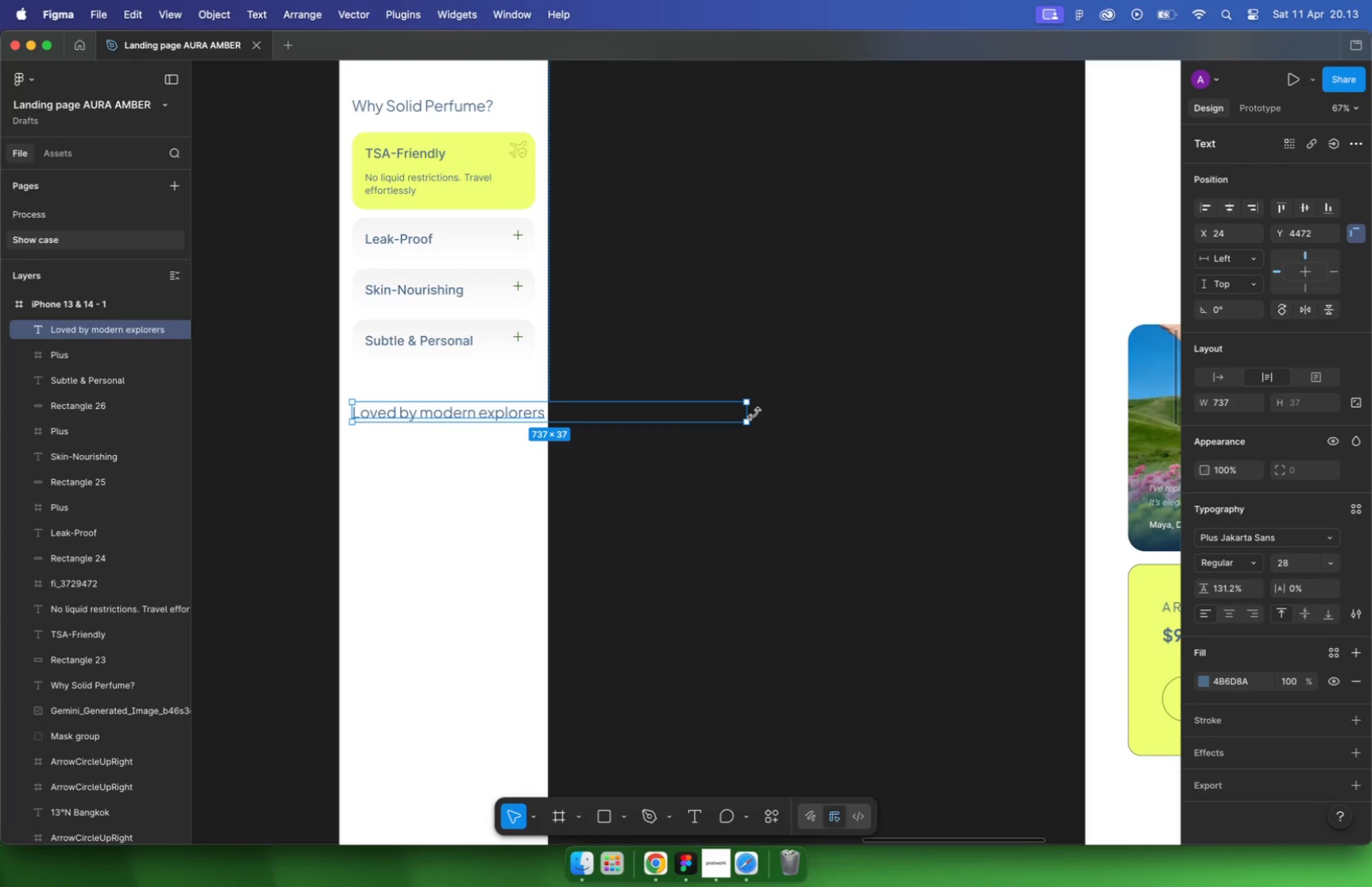 
left_click_drag(start_coordinate=[746, 411], to_coordinate=[531, 422])
 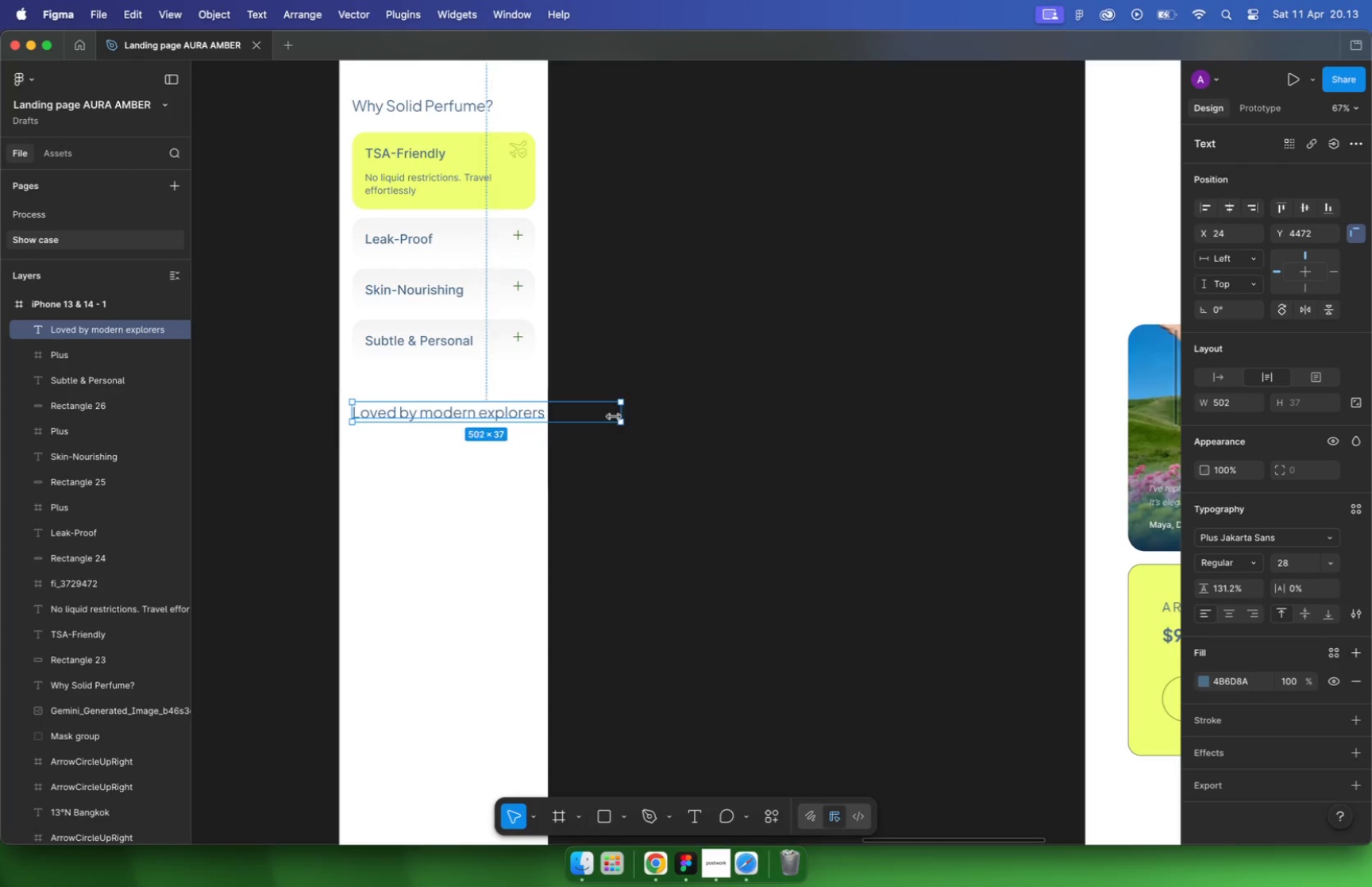 
hold_key(key=CommandLeft, duration=2.05)
scroll: coordinate [534, 345], scroll_direction: down, amount: 10.0
 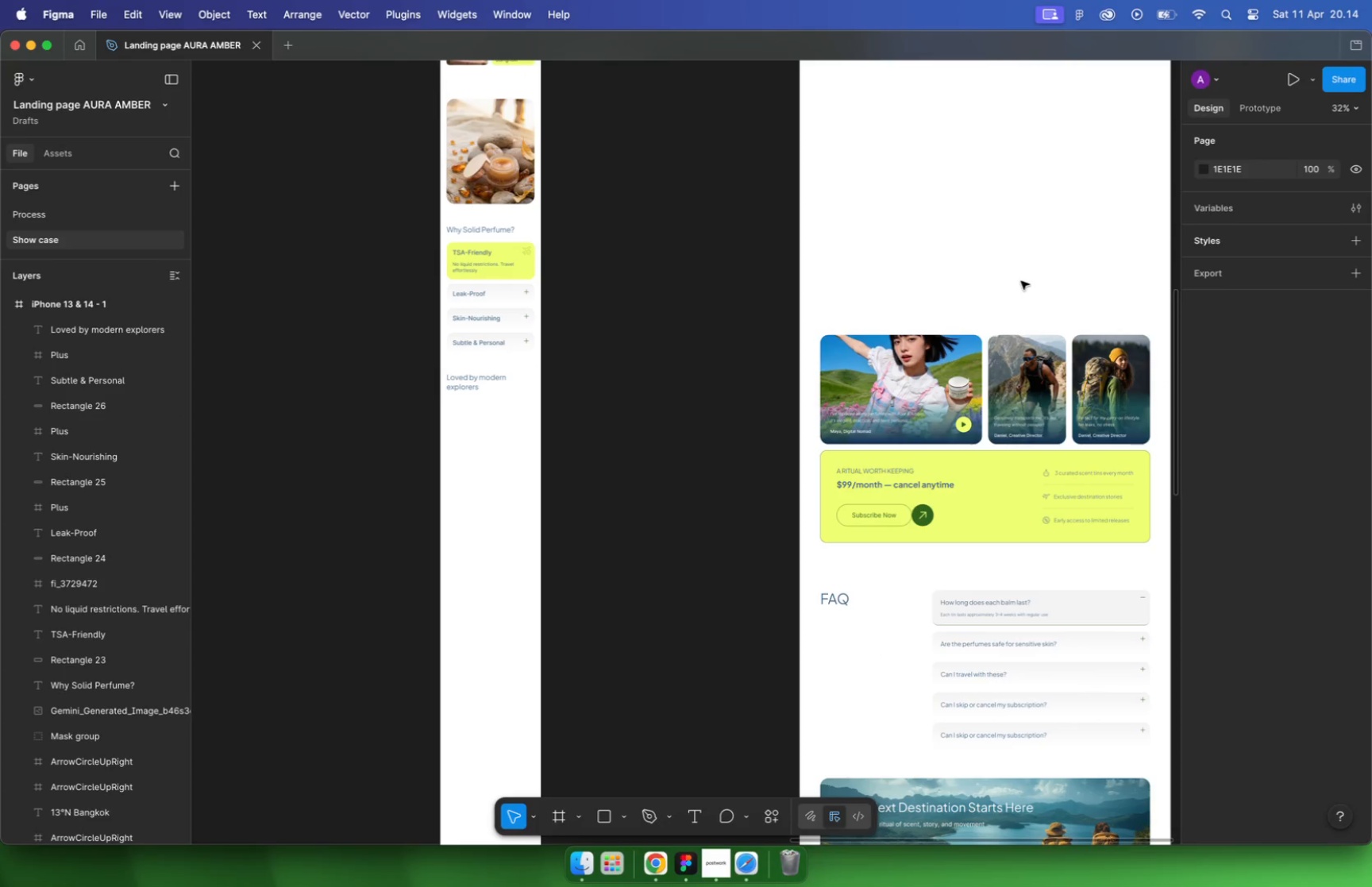 
wait(5.67)
 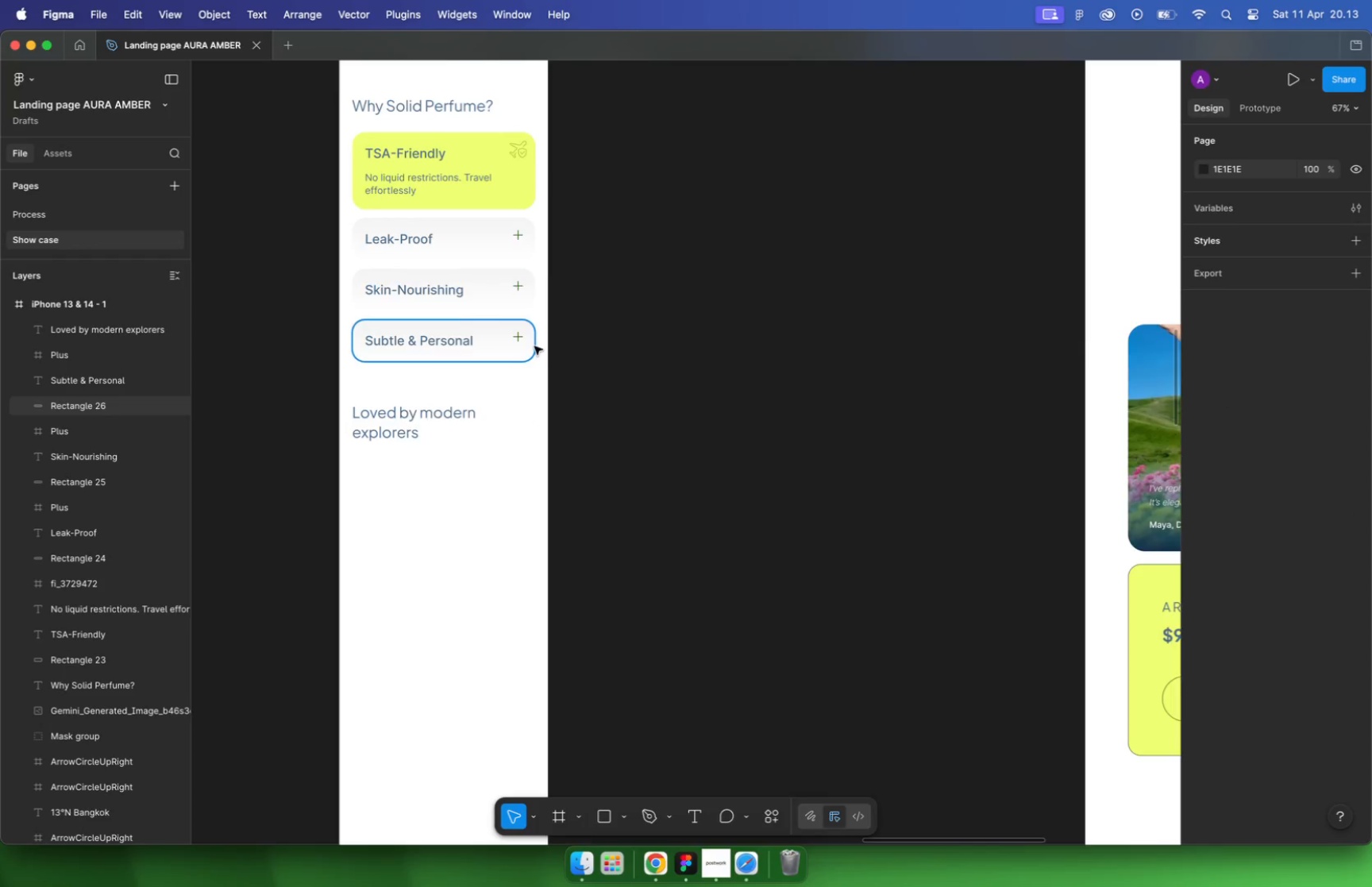 
hold_key(key=CommandLeft, duration=0.87)
scroll: coordinate [469, 384], scroll_direction: up, amount: 7.0
 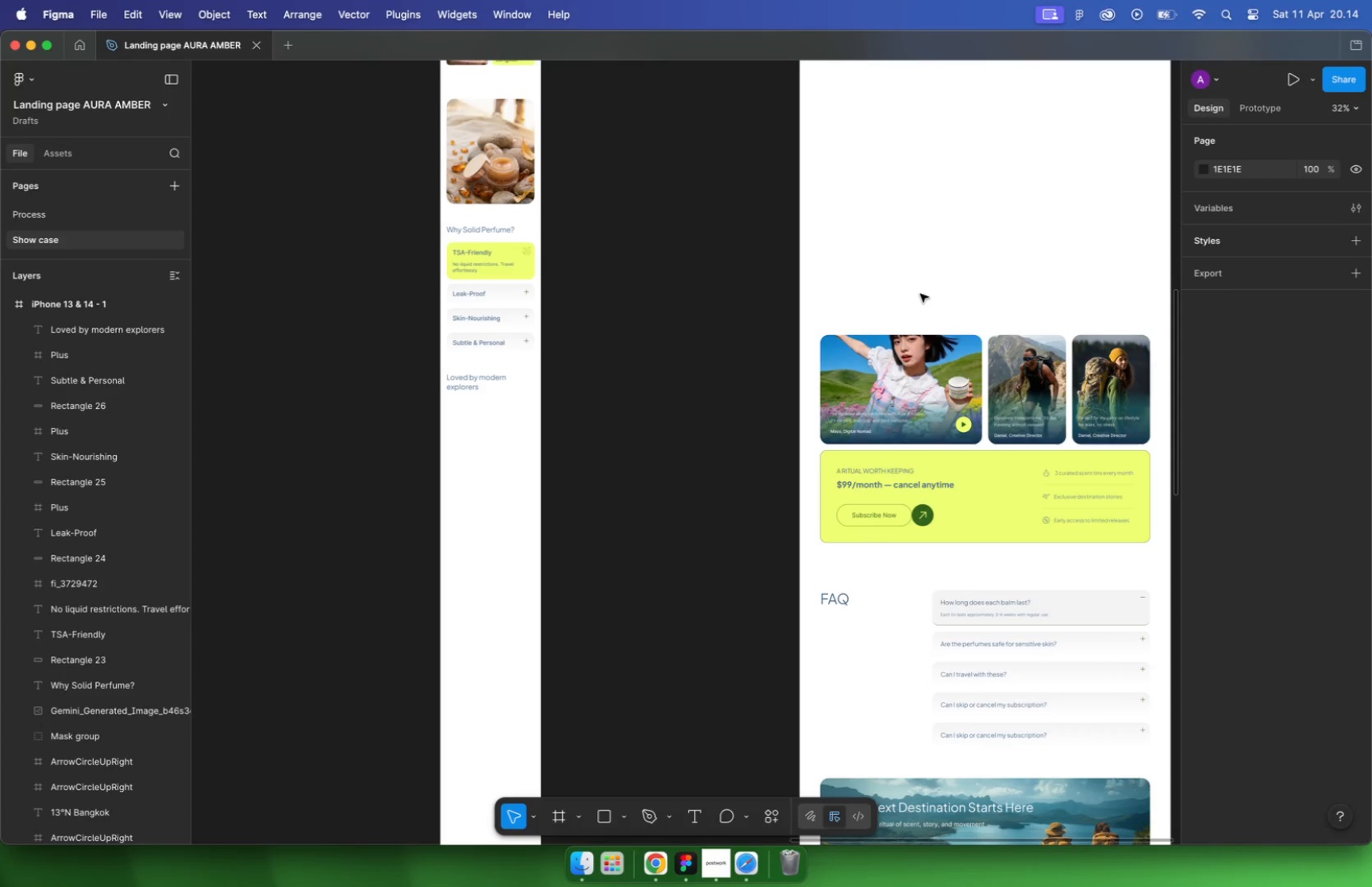 
hold_key(key=ShiftLeft, duration=2.53)
 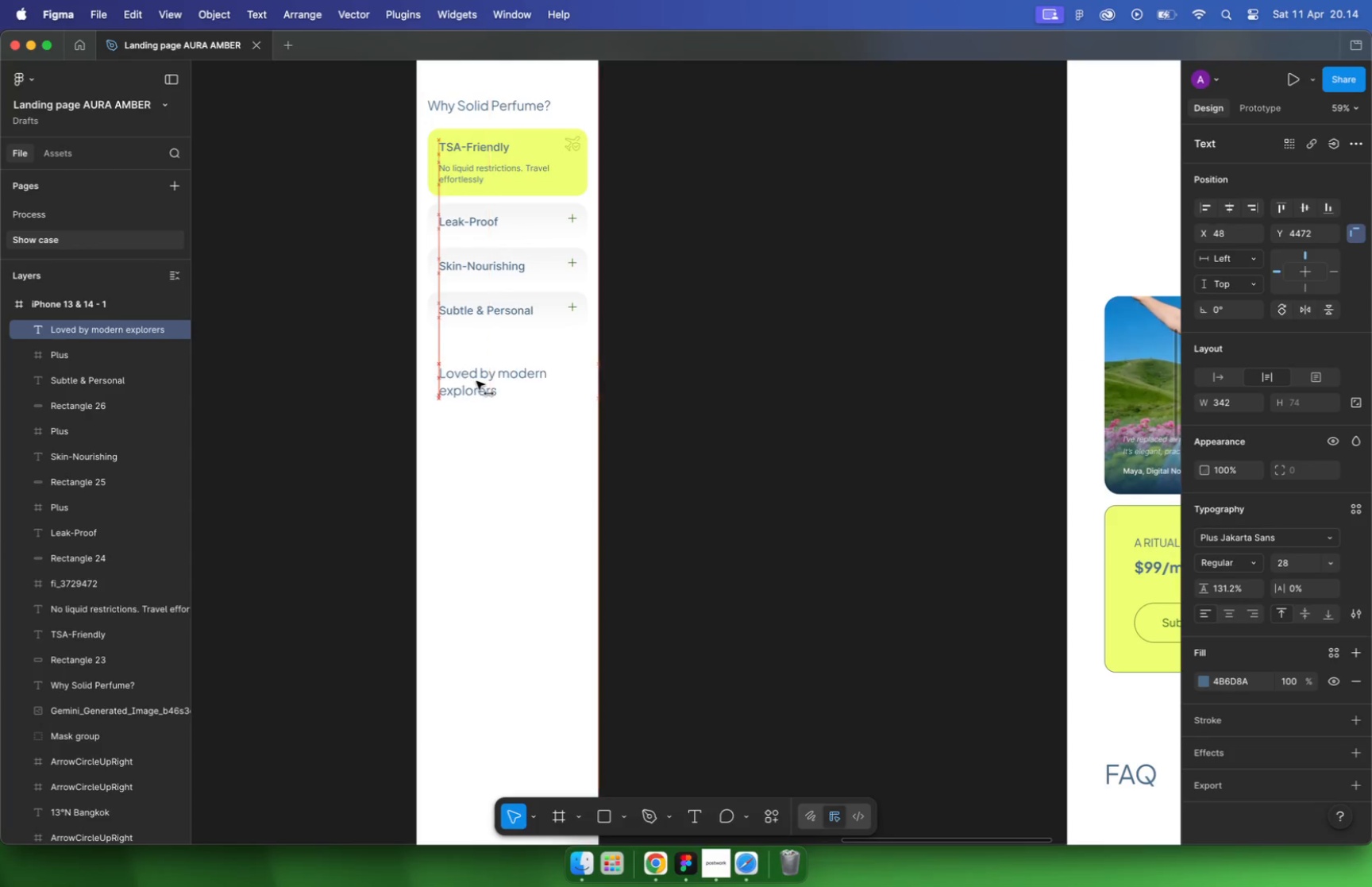 
key(Meta+CommandLeft)
 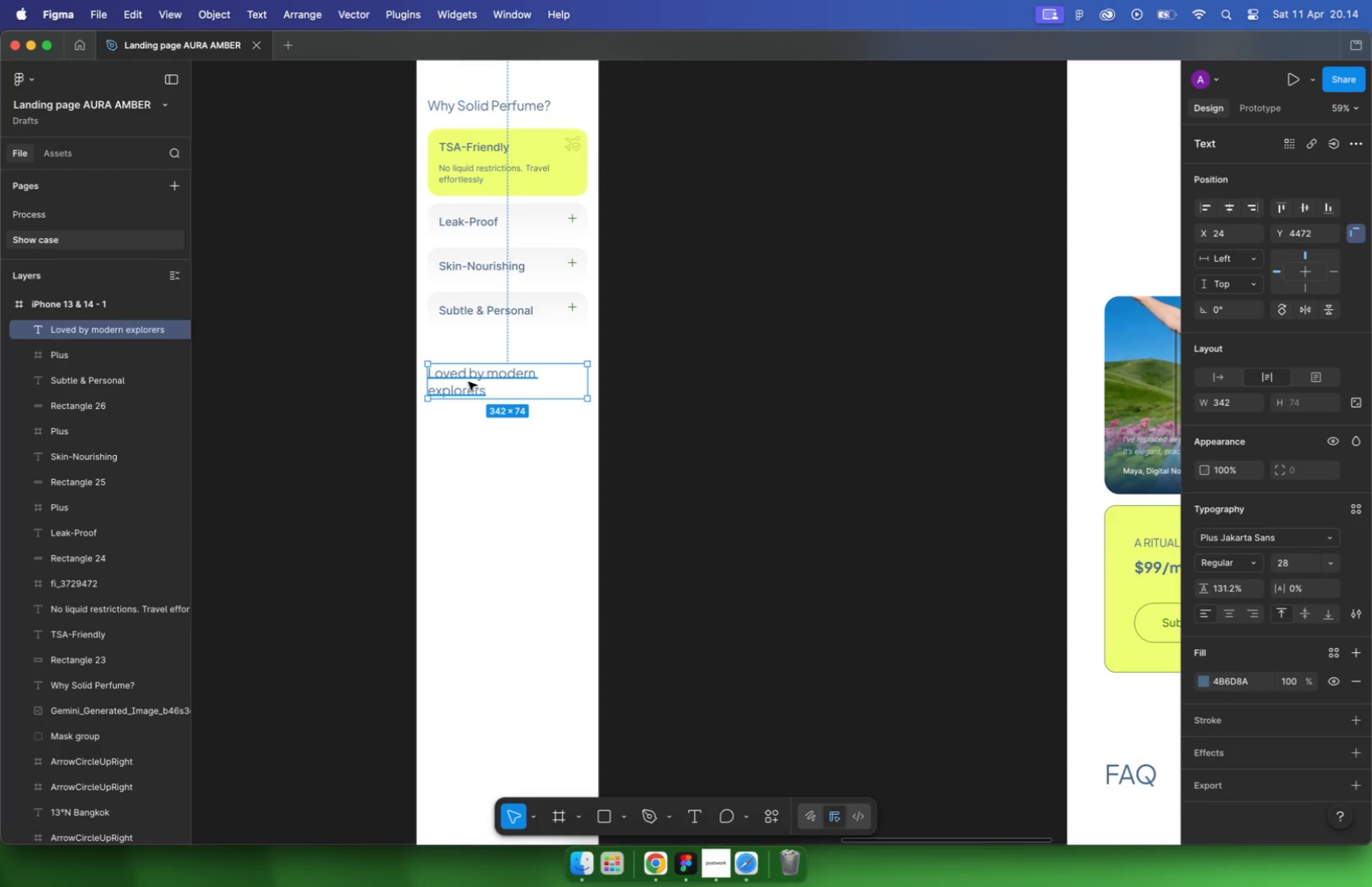 
key(Meta+Z)
 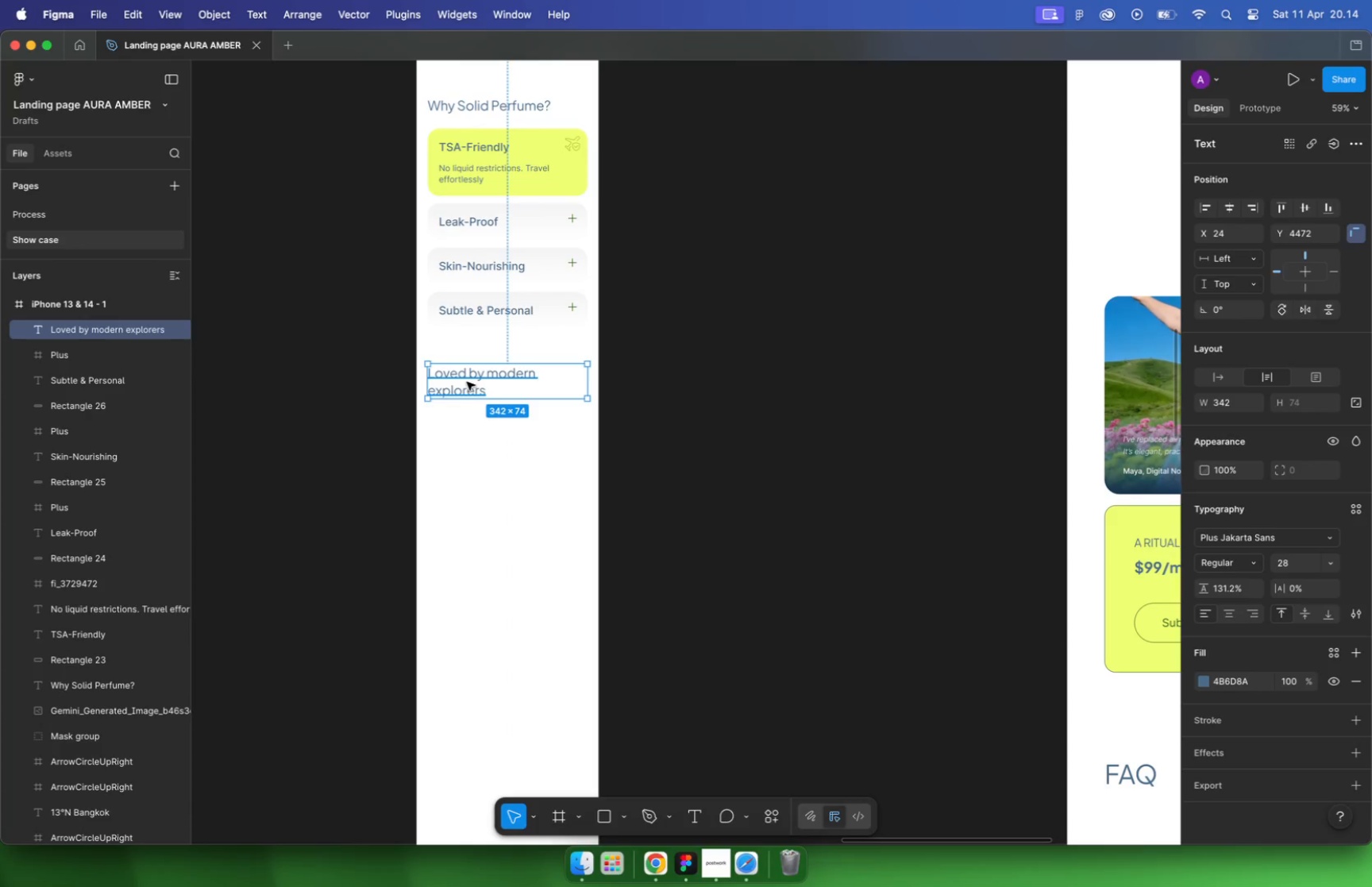 
key(Meta+Z)
 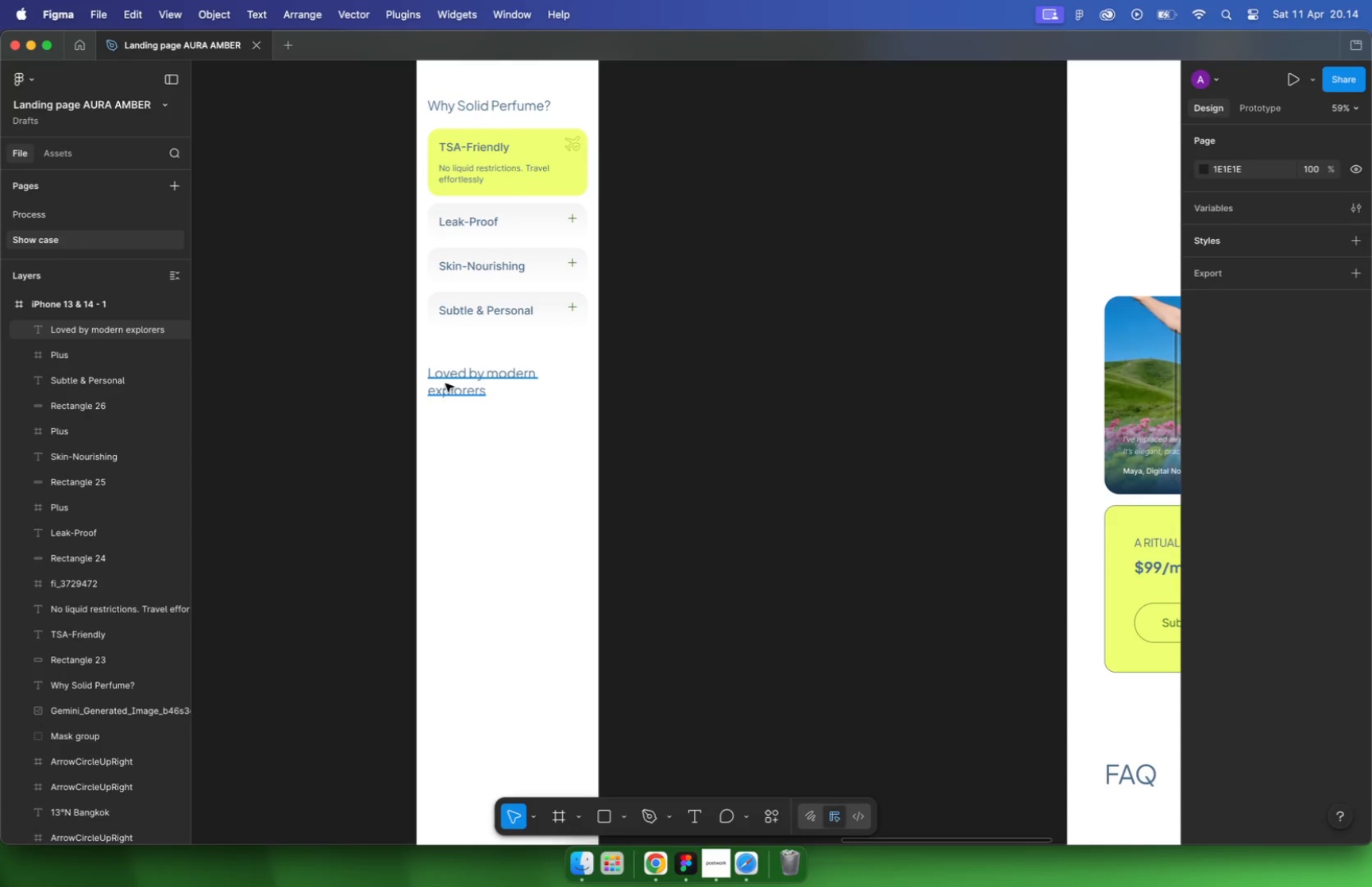 
hold_key(key=OptionLeft, duration=0.39)
 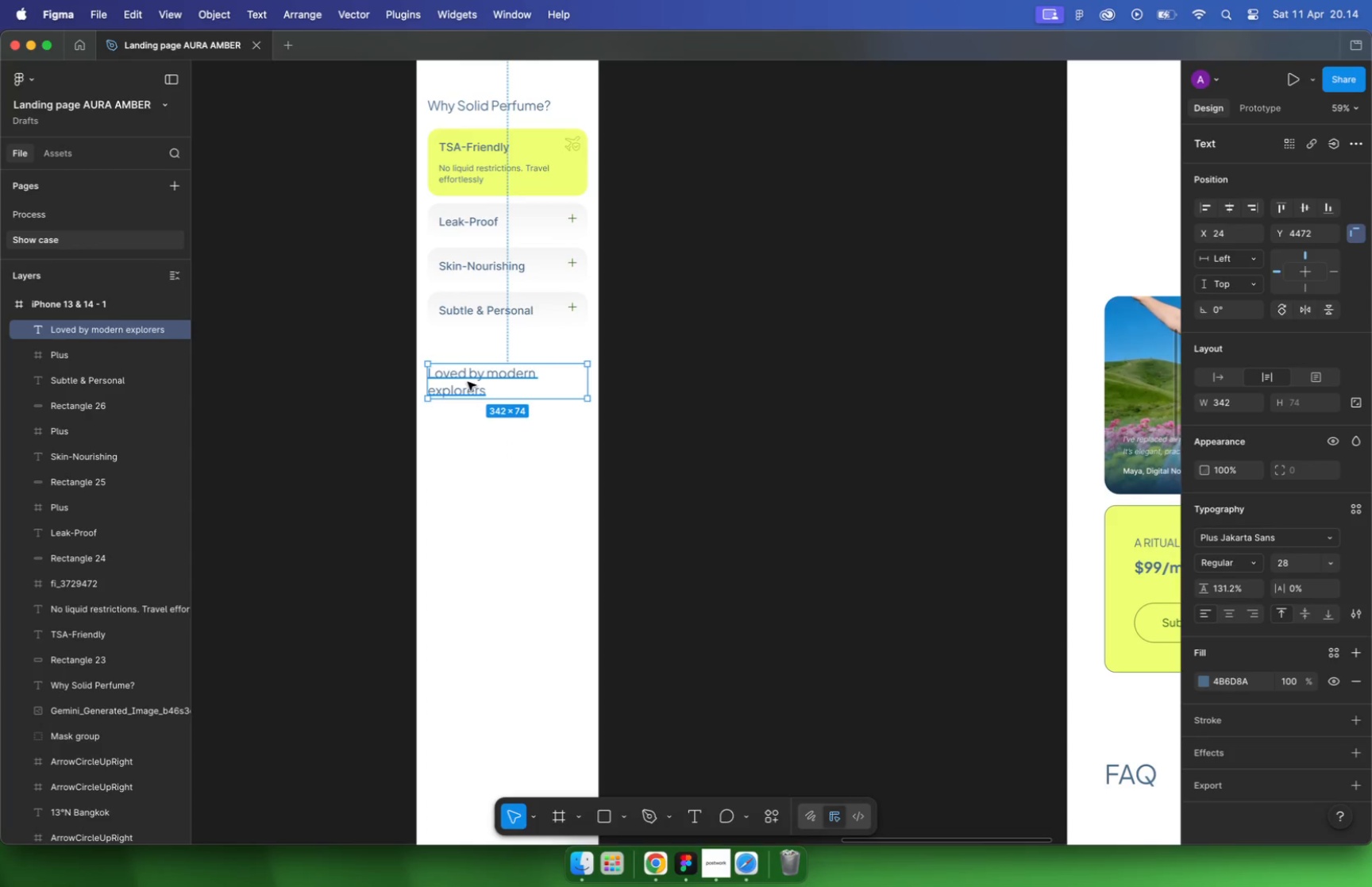 
hold_key(key=CommandLeft, duration=0.55)
scroll: coordinate [453, 371], scroll_direction: up, amount: 9.0
 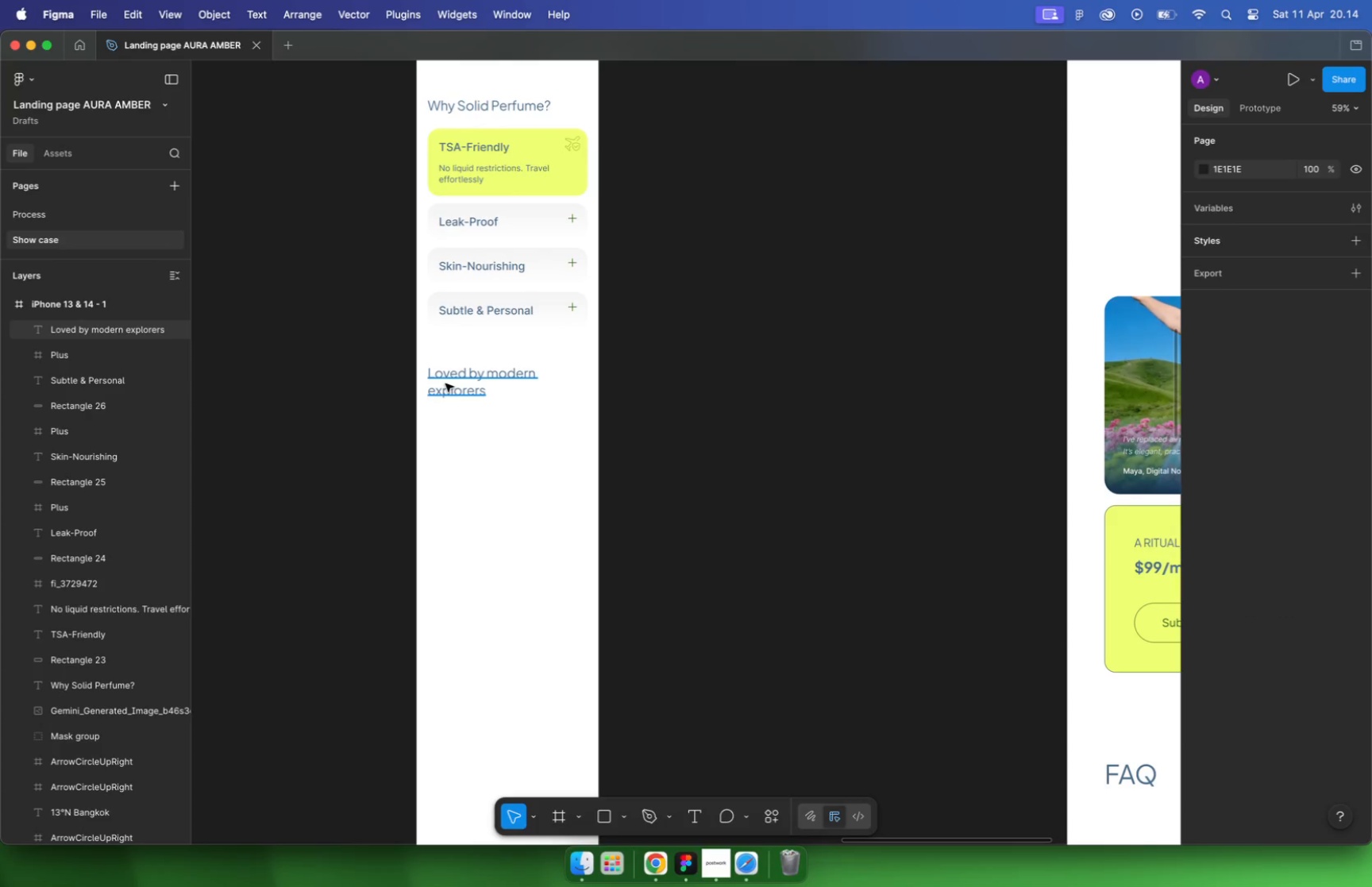 
hold_key(key=CommandLeft, duration=0.6)
scroll: coordinate [508, 354], scroll_direction: down, amount: 30.0
 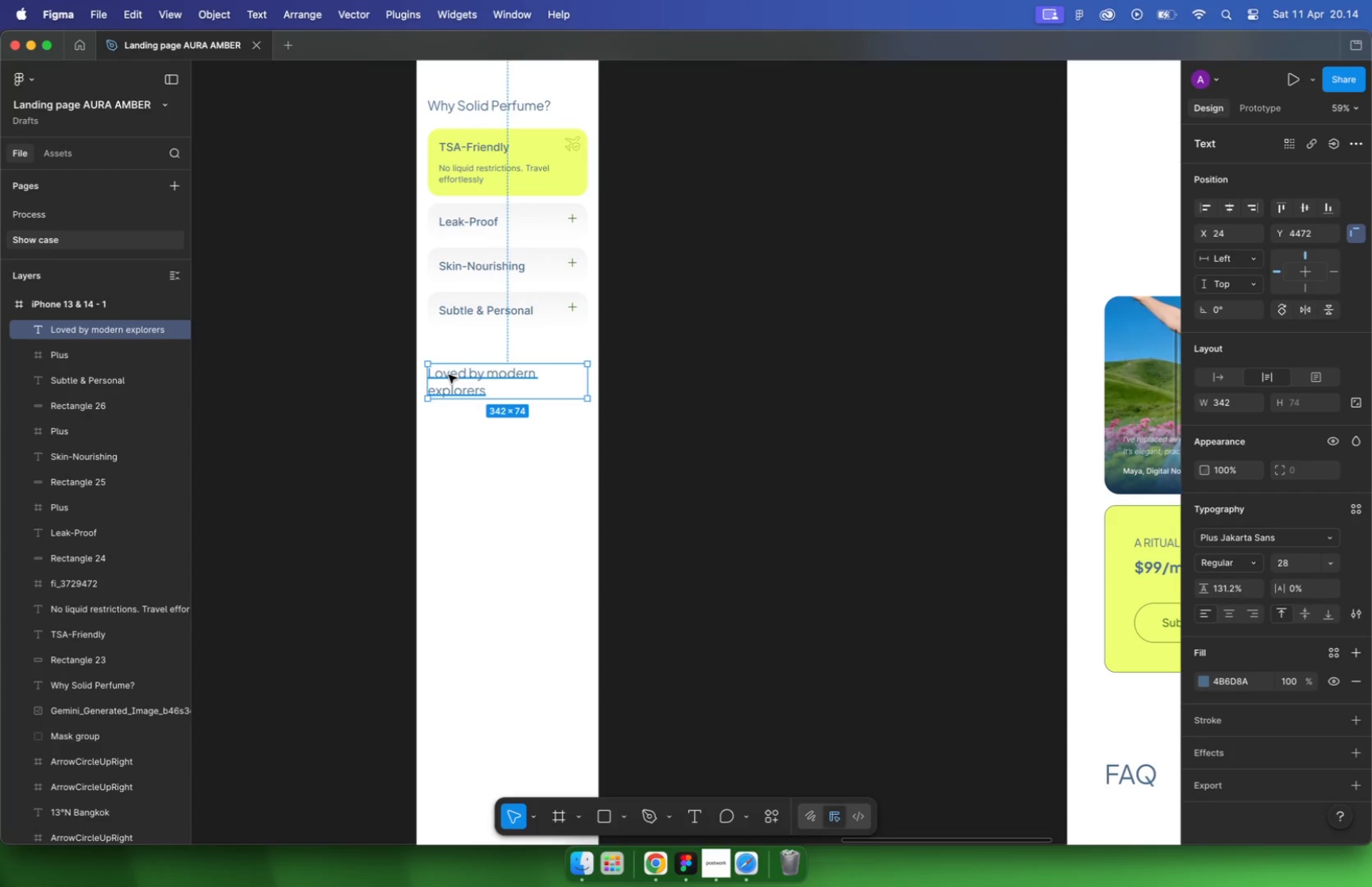 
left_click_drag(start_coordinate=[684, 314], to_coordinate=[796, 400])
 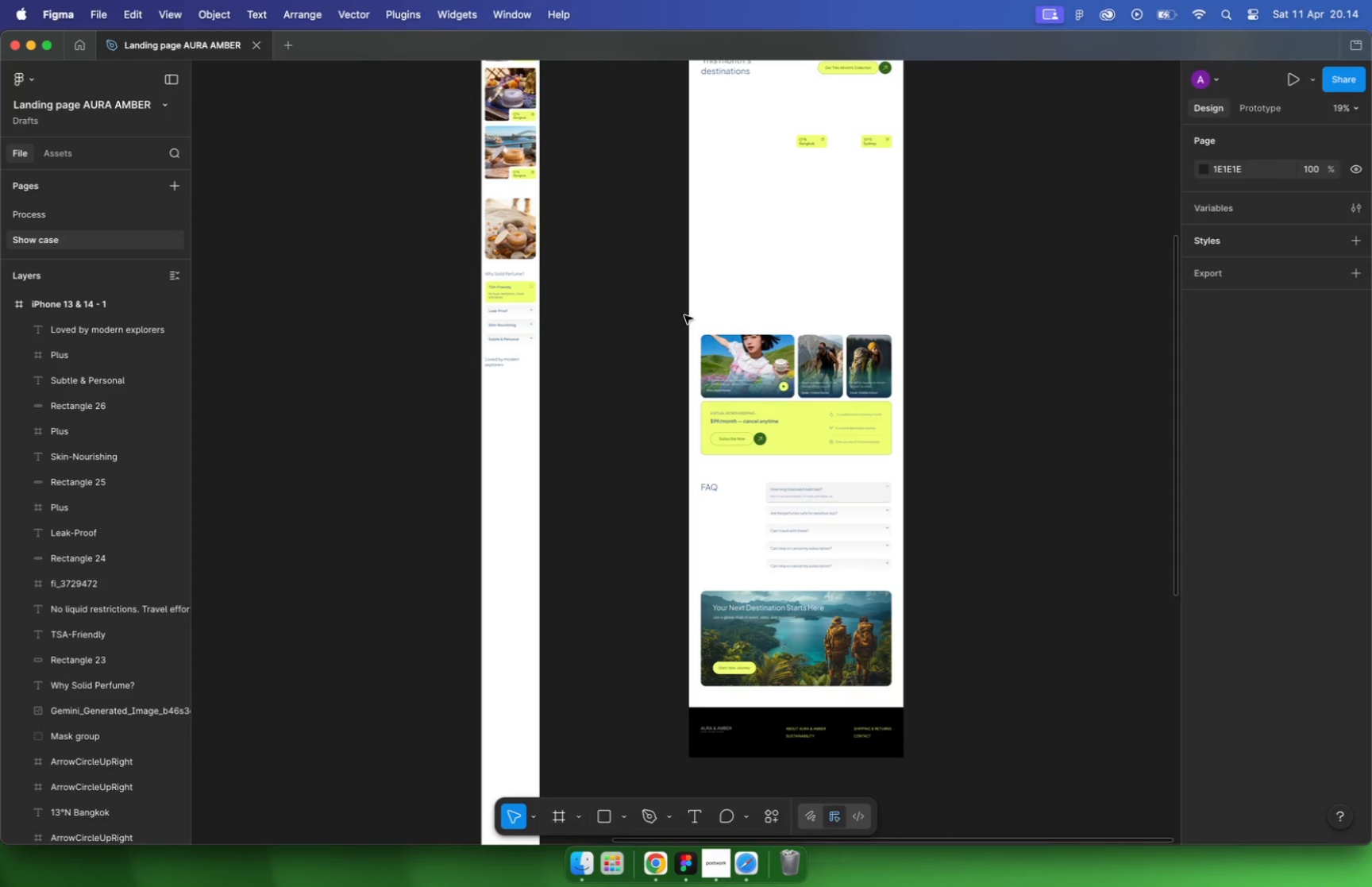 
left_click_drag(start_coordinate=[738, 353], to_coordinate=[603, 388])
 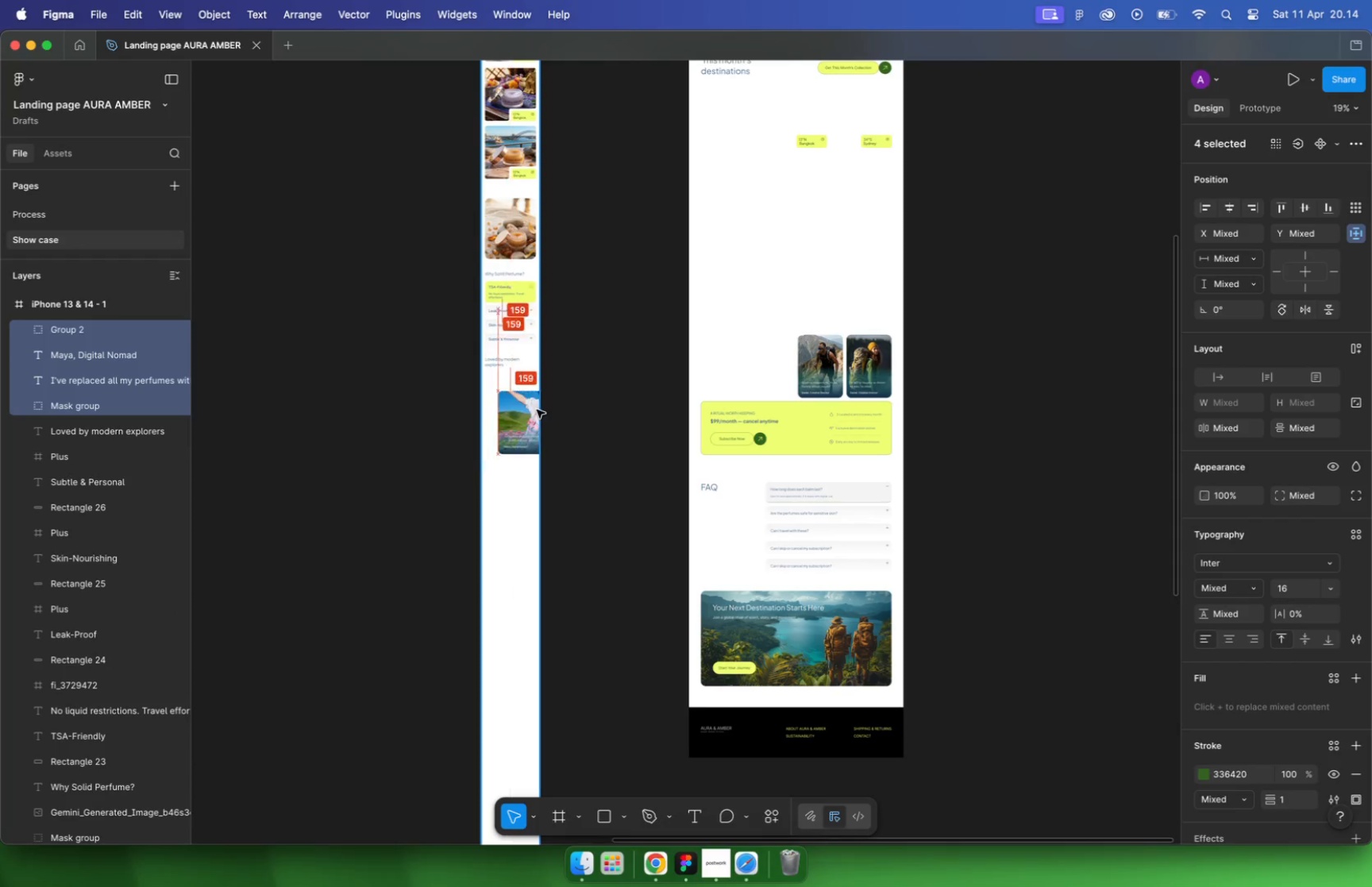 
key(Meta+CommandLeft)
 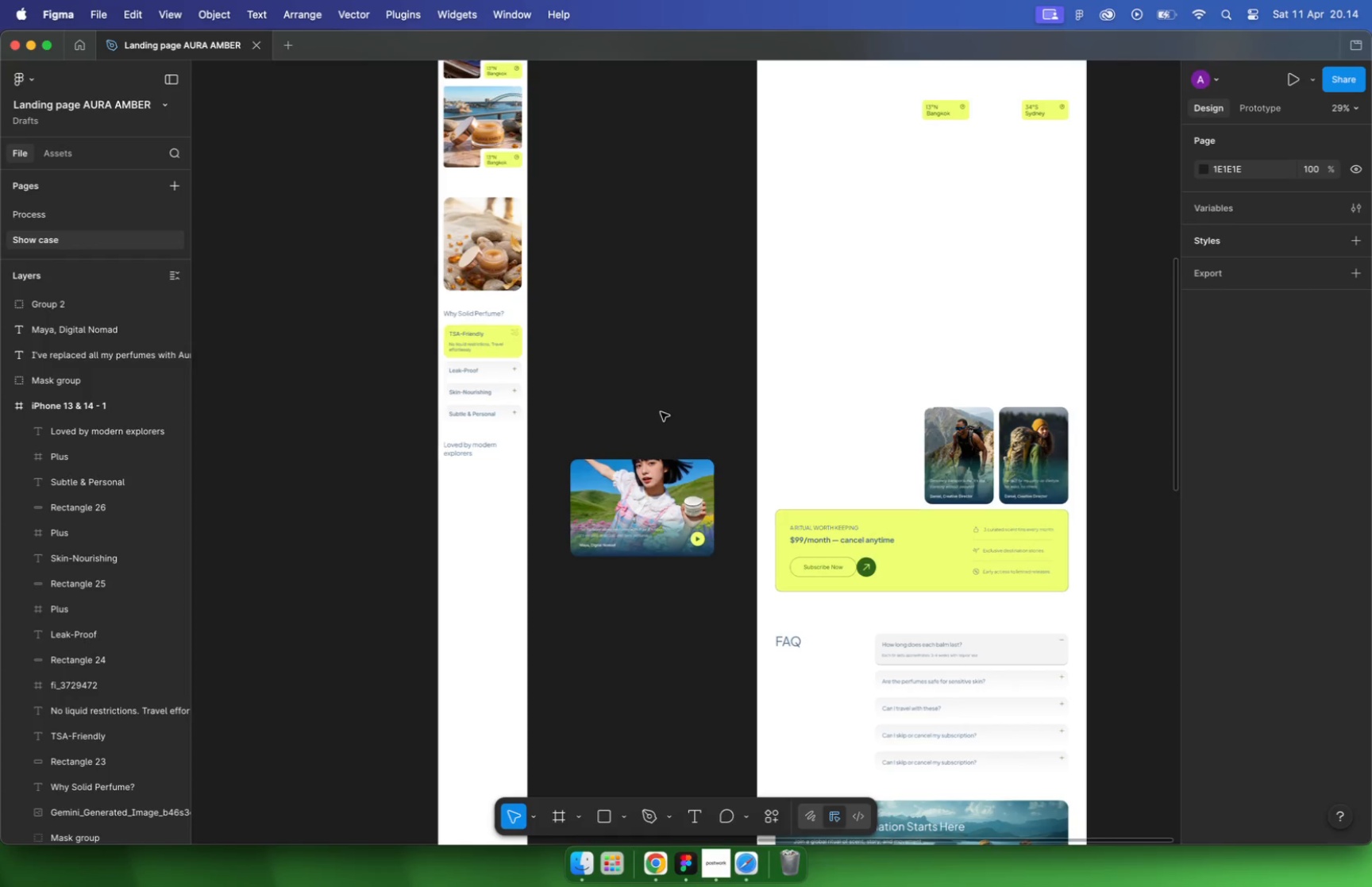 
scroll: coordinate [565, 377], scroll_direction: up, amount: 9.0
 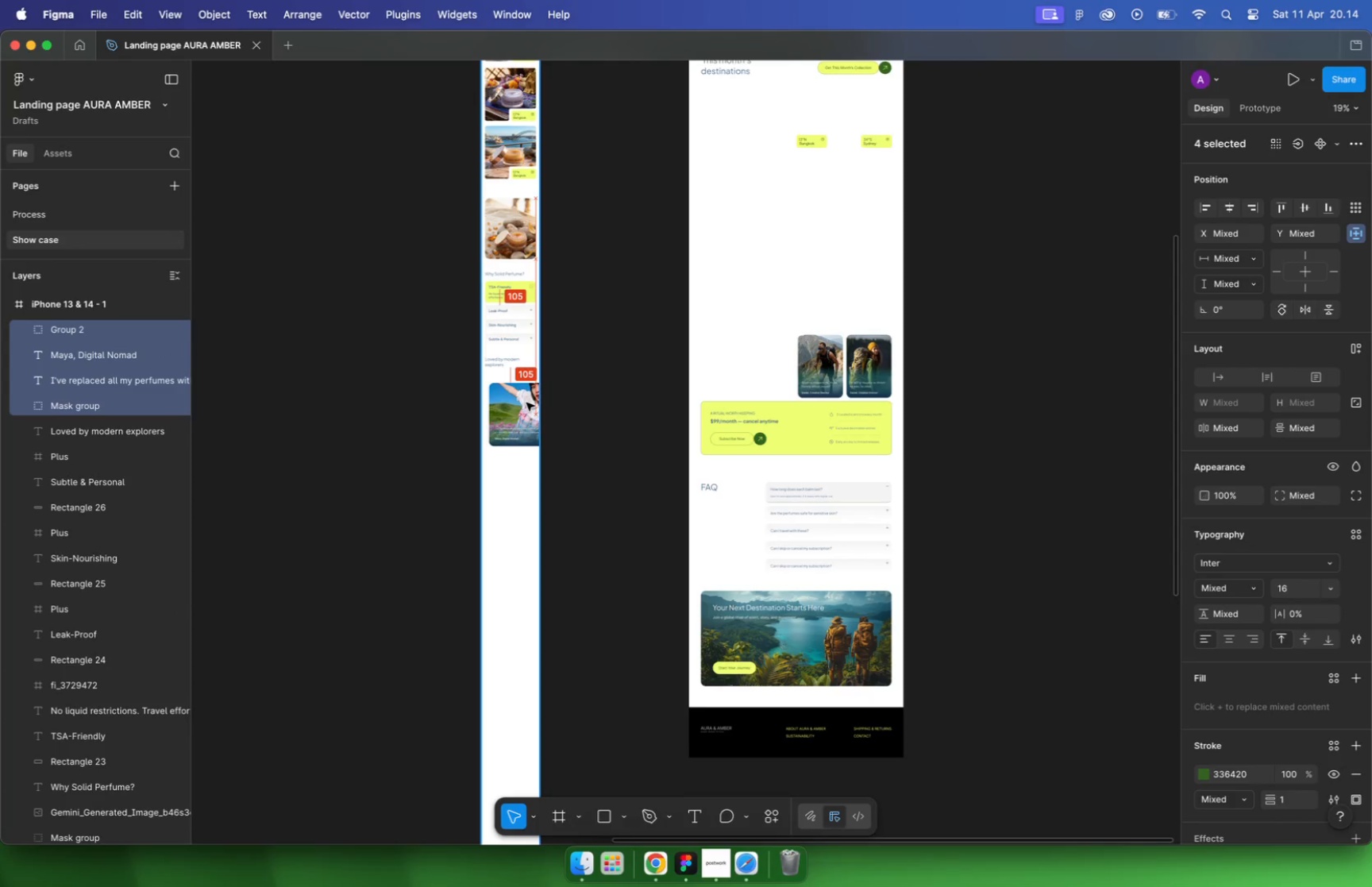 
left_click([634, 492])
 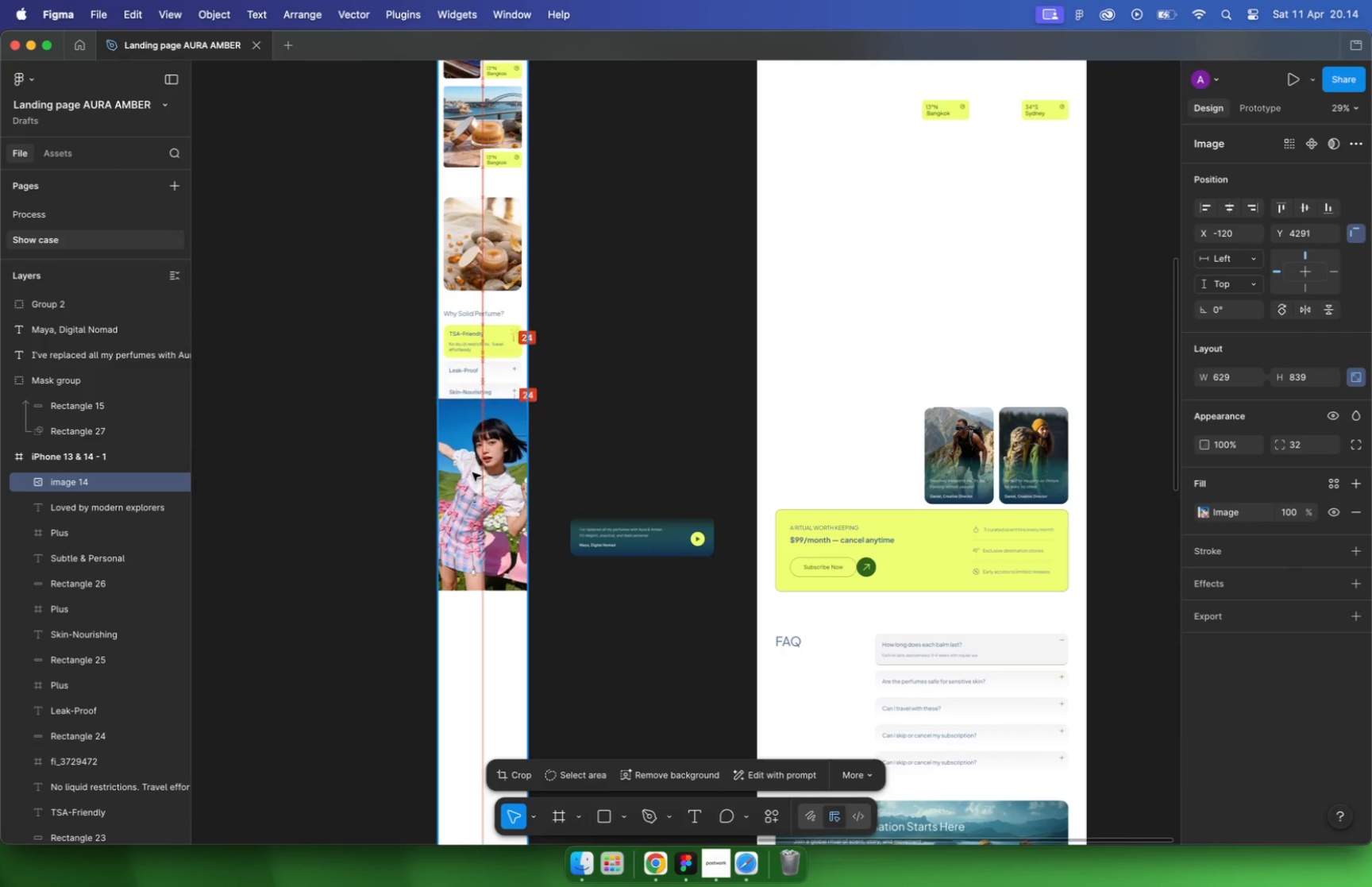 
left_click_drag(start_coordinate=[631, 491], to_coordinate=[477, 480])
 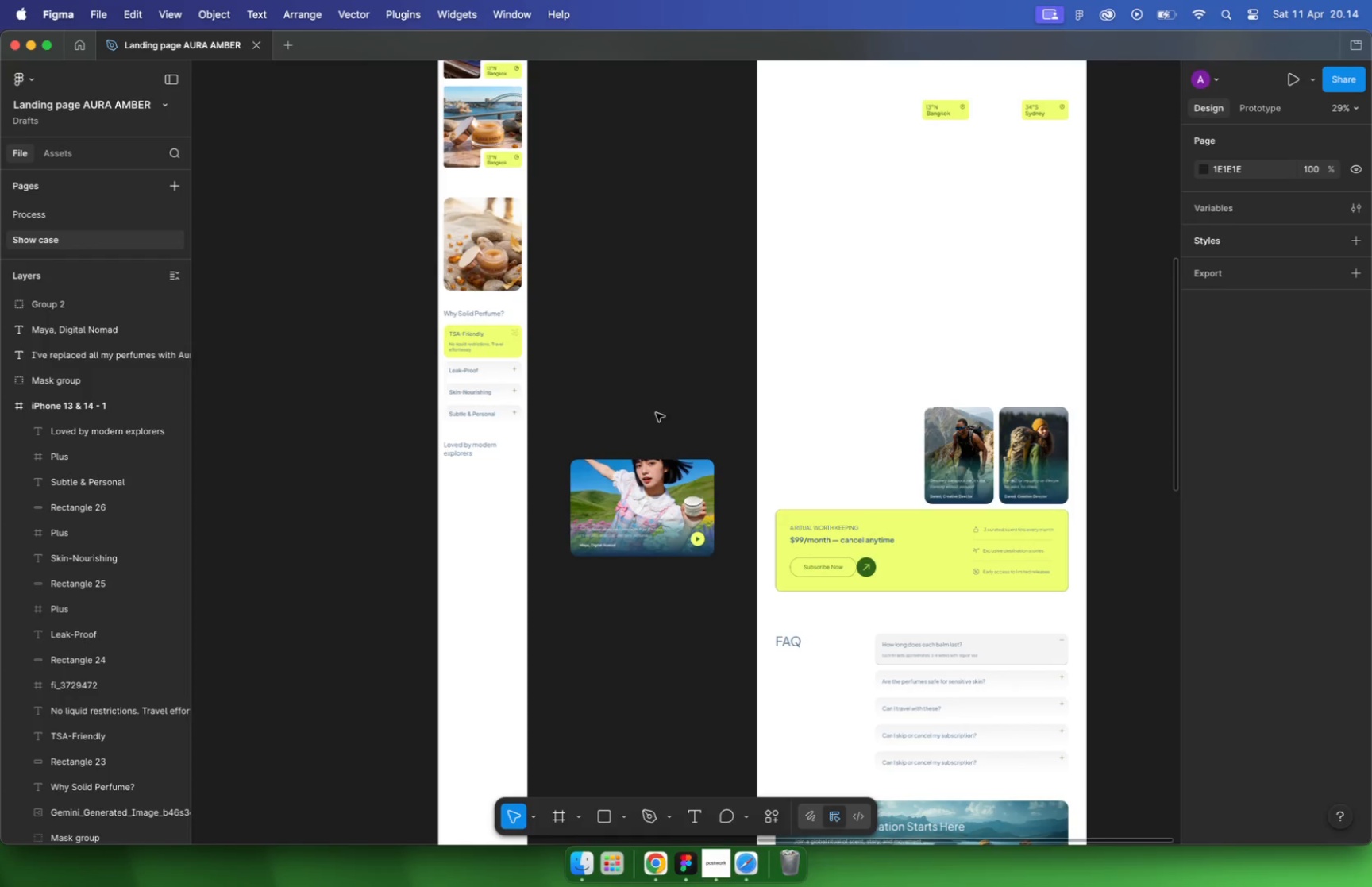 
key(Meta+CommandLeft)
 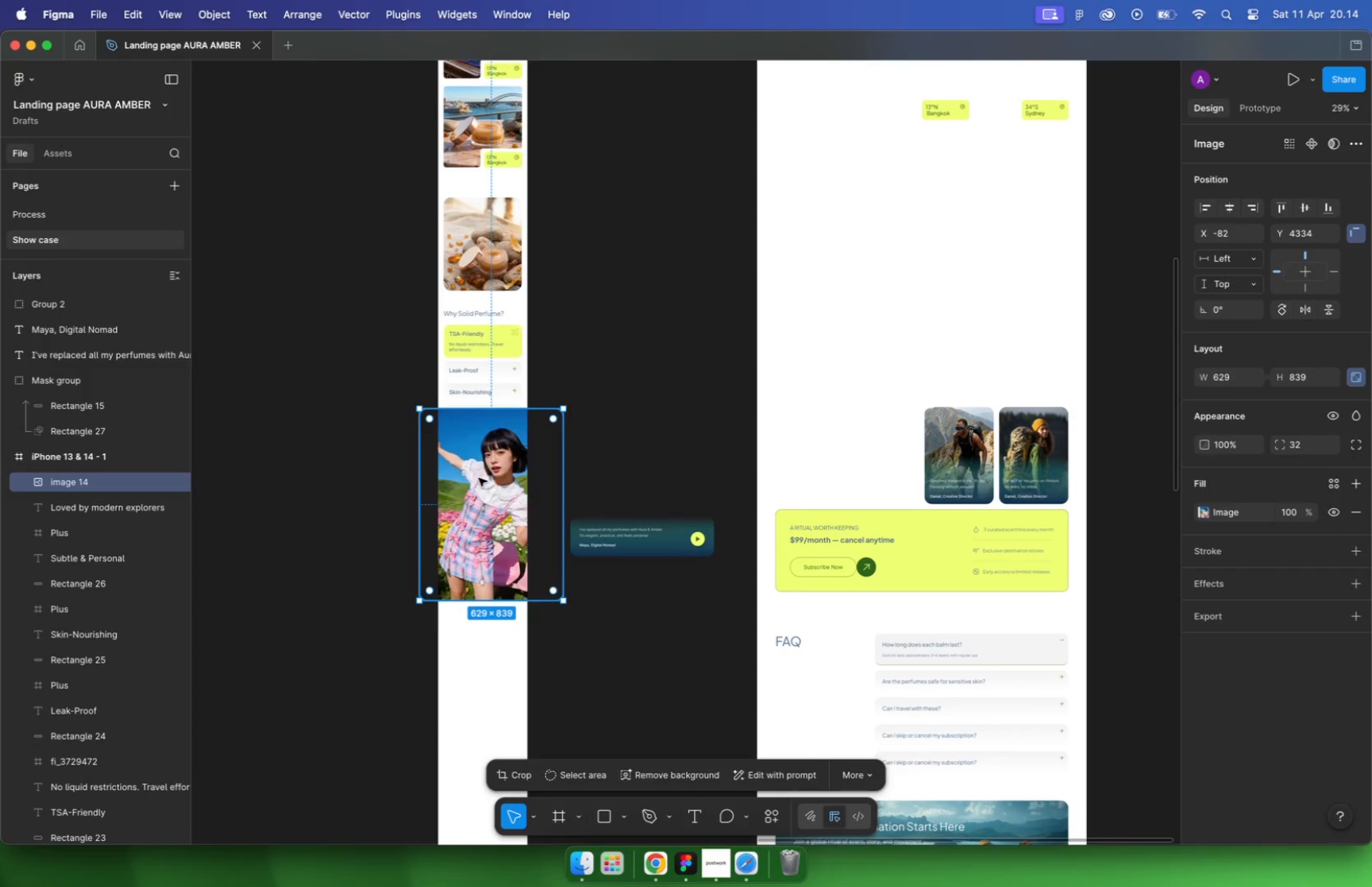 
key(Meta+Z)
 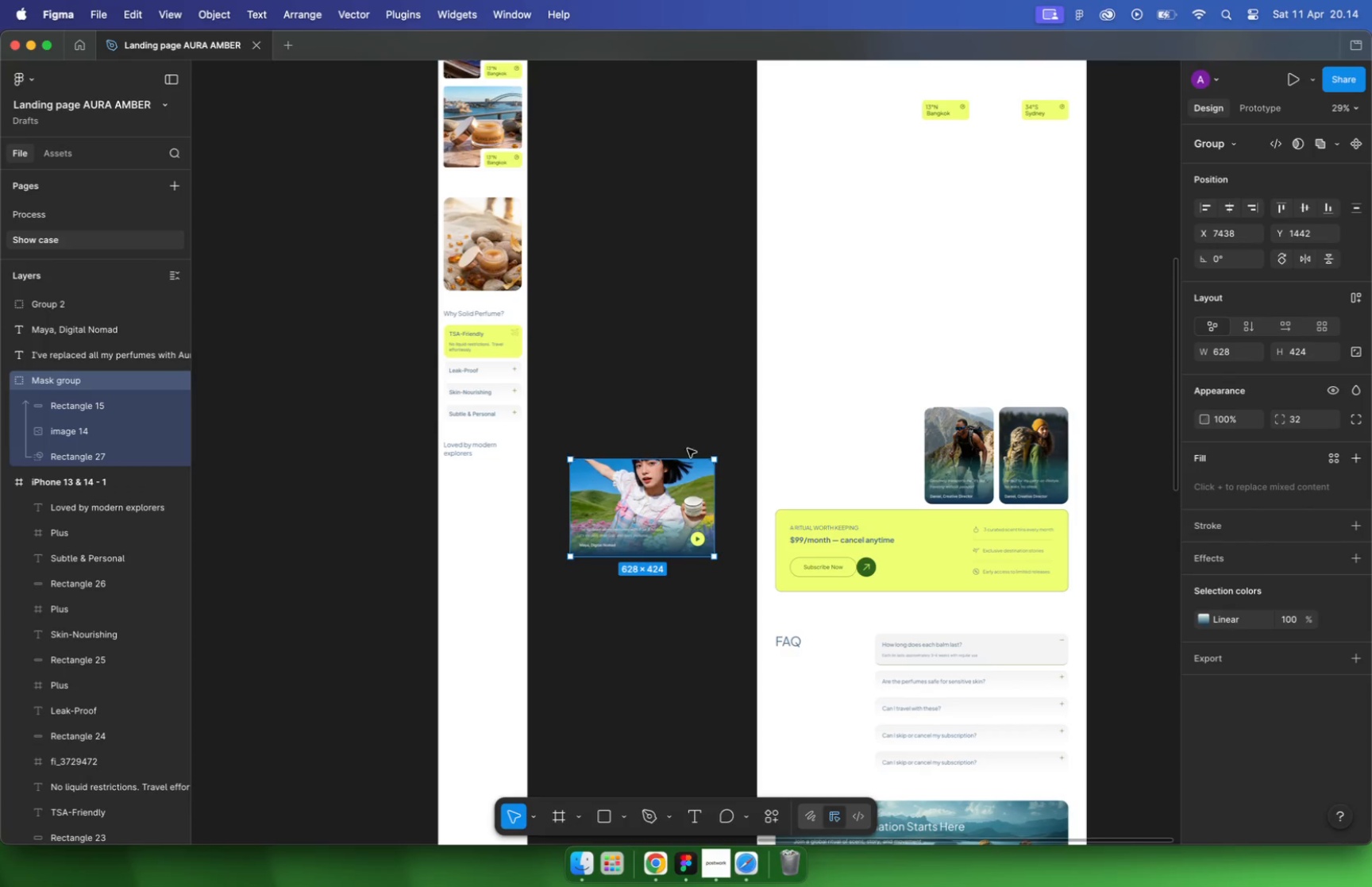 
left_click([713, 418])
 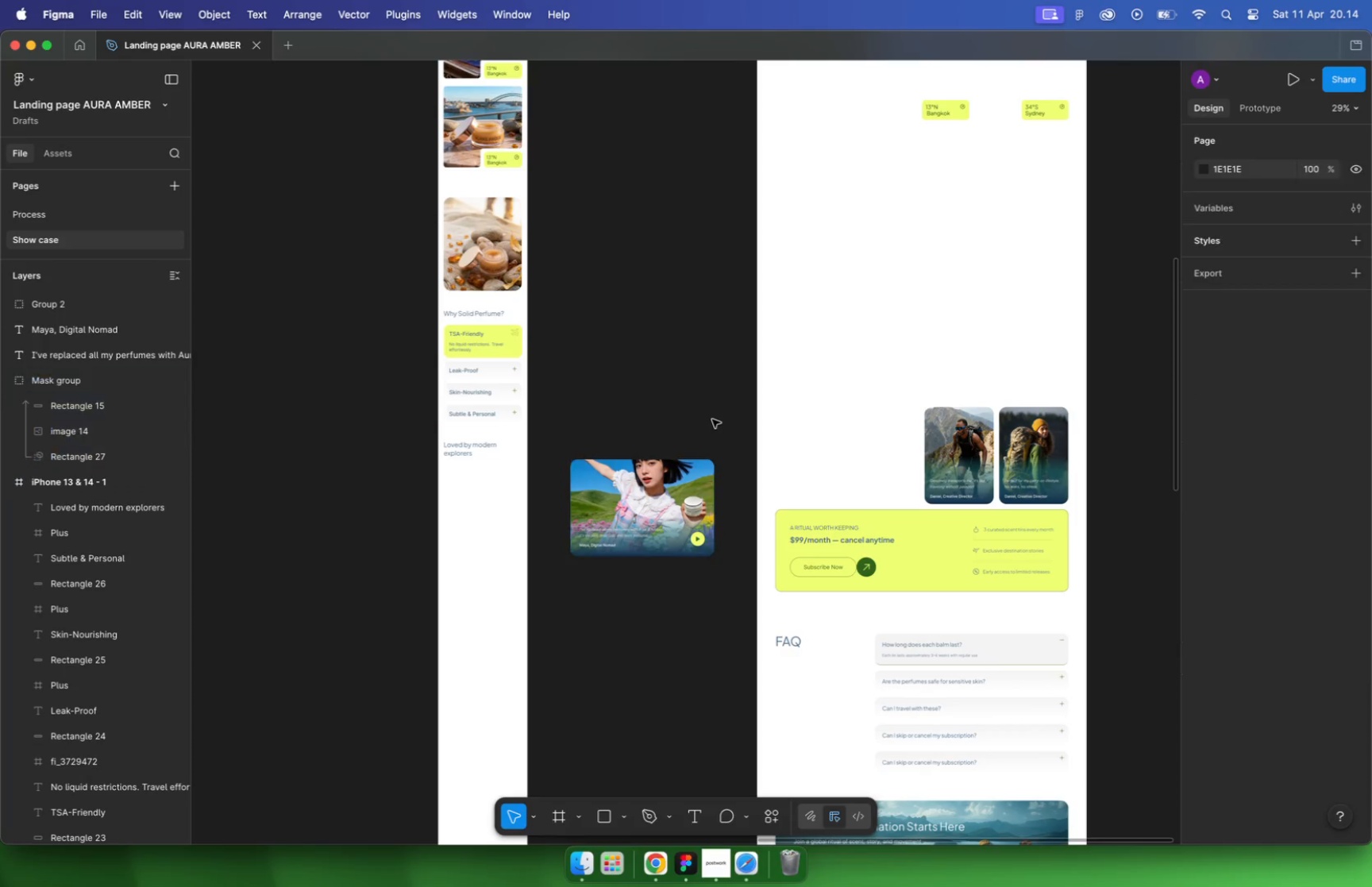 
left_click_drag(start_coordinate=[626, 496], to_coordinate=[592, 488])
 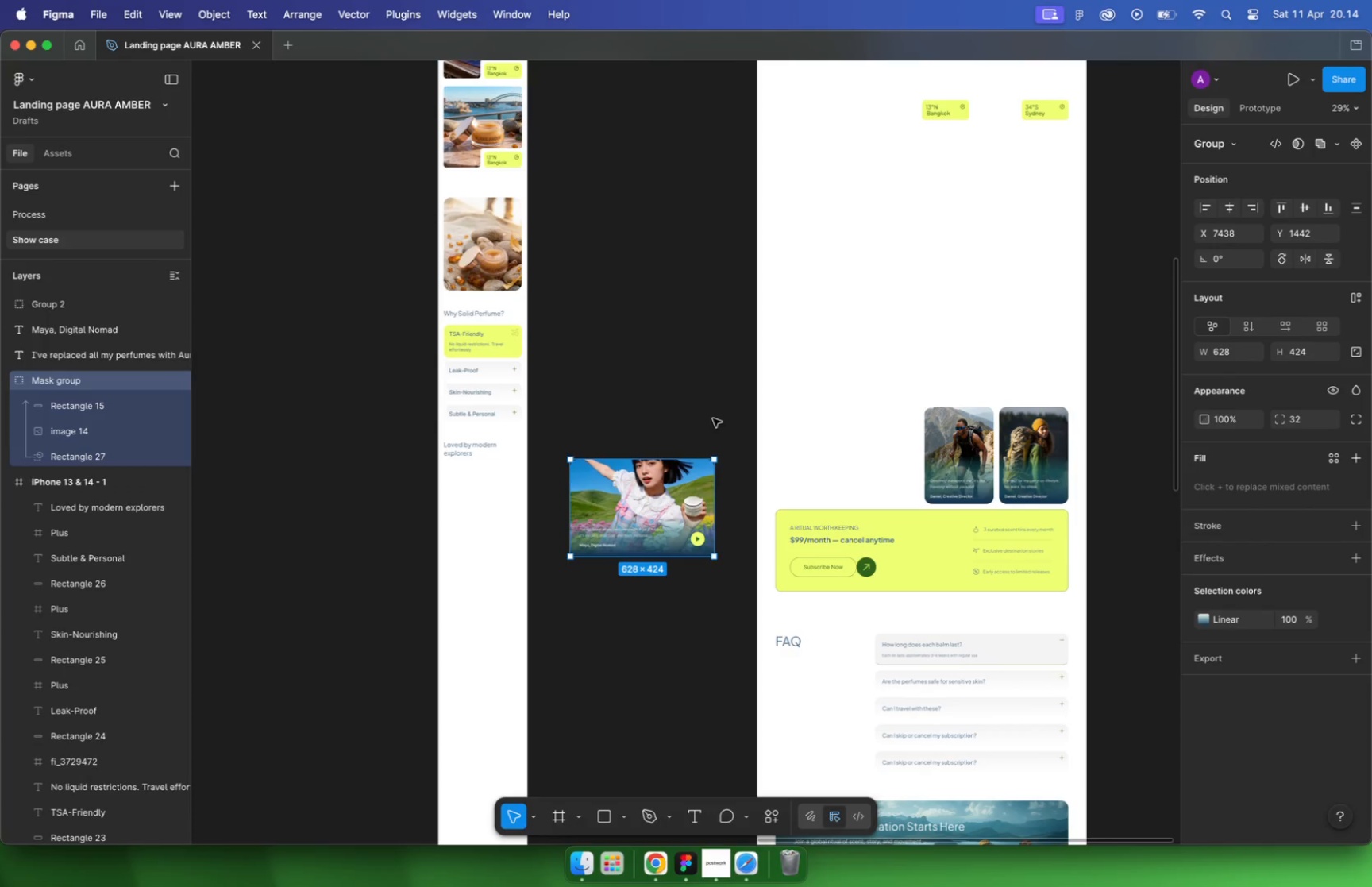 
key(Meta+CommandLeft)
 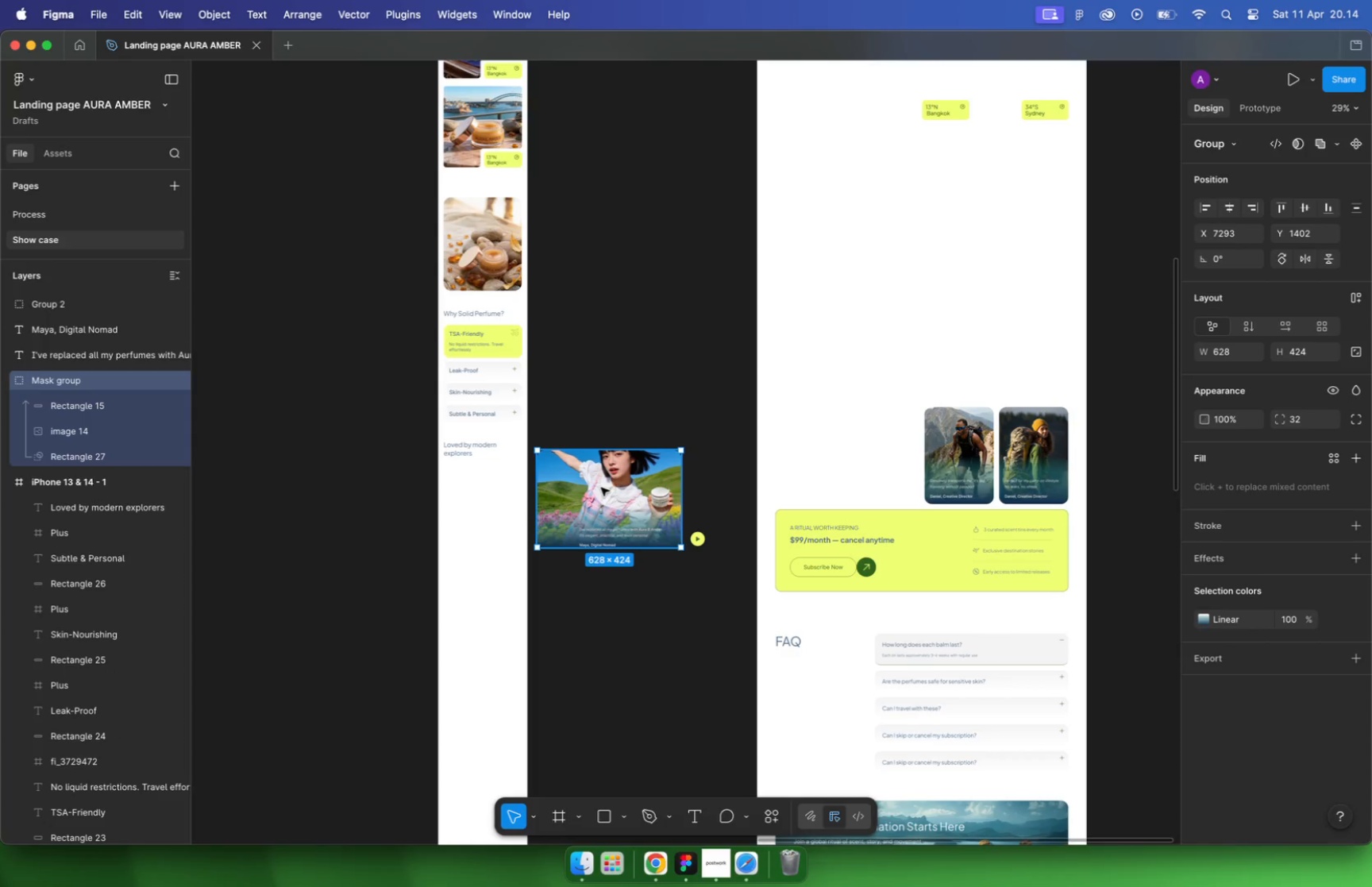 
left_click_drag(start_coordinate=[600, 488], to_coordinate=[518, 492])
 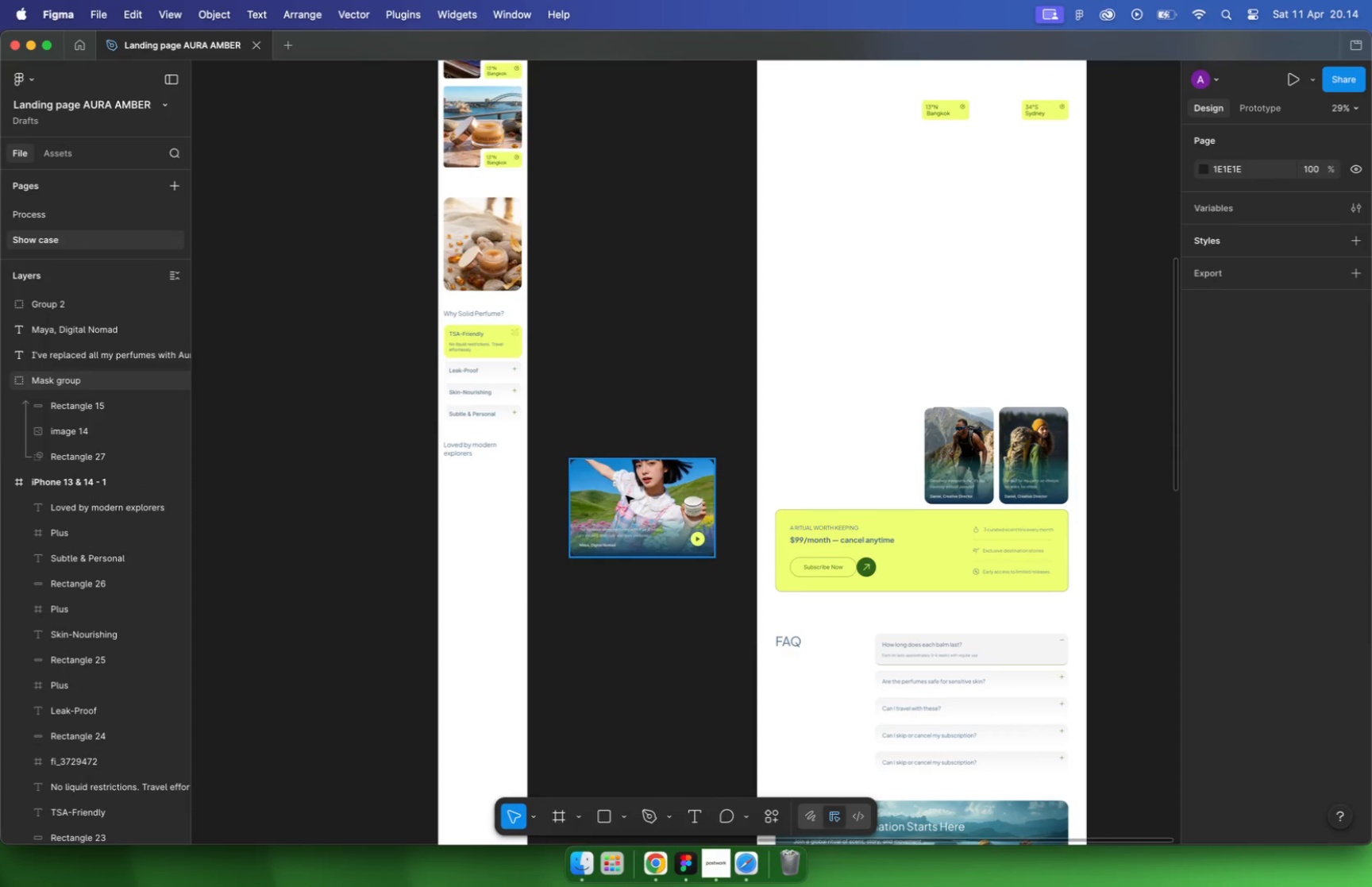 
hold_key(key=CommandLeft, duration=0.51)
scroll: coordinate [449, 485], scroll_direction: up, amount: 17.0
 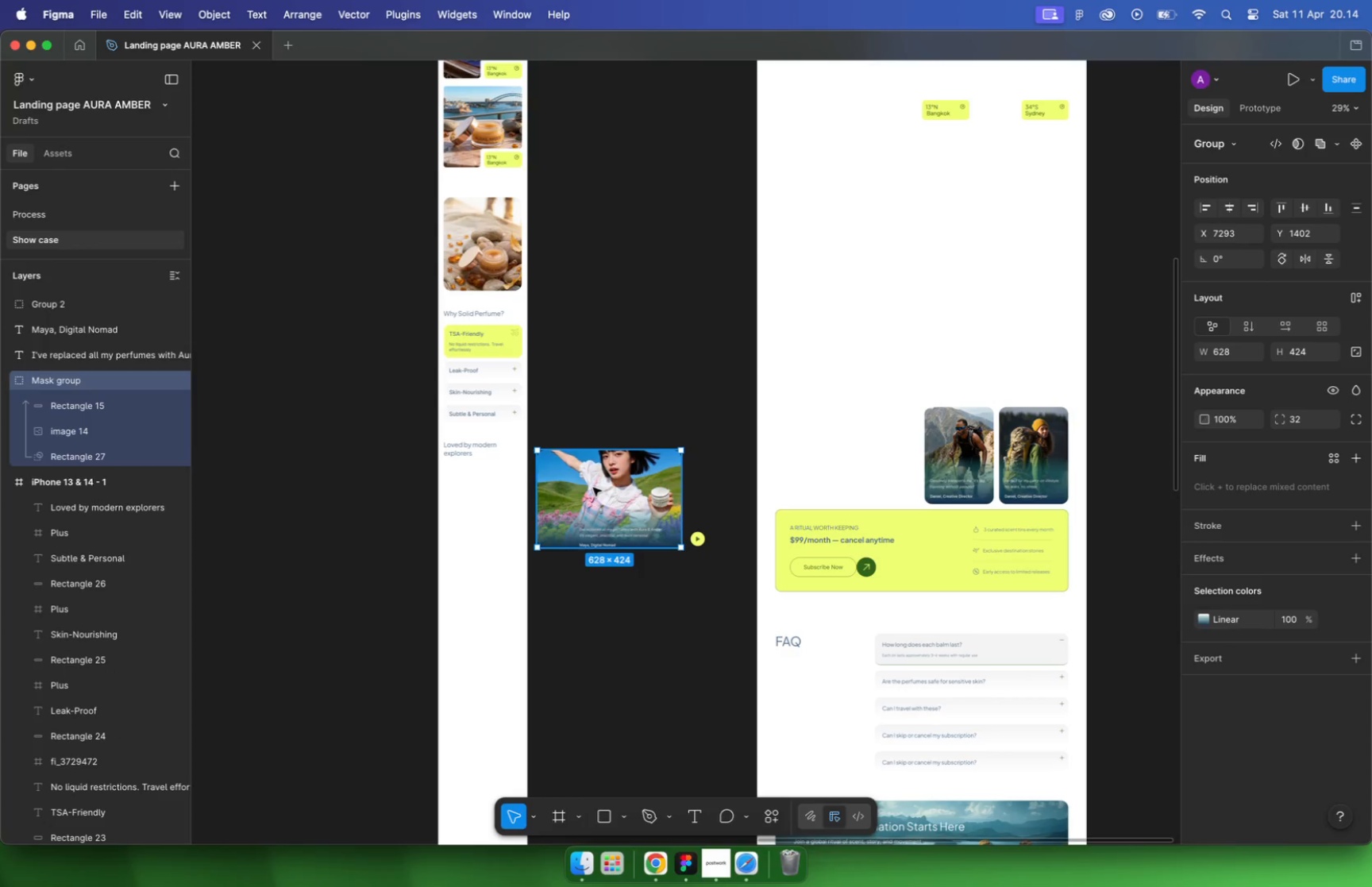 
left_click_drag(start_coordinate=[544, 461], to_coordinate=[514, 474])
 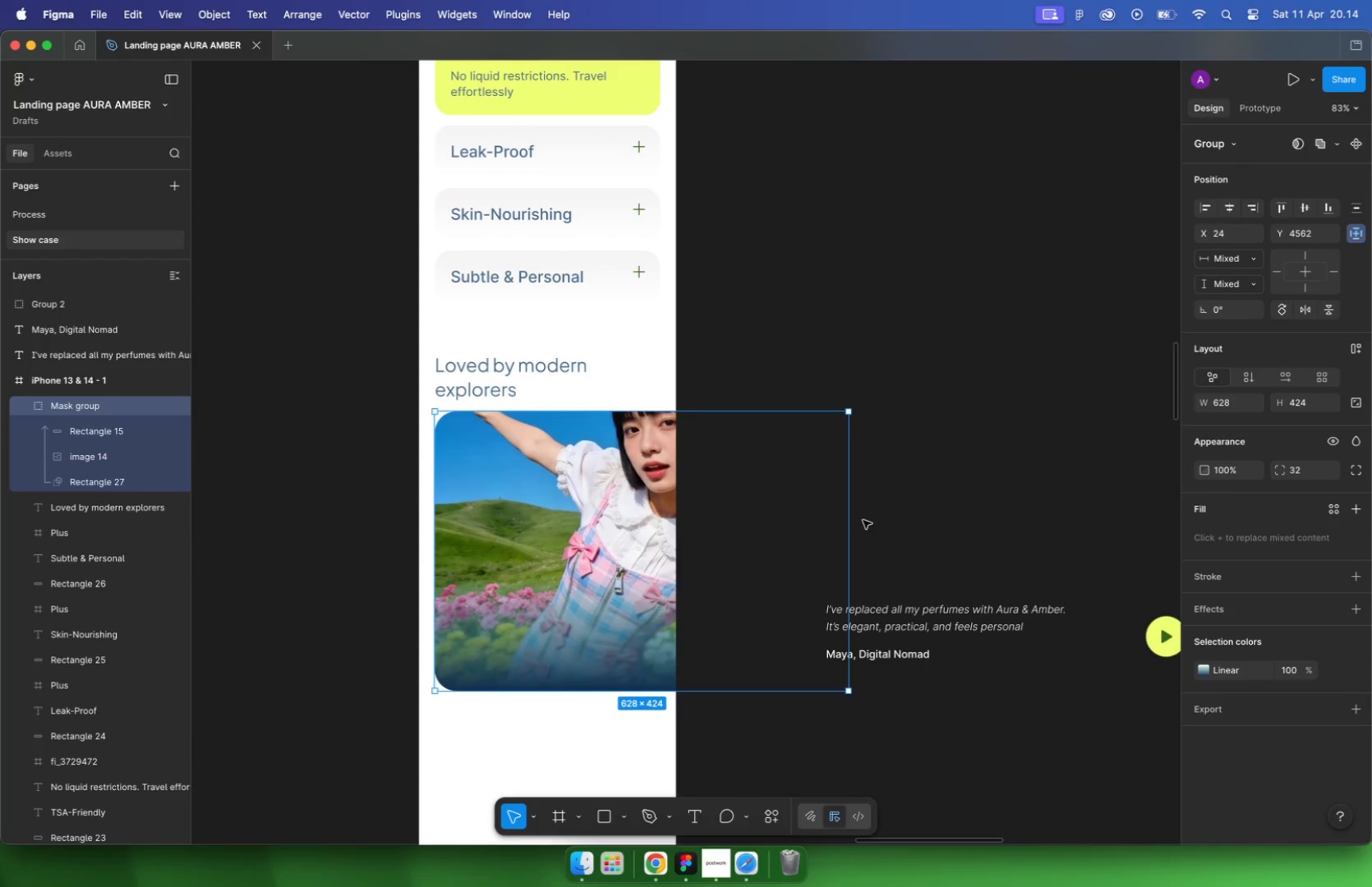 
wait(7.7)
 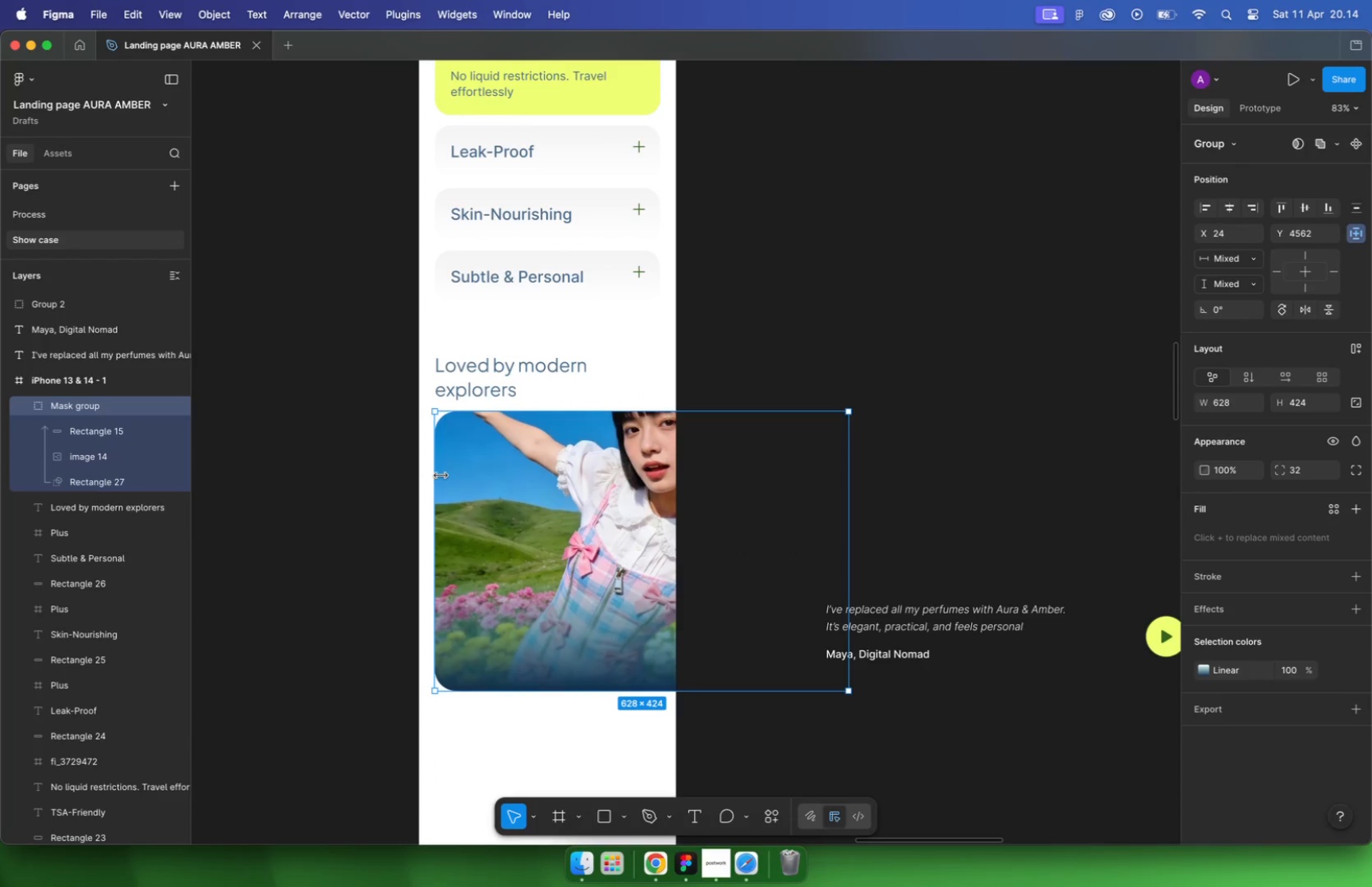 
left_click_drag(start_coordinate=[846, 506], to_coordinate=[665, 508])
 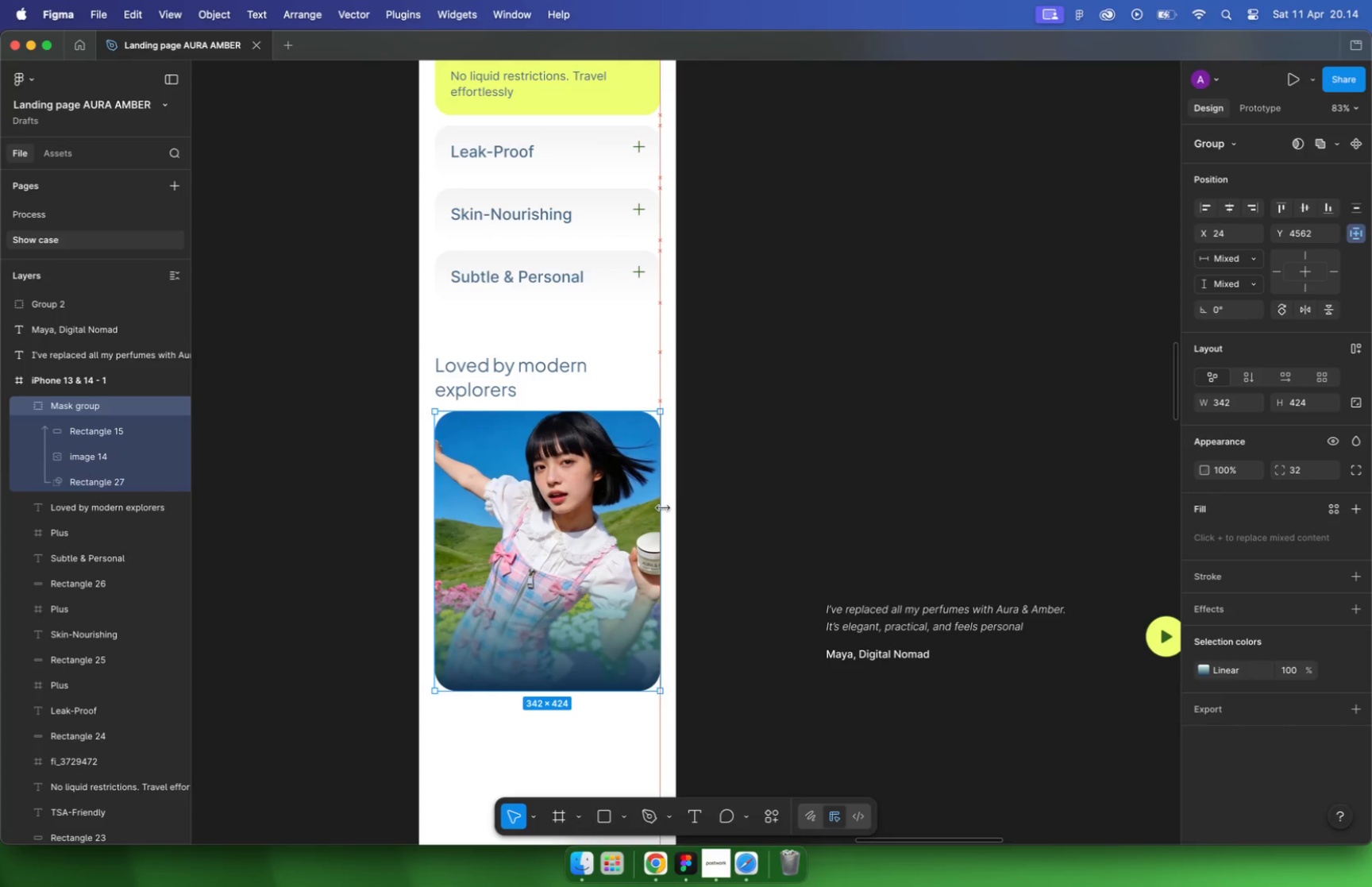 
left_click_drag(start_coordinate=[668, 512], to_coordinate=[661, 513])
 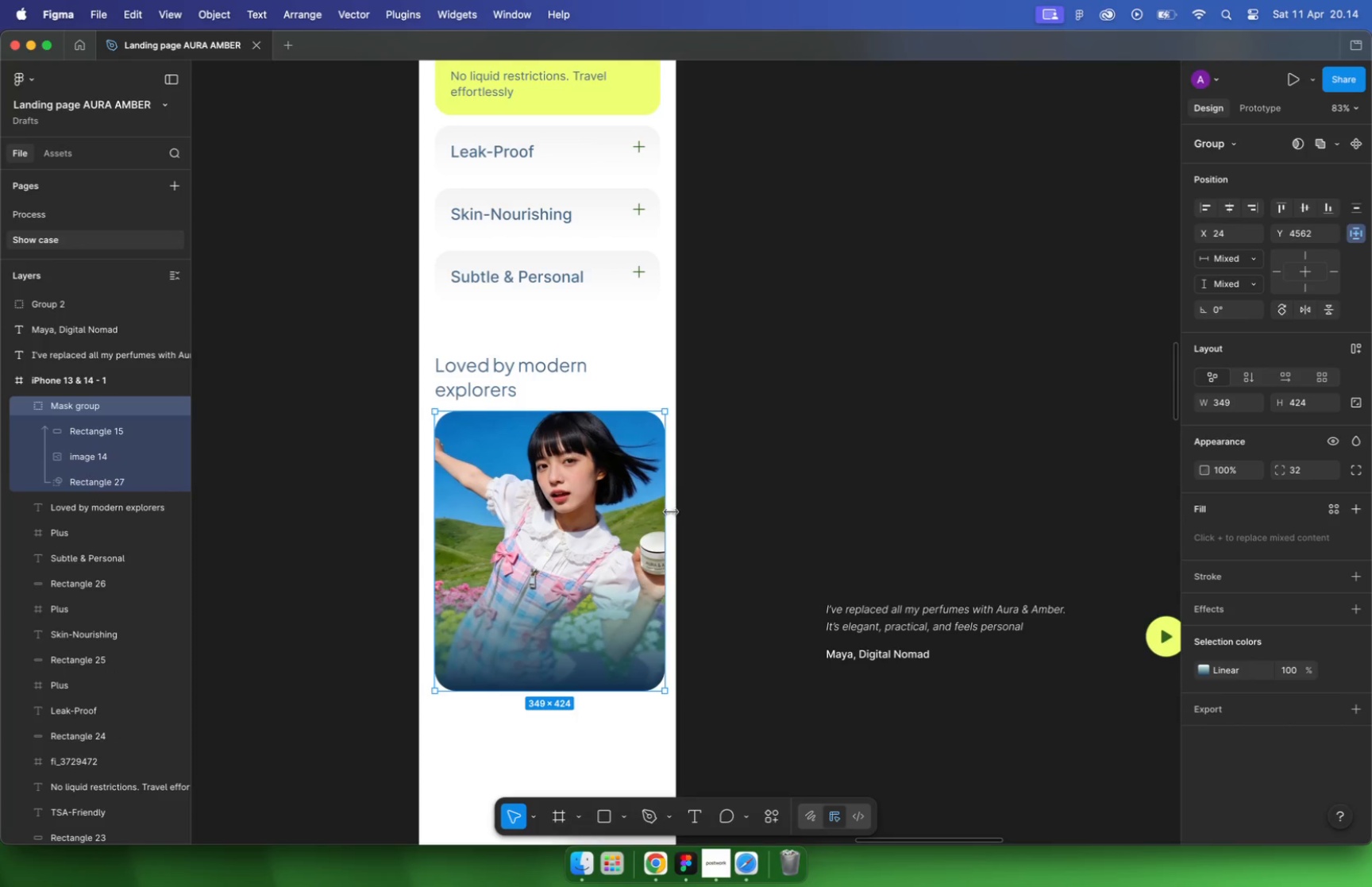 
left_click([794, 501])
 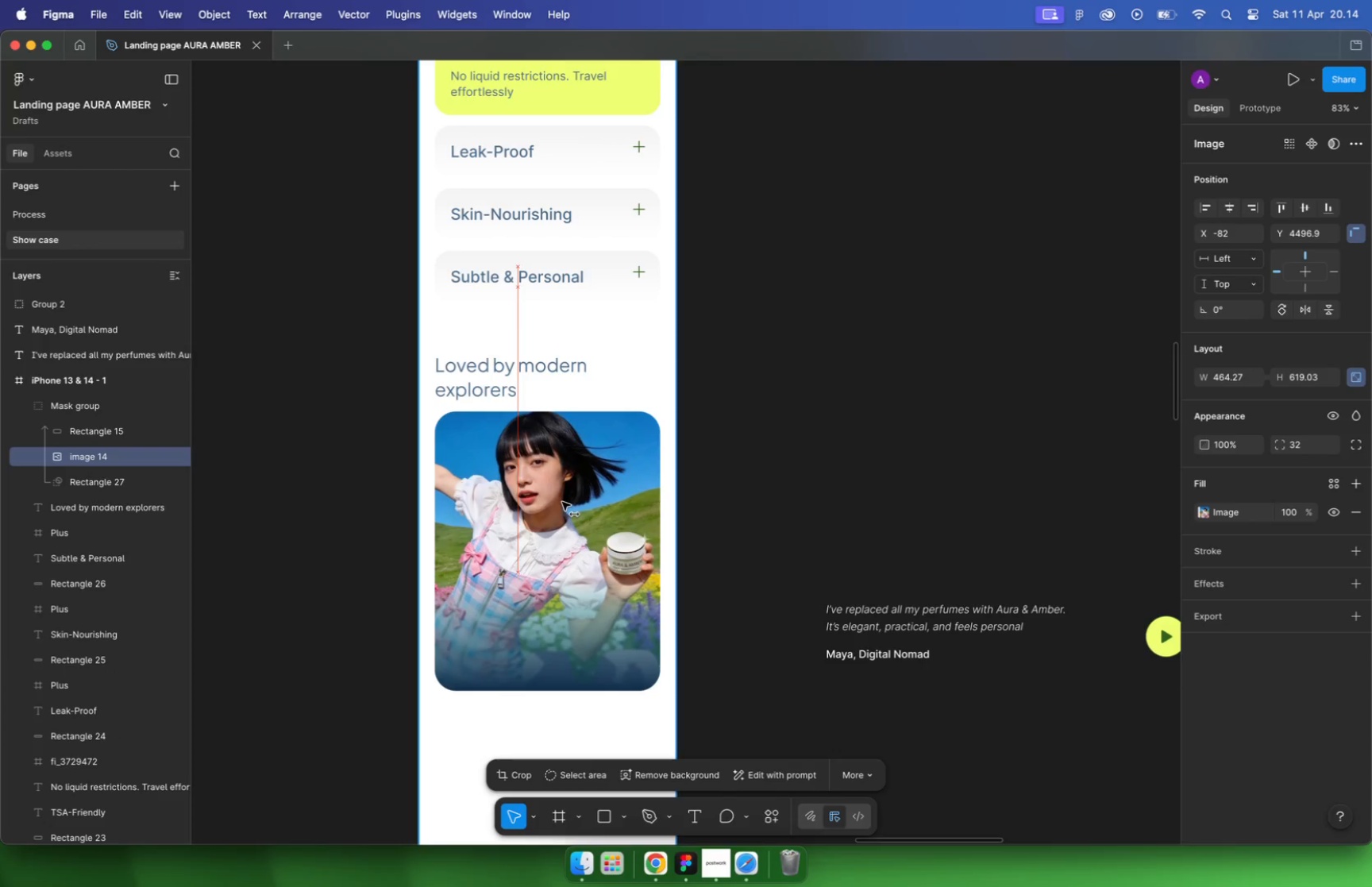 
hold_key(key=CommandLeft, duration=0.47)
 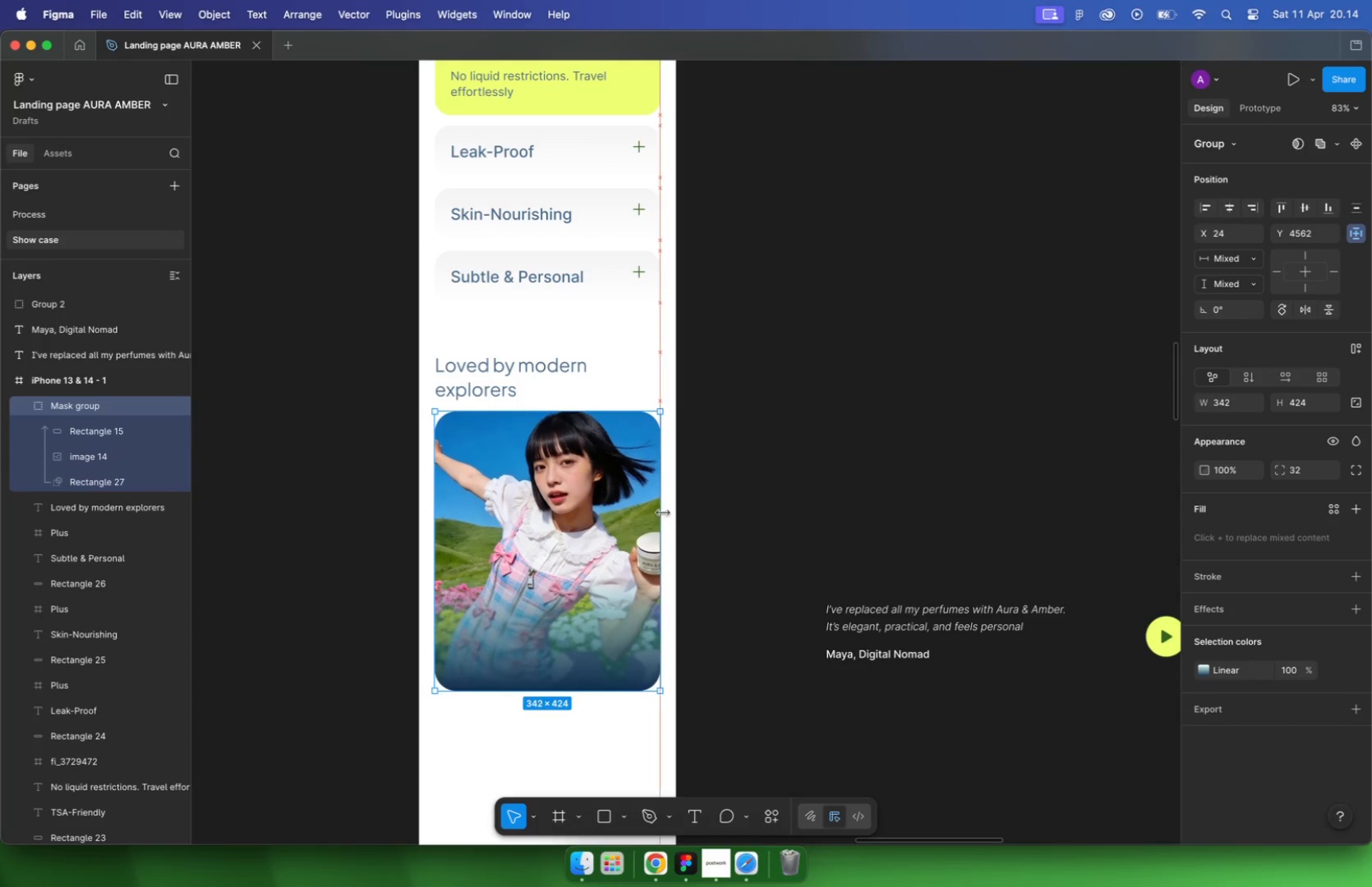 
left_click_drag(start_coordinate=[589, 500], to_coordinate=[562, 501])
 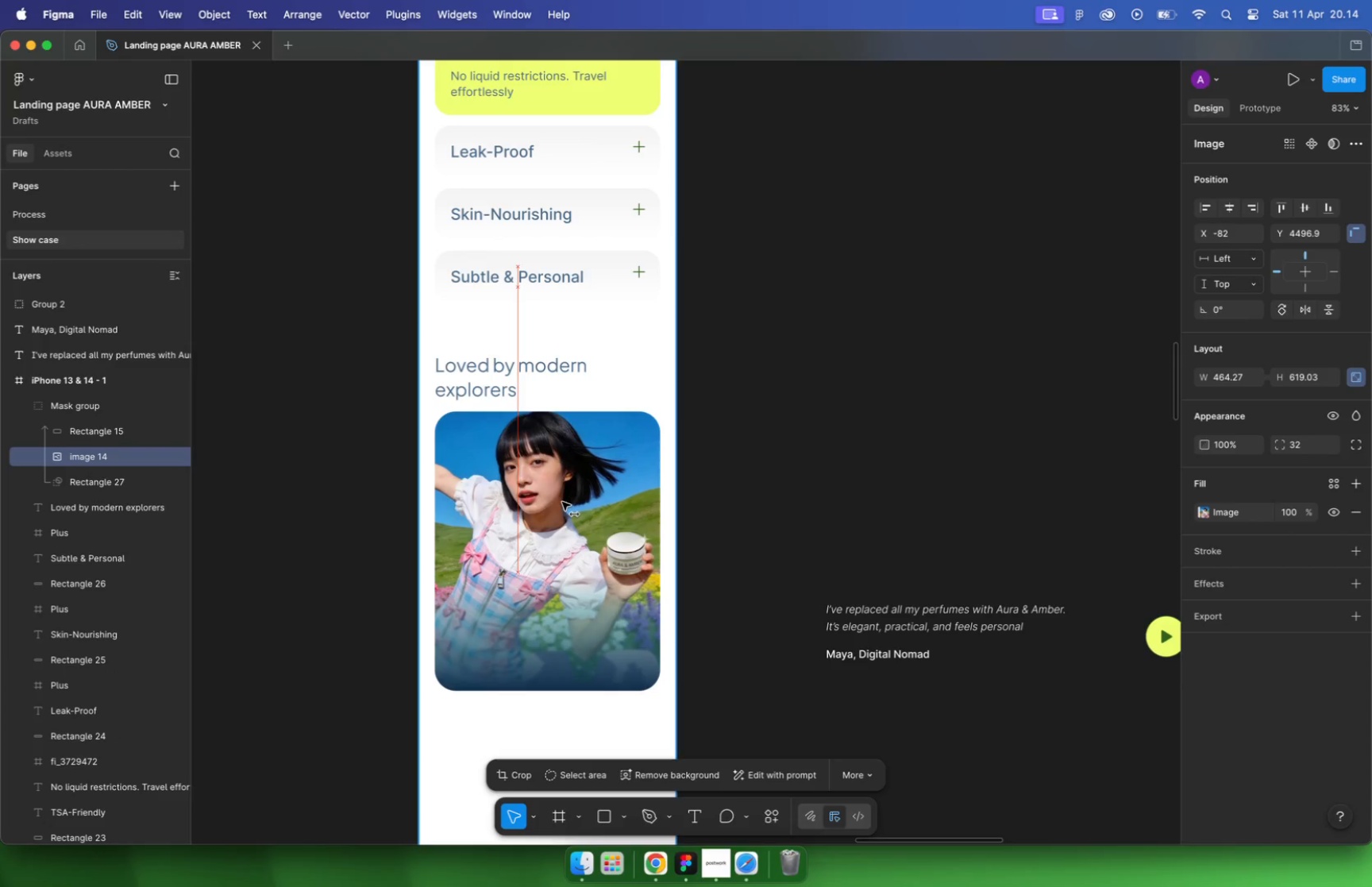 
hold_key(key=ShiftLeft, duration=2.76)
 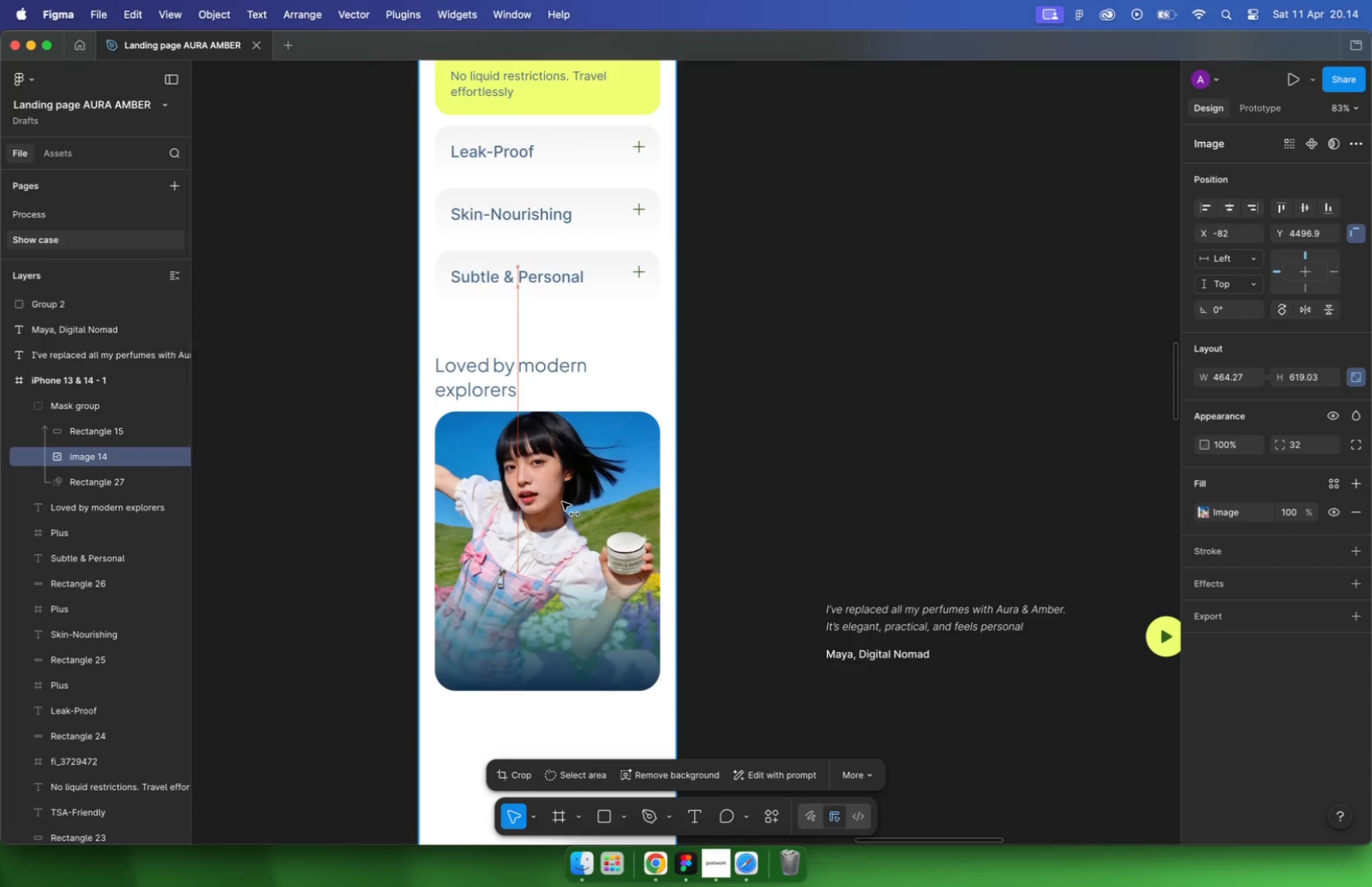 
key(Meta+CommandLeft)
 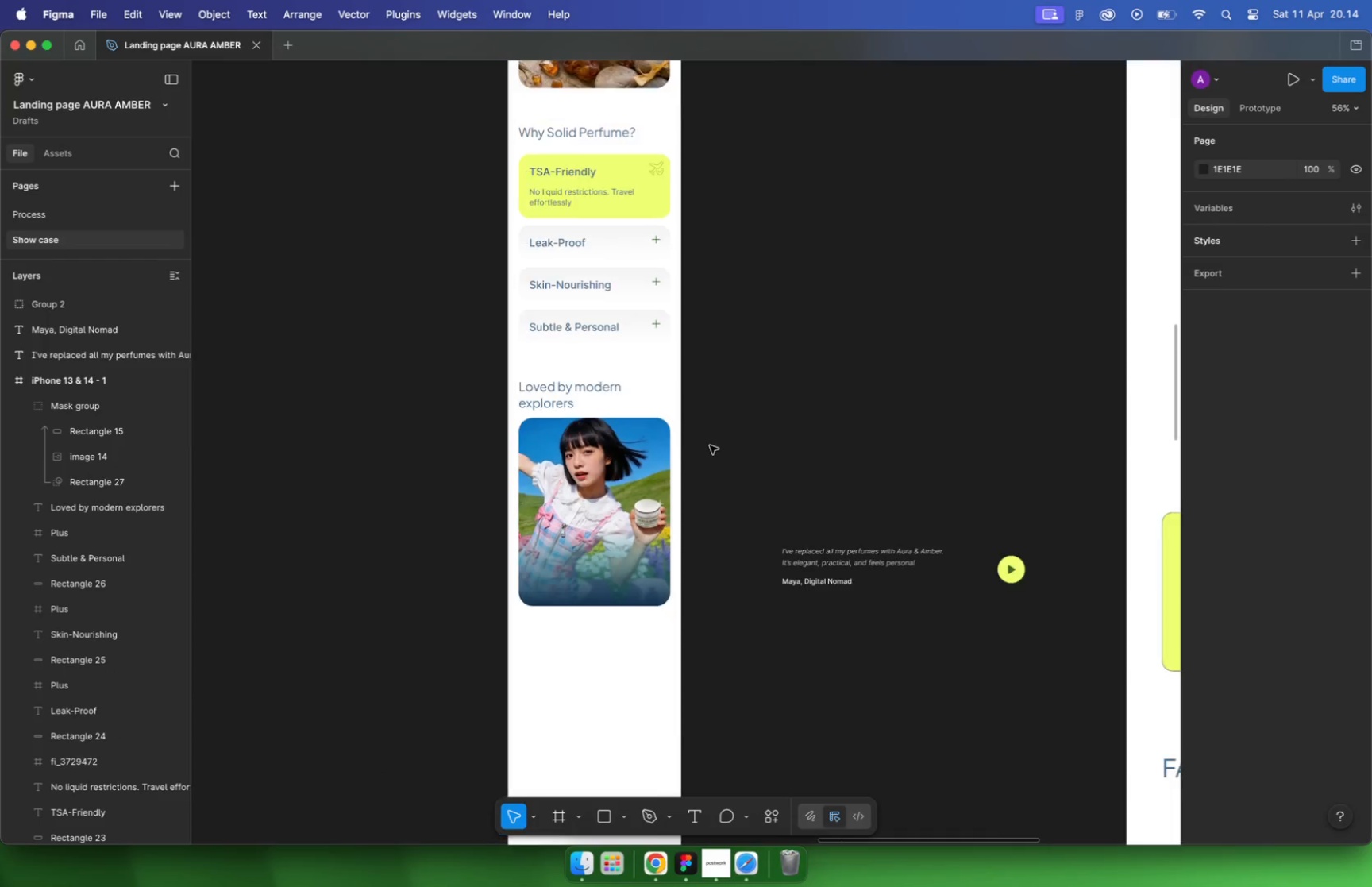 
scroll: coordinate [692, 430], scroll_direction: down, amount: 4.0
 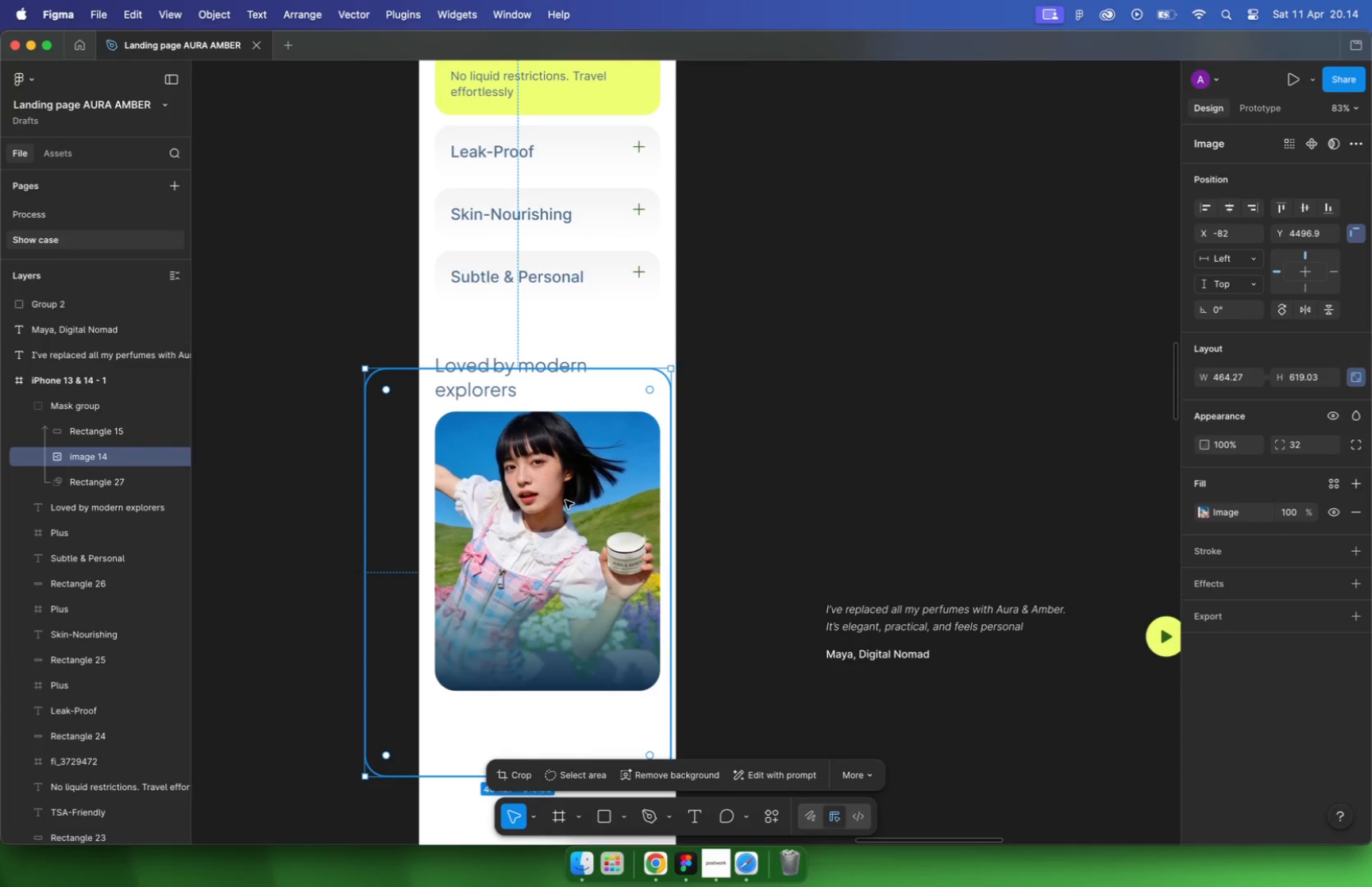 
left_click([890, 556])
 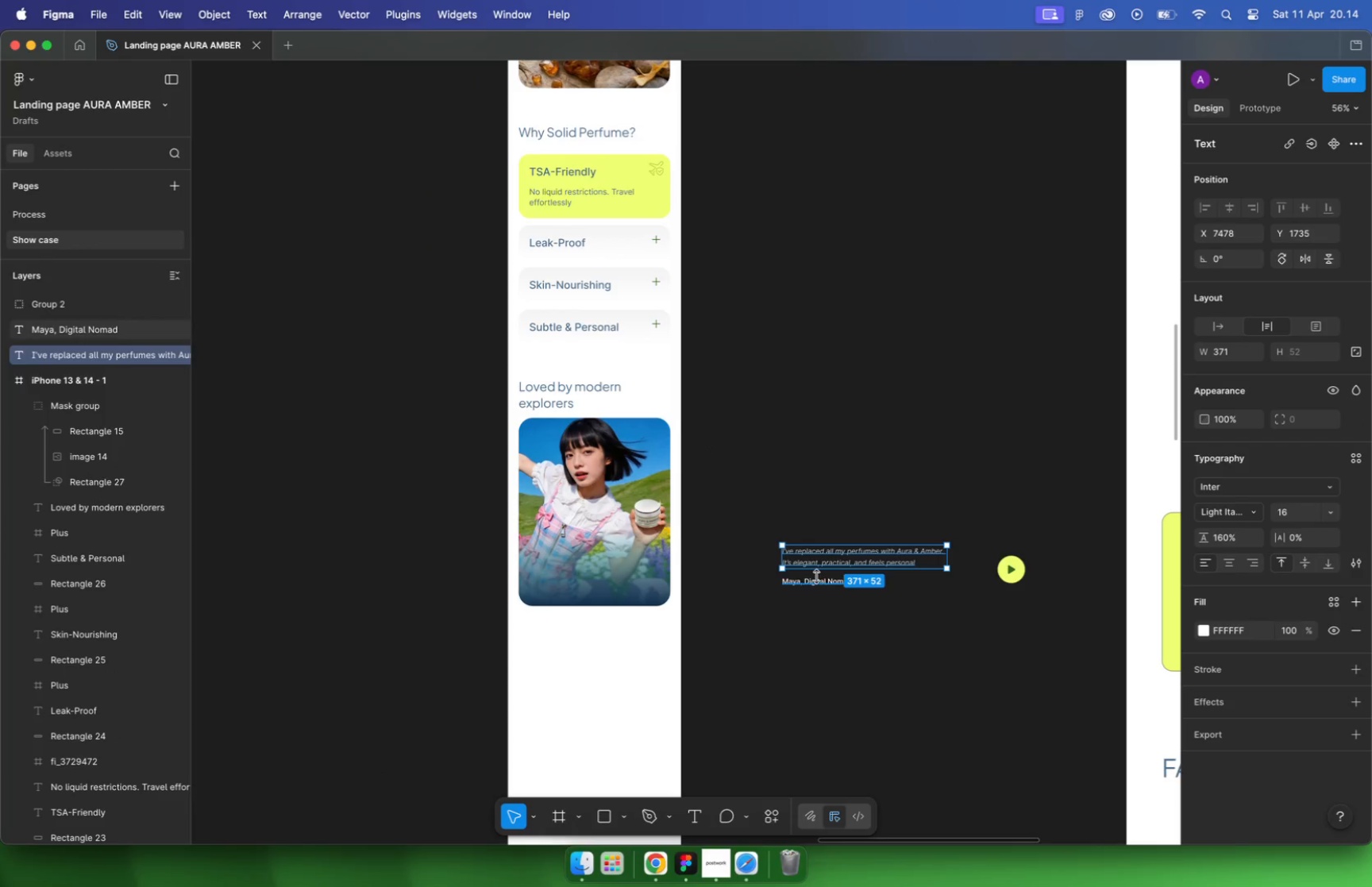 
hold_key(key=ShiftLeft, duration=0.63)
left_click([805, 581])
 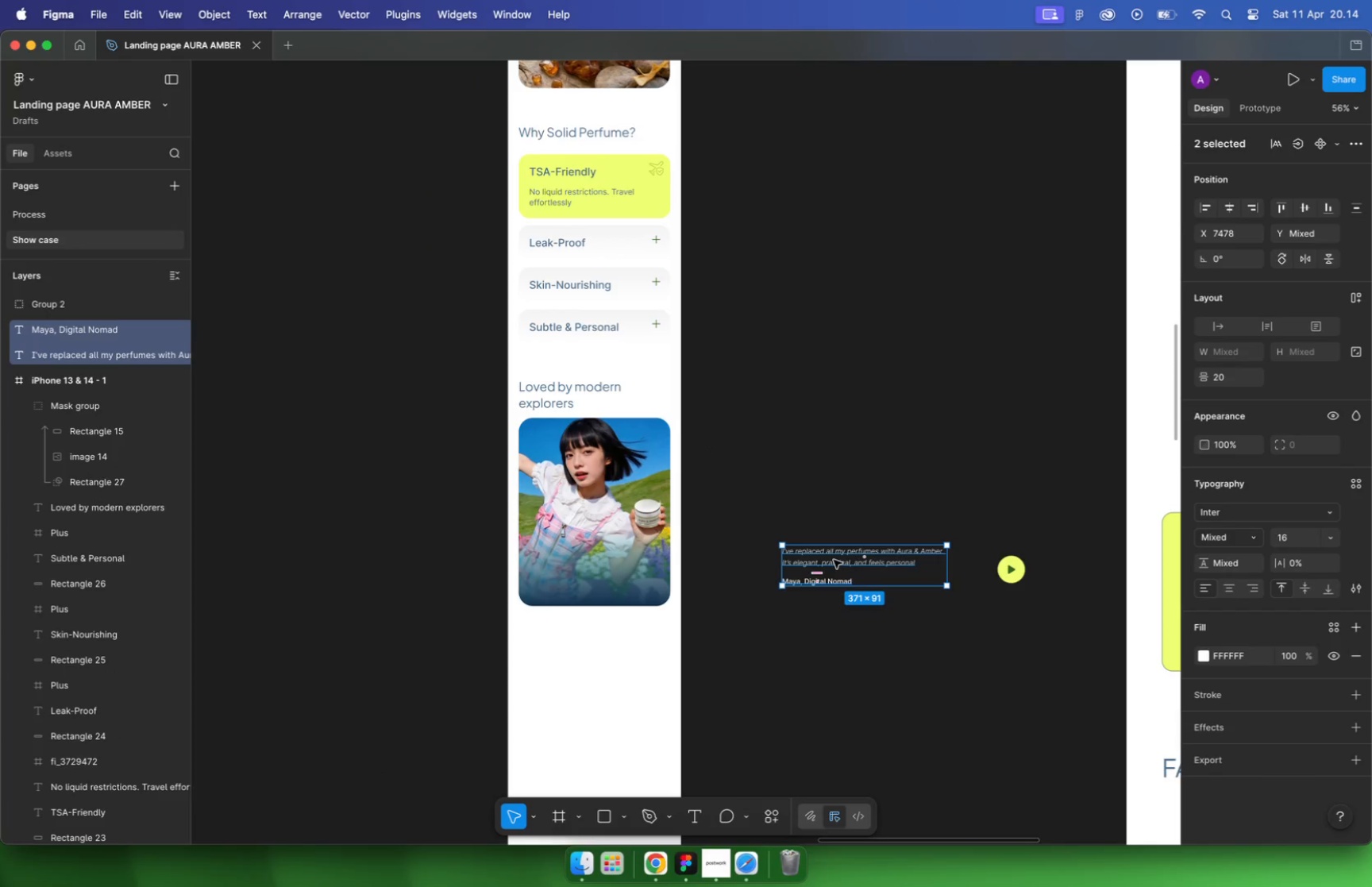 
left_click_drag(start_coordinate=[834, 559], to_coordinate=[593, 545])
 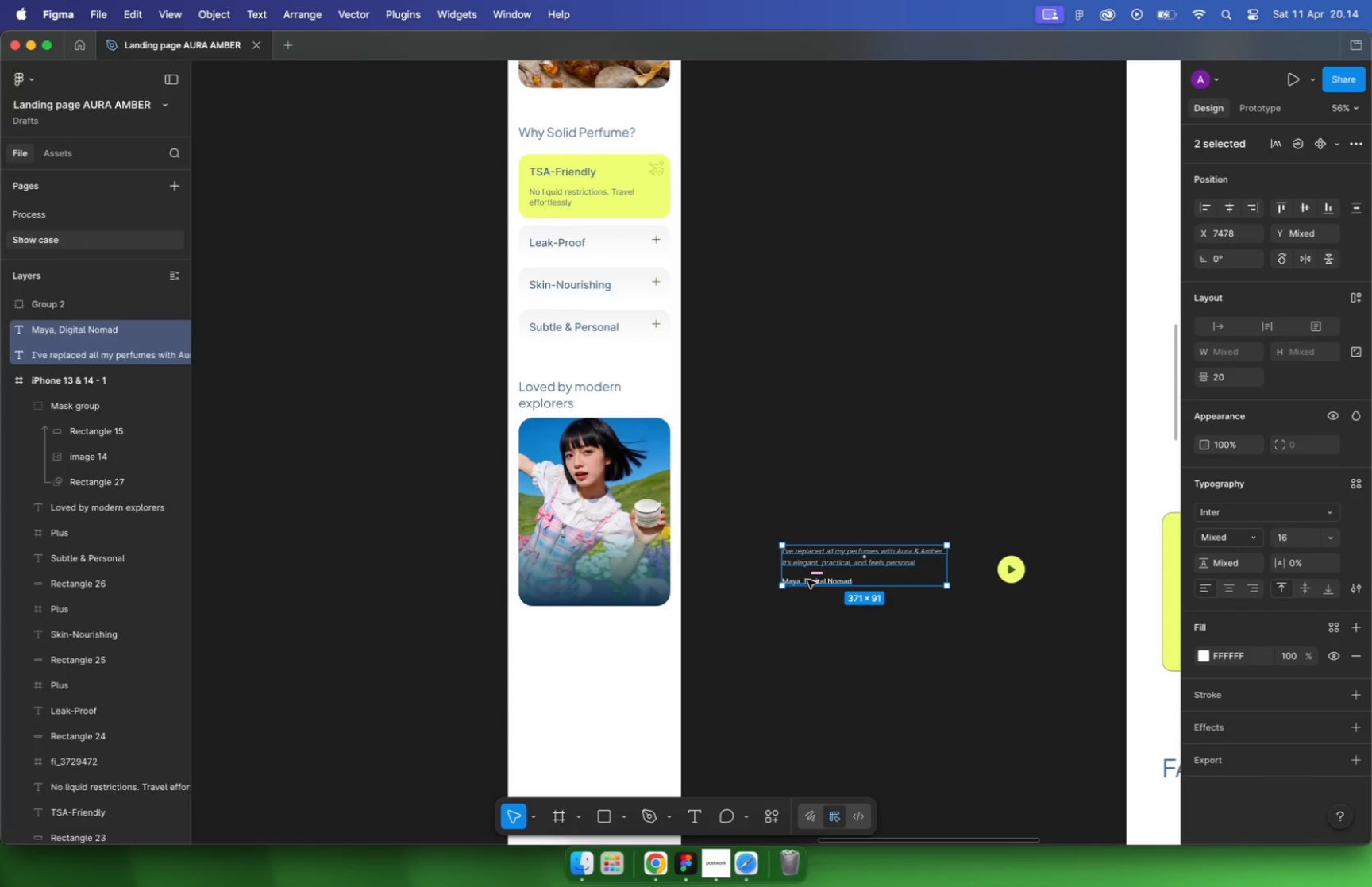 
hold_key(key=CommandLeft, duration=0.64)
scroll: coordinate [562, 534], scroll_direction: up, amount: 17.0
 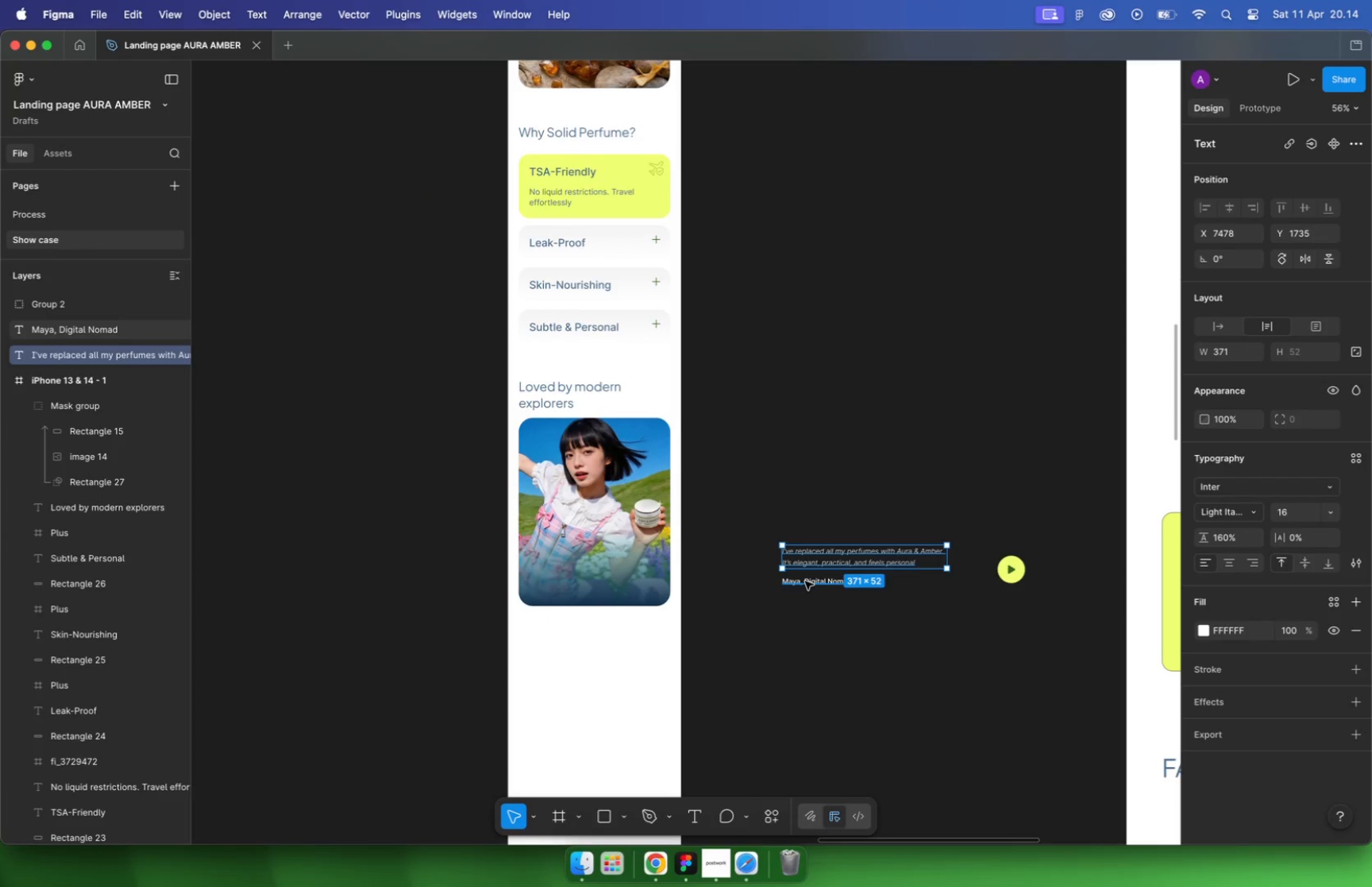 
left_click_drag(start_coordinate=[572, 558], to_coordinate=[549, 635])
 